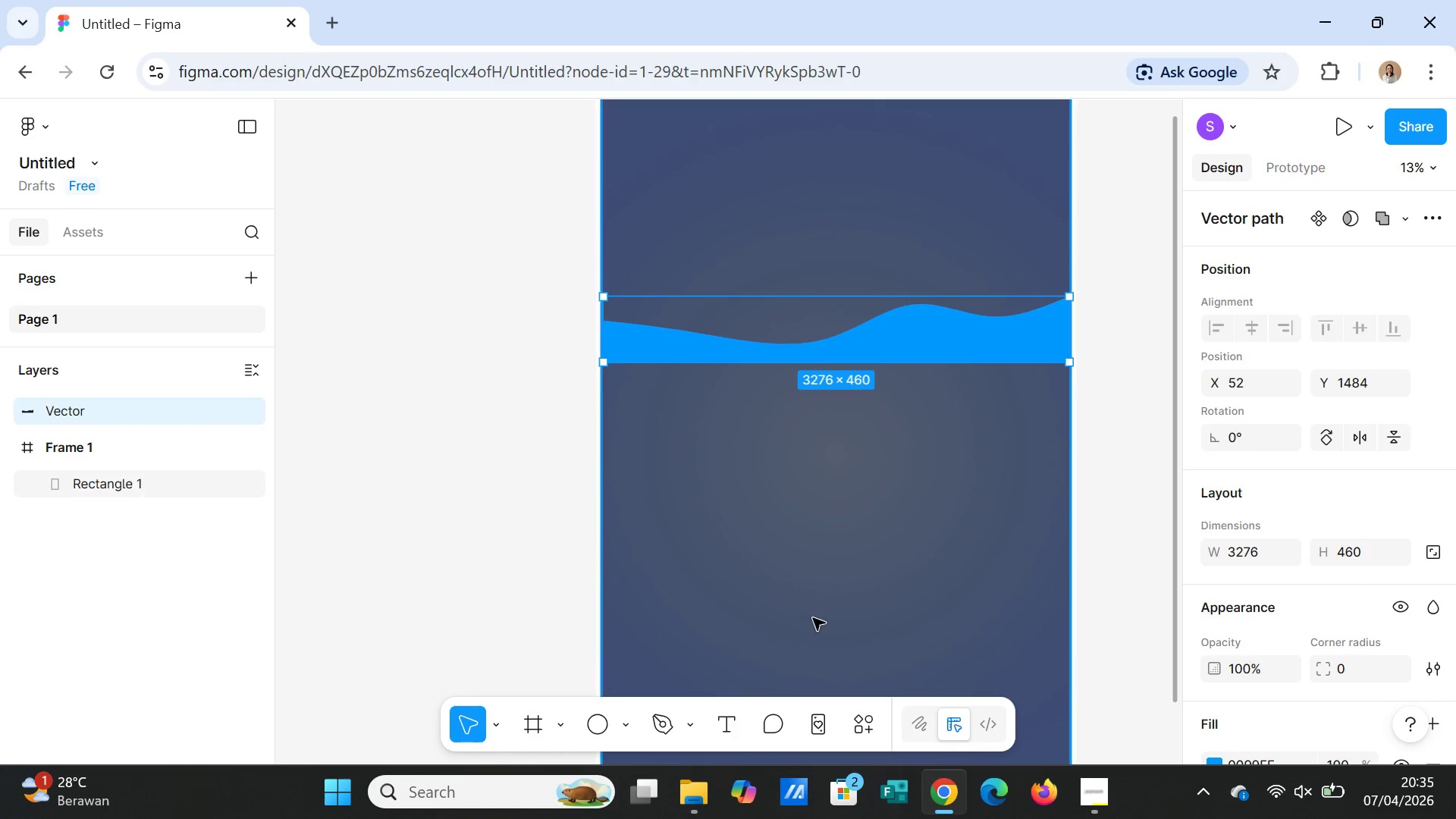 
left_click([935, 347])
 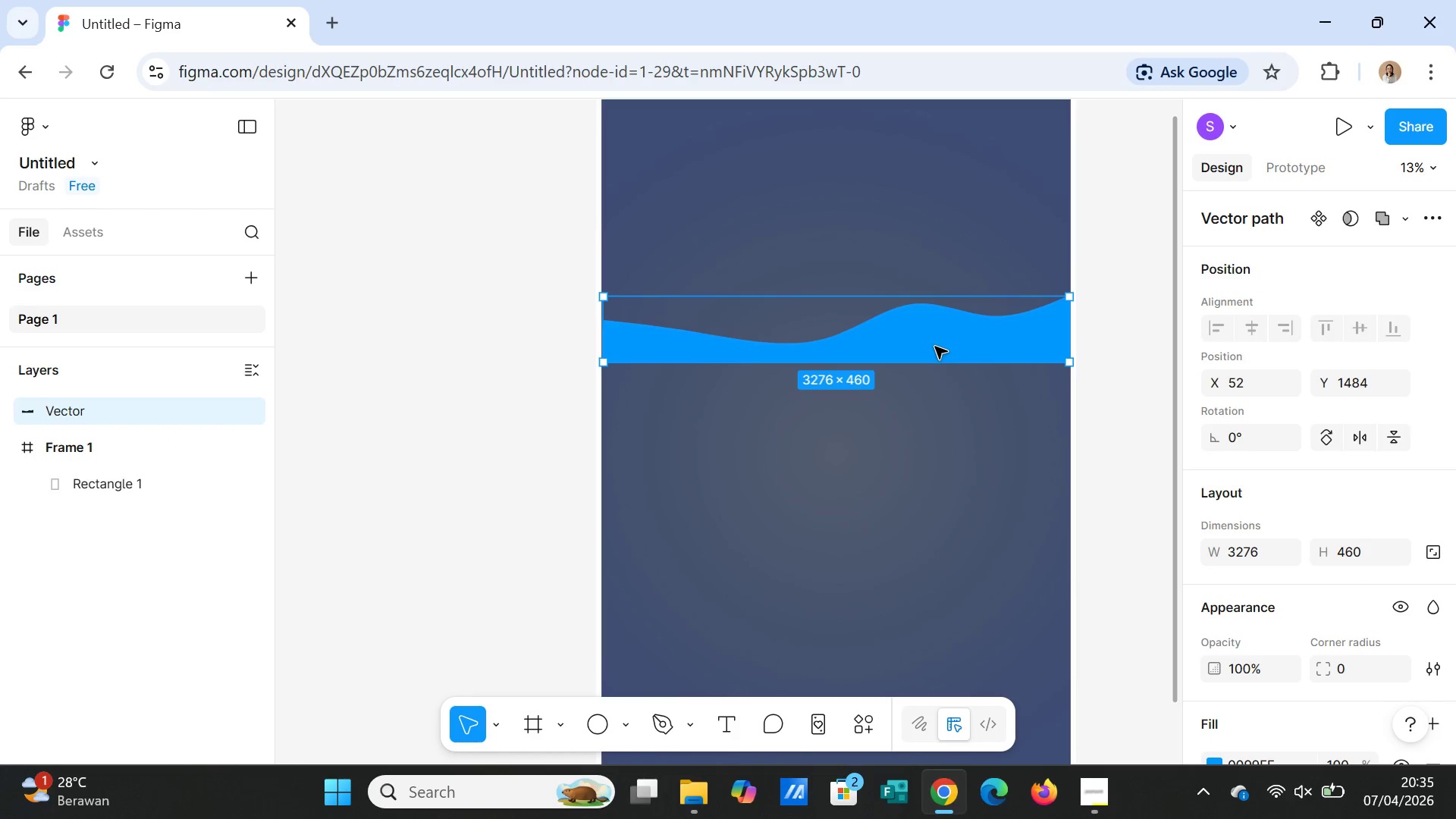 
double_click([935, 347])
 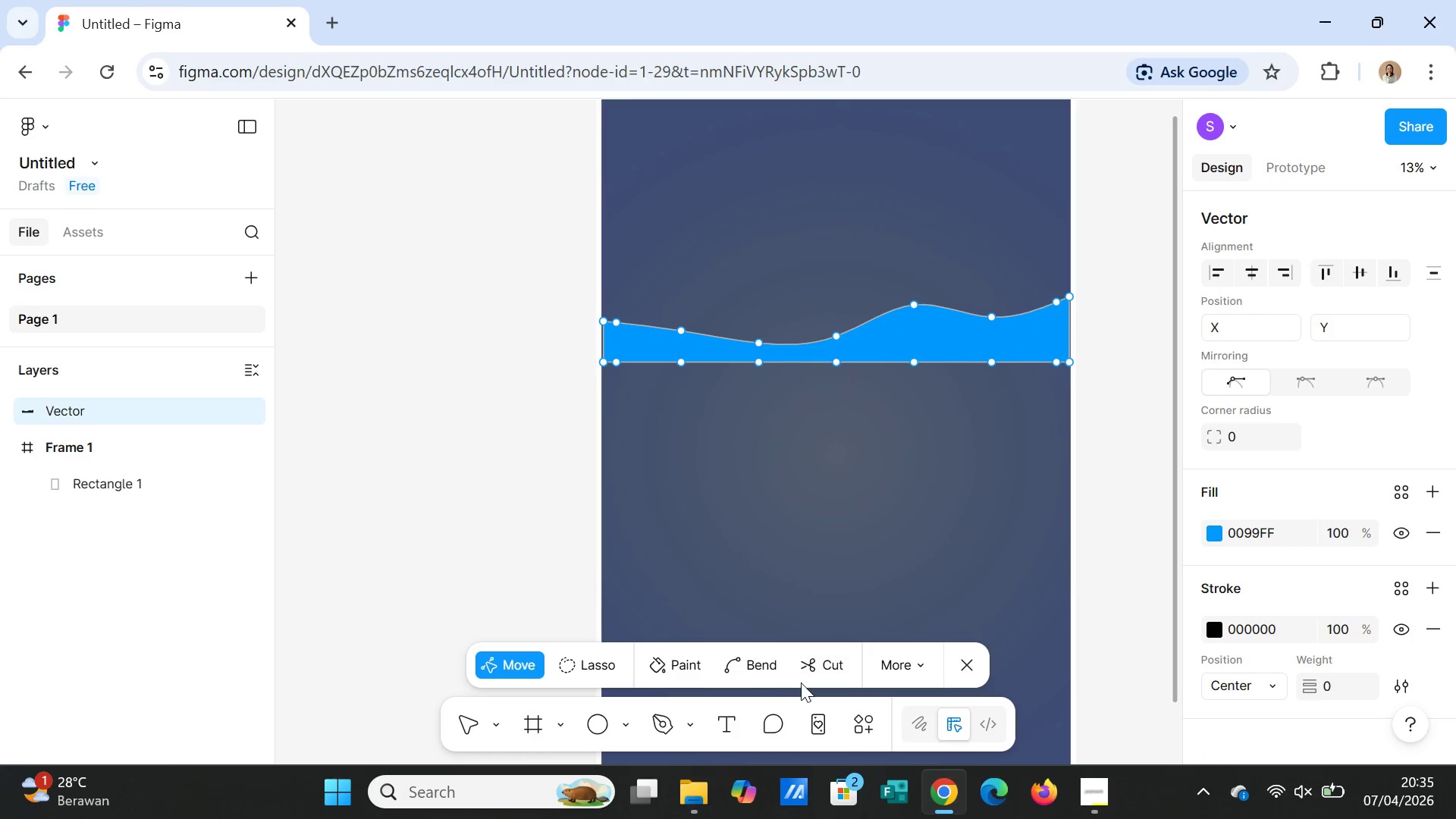 
left_click([760, 673])
 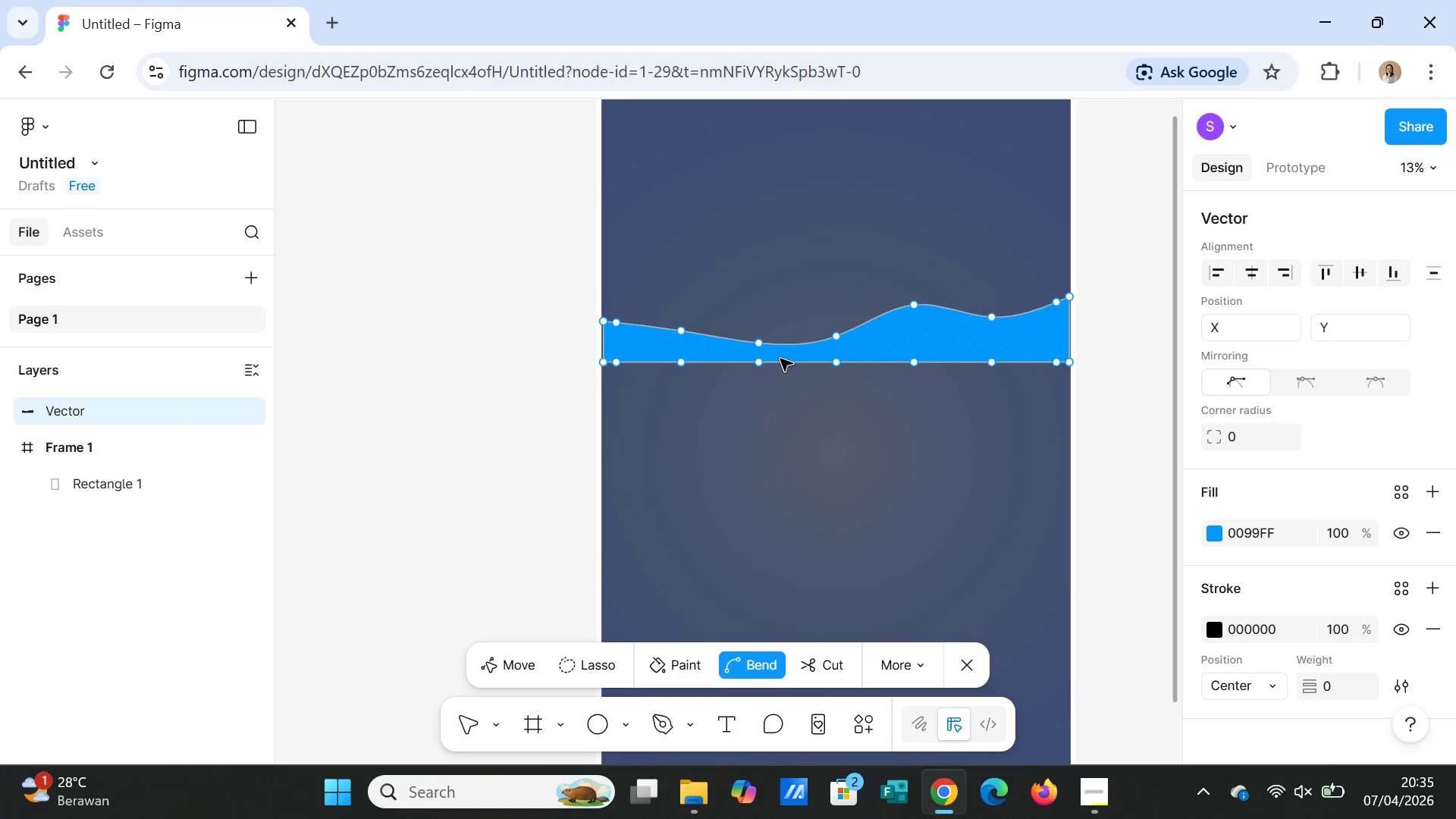 
left_click_drag(start_coordinate=[758, 364], to_coordinate=[770, 378])
 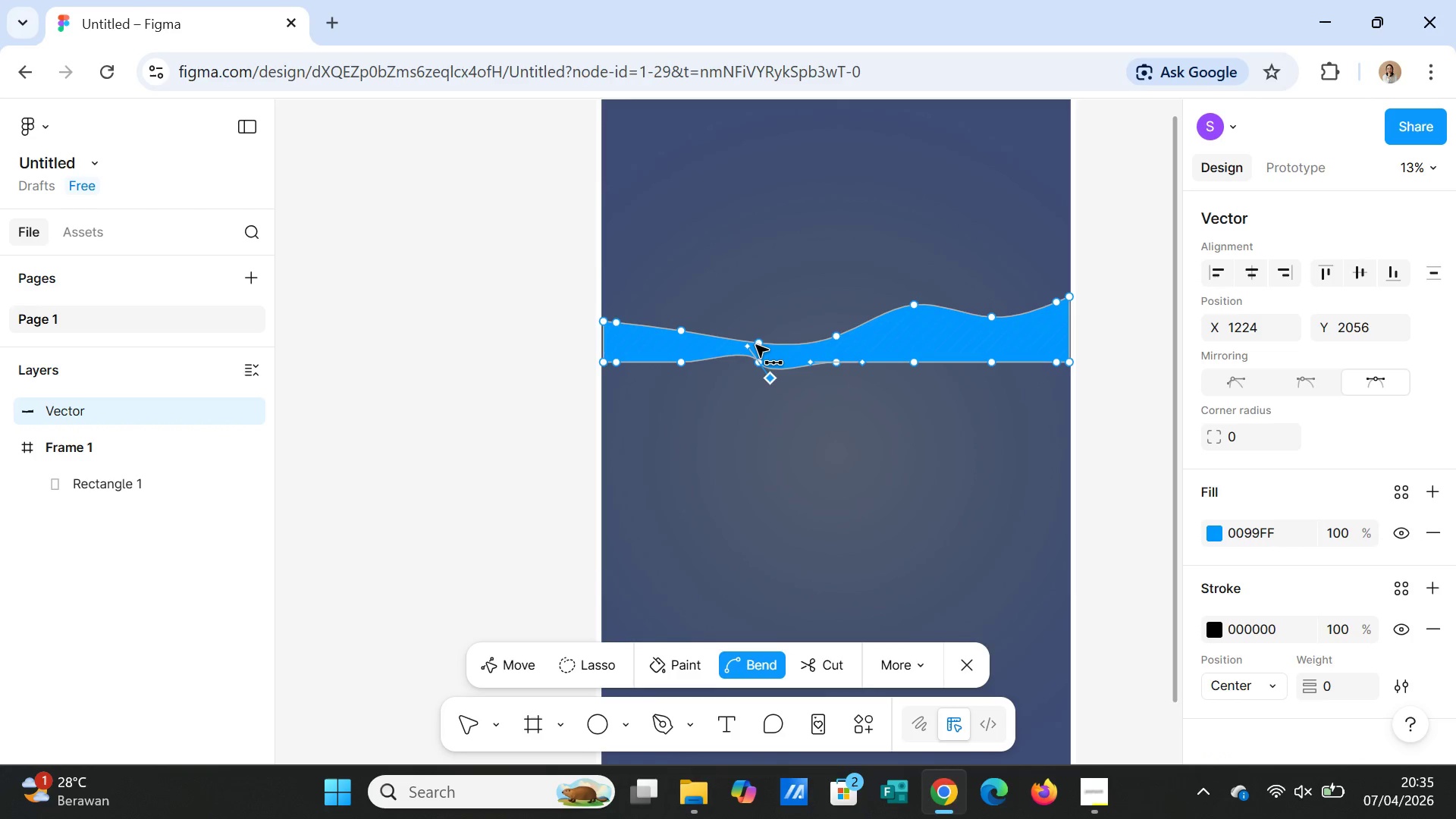 
left_click_drag(start_coordinate=[757, 345], to_coordinate=[760, 331])
 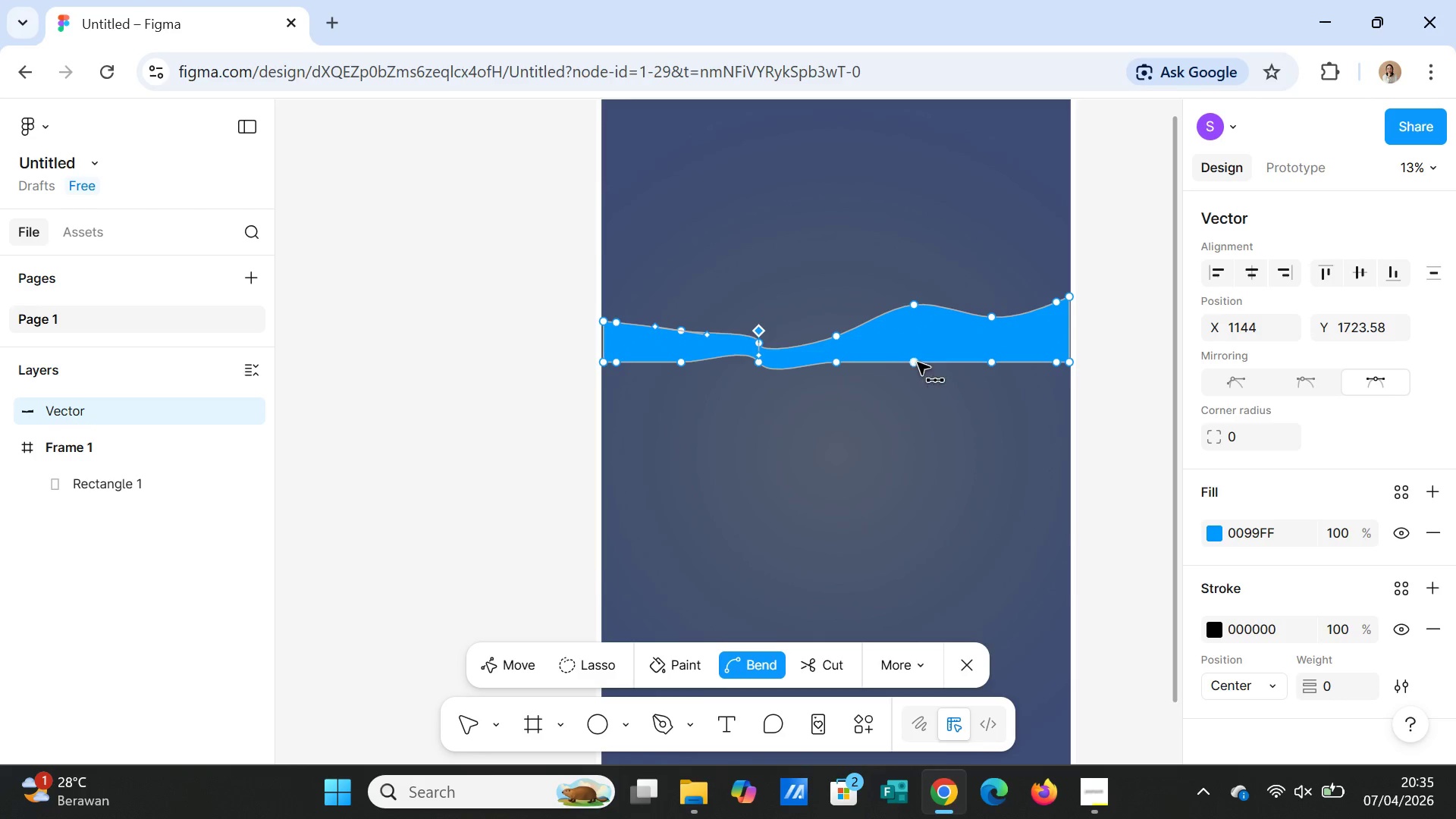 
left_click_drag(start_coordinate=[915, 362], to_coordinate=[978, 325])
 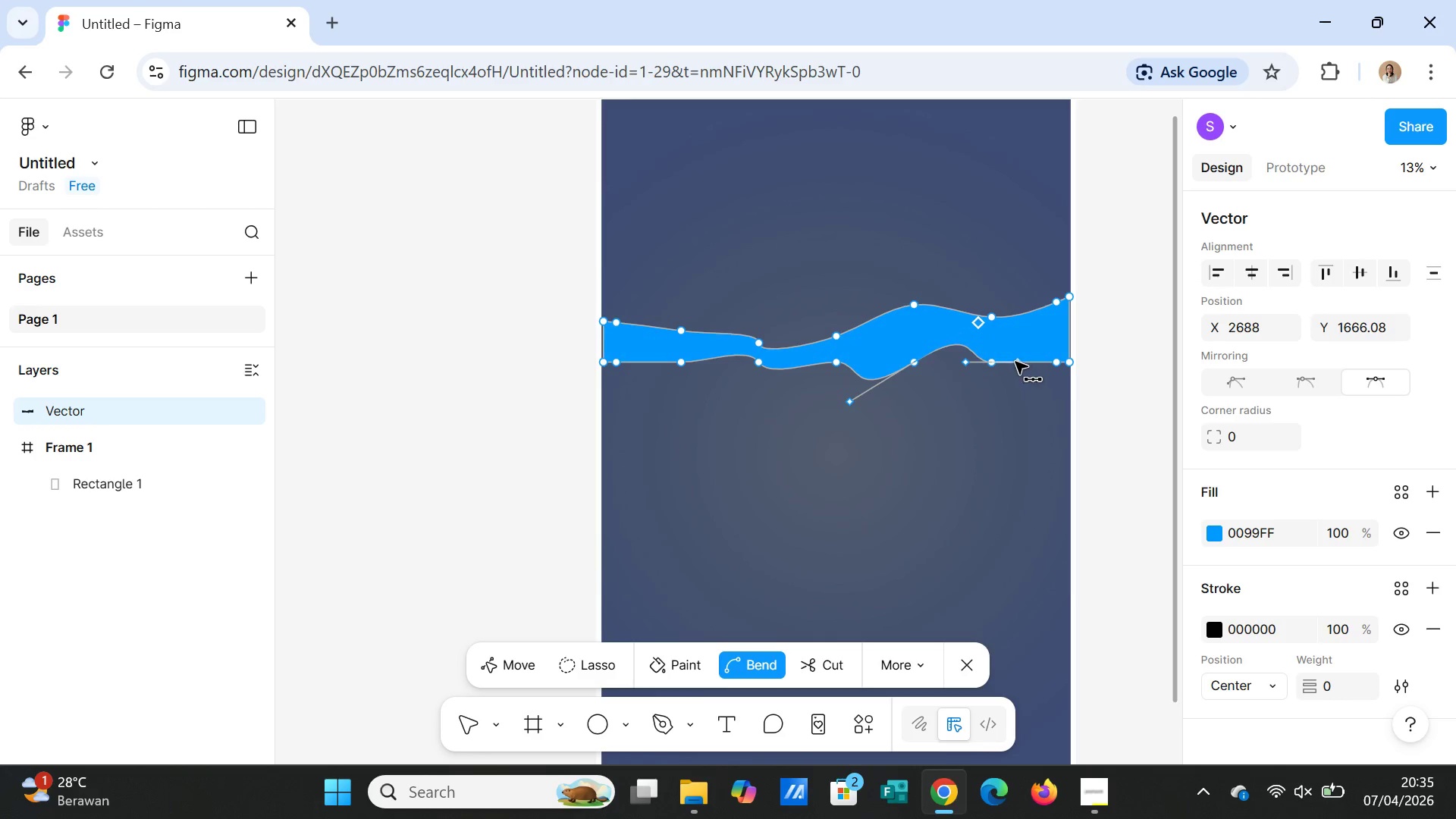 
left_click_drag(start_coordinate=[1015, 362], to_coordinate=[1044, 334])
 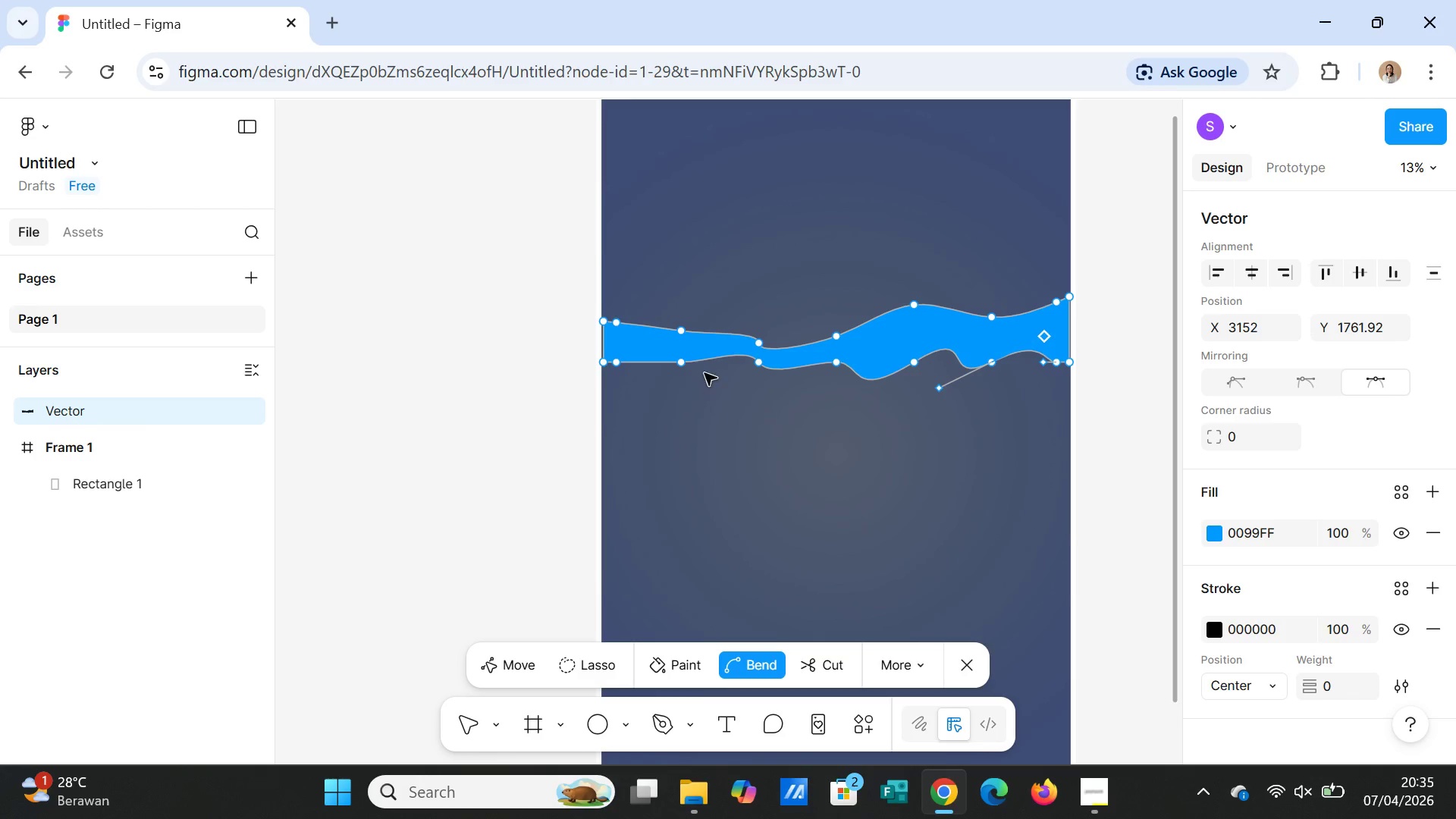 
left_click_drag(start_coordinate=[682, 333], to_coordinate=[716, 317])
 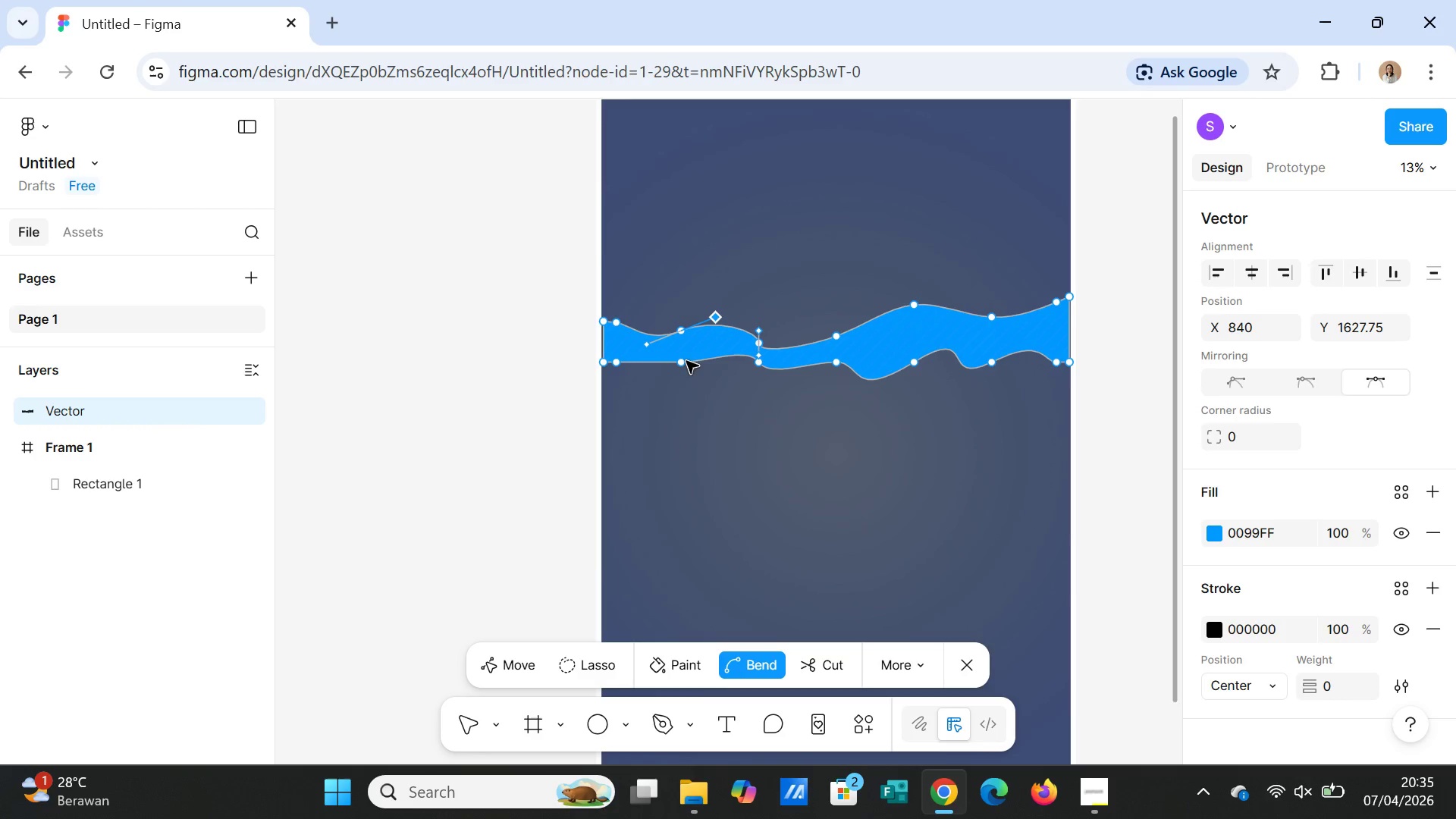 
left_click_drag(start_coordinate=[683, 362], to_coordinate=[686, 380])
 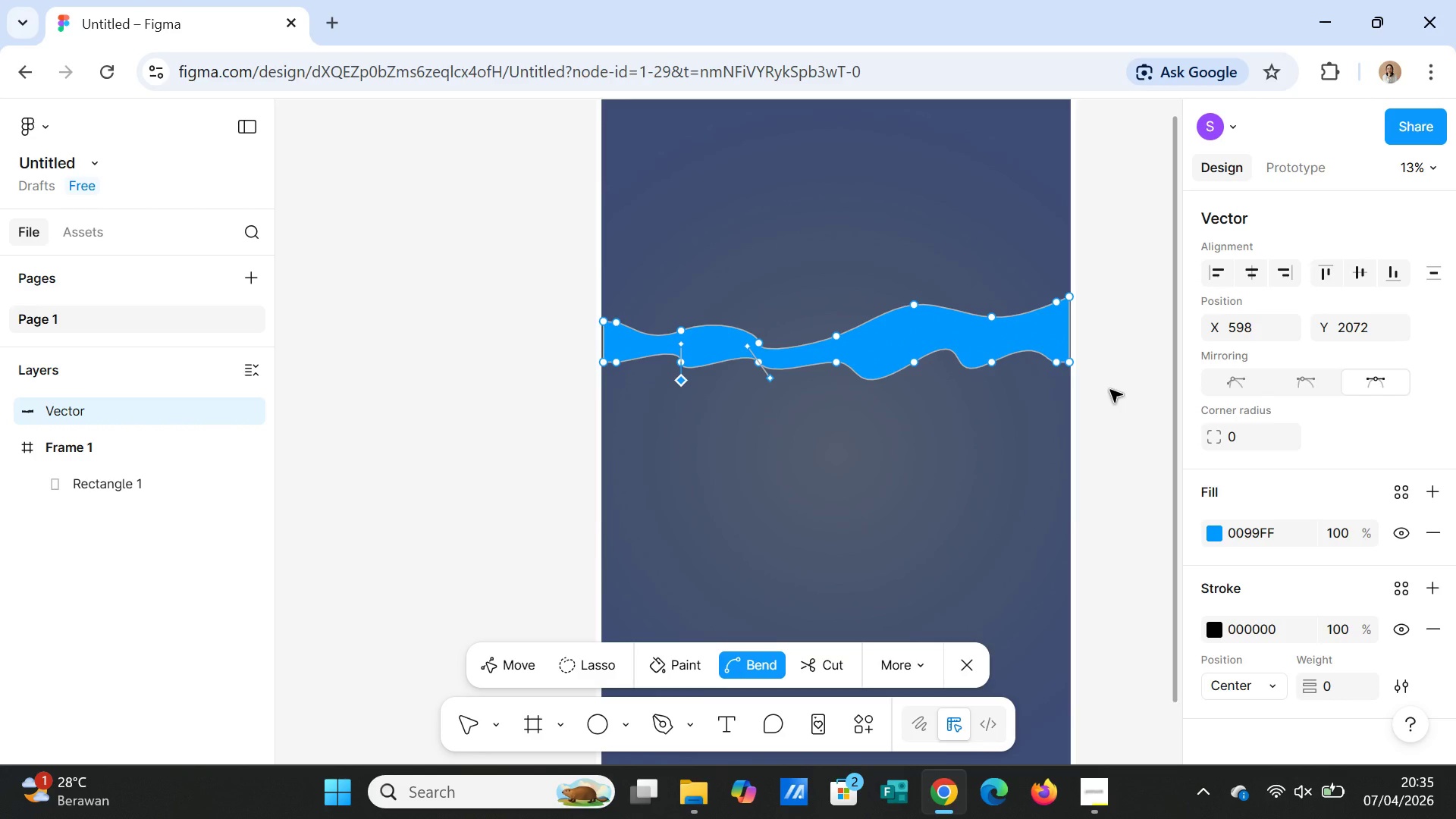 
left_click([1110, 390])
 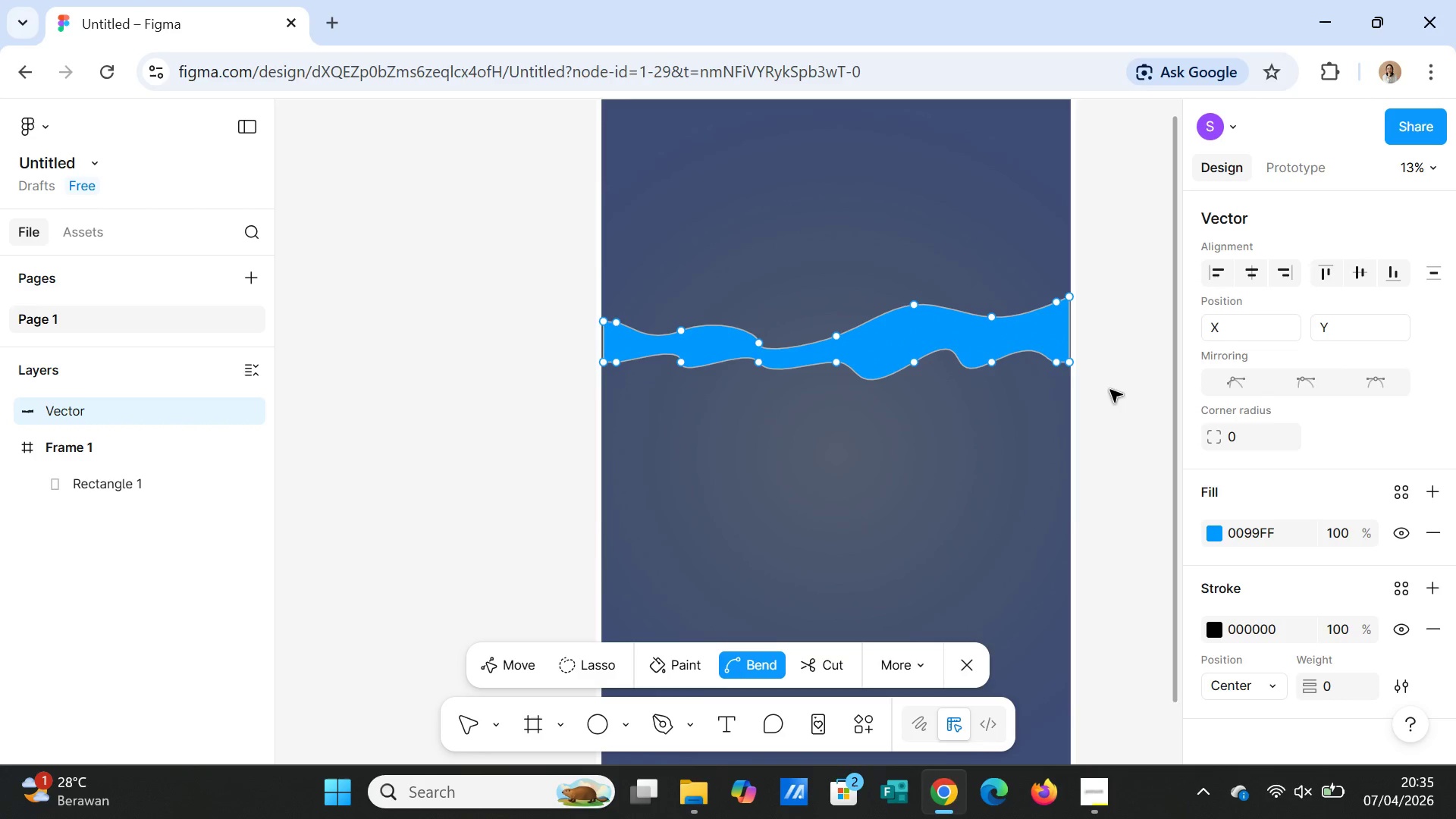 
left_click([1110, 390])
 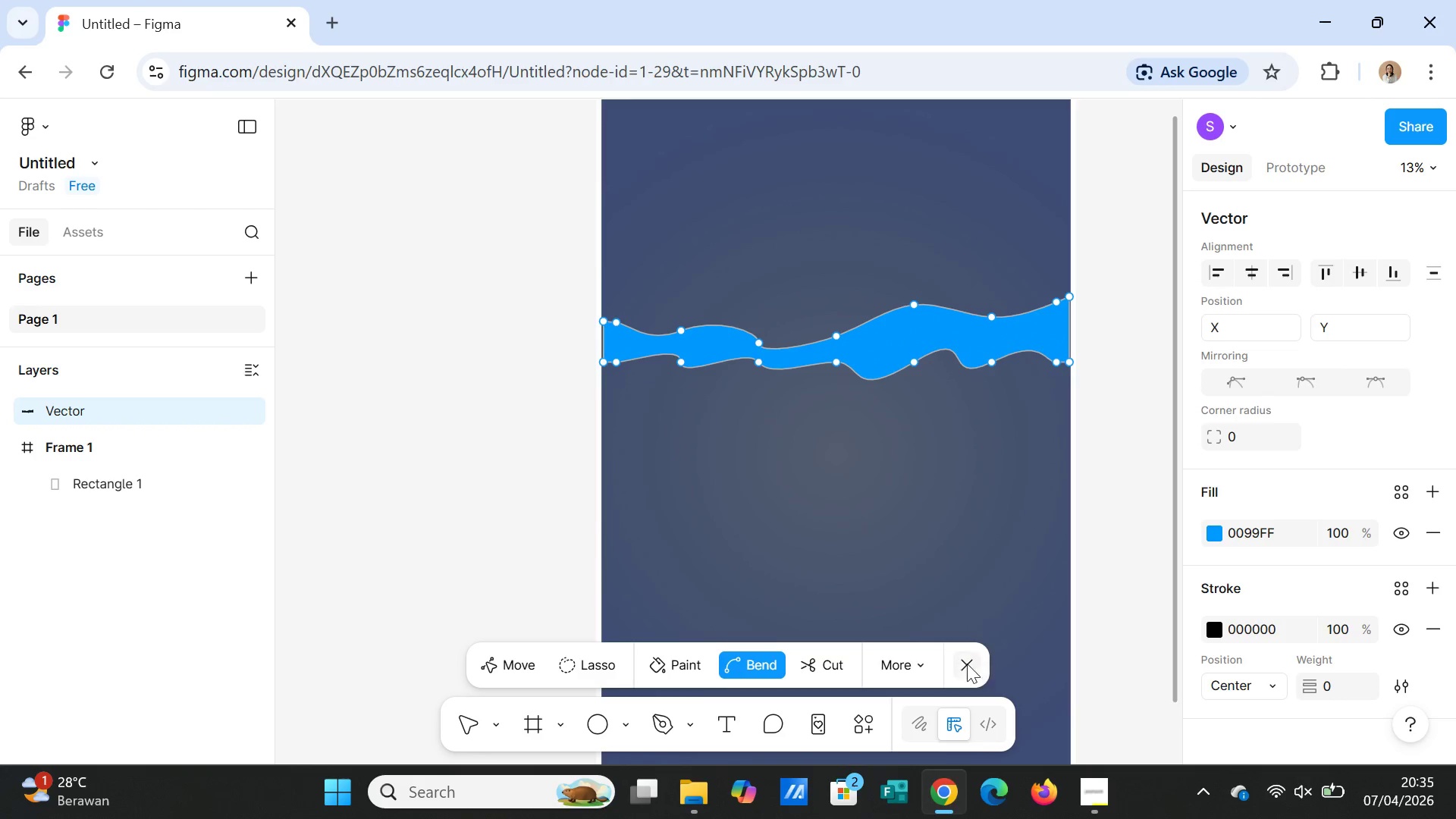 
left_click([965, 666])
 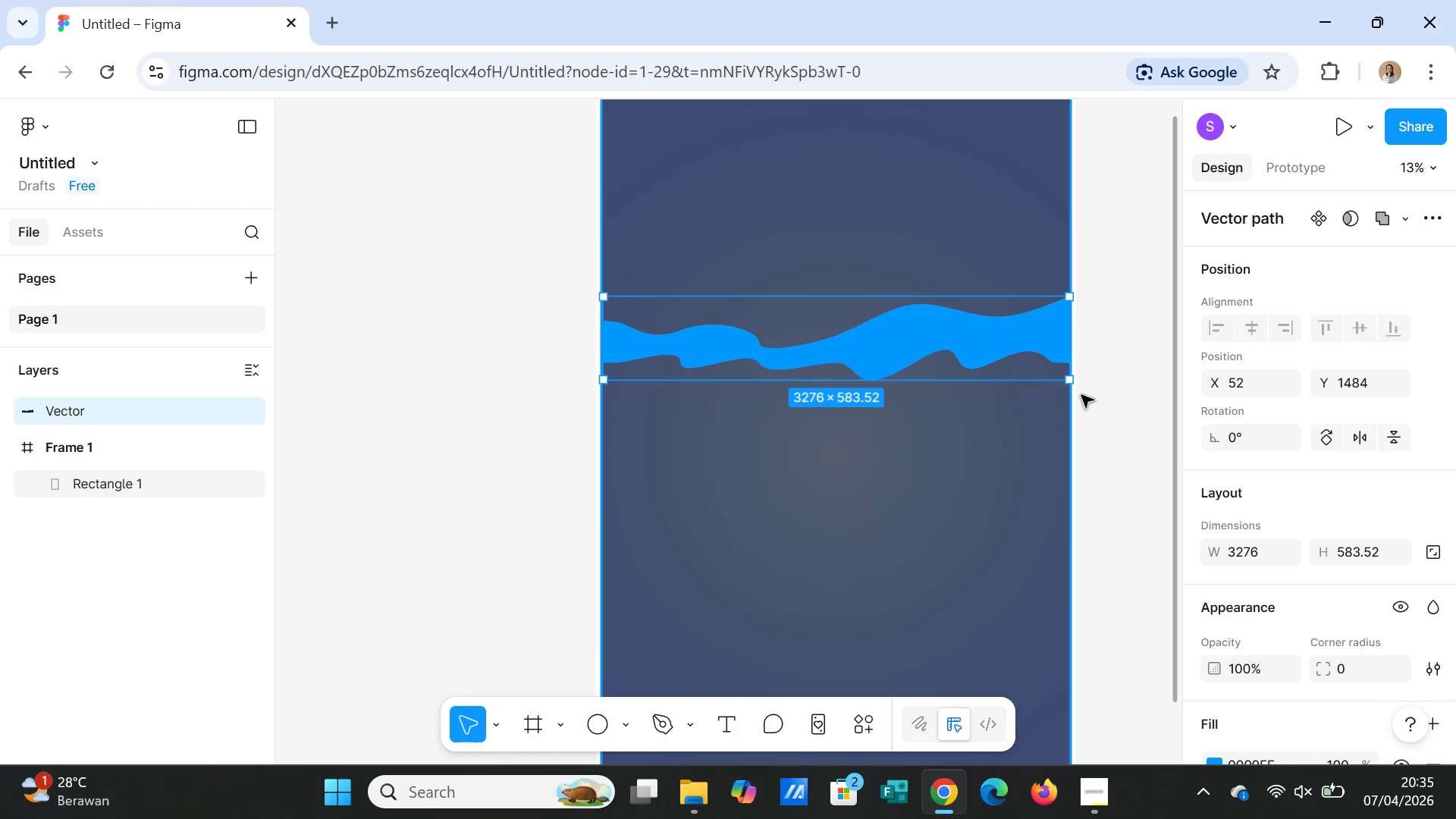 
left_click([1243, 435])
 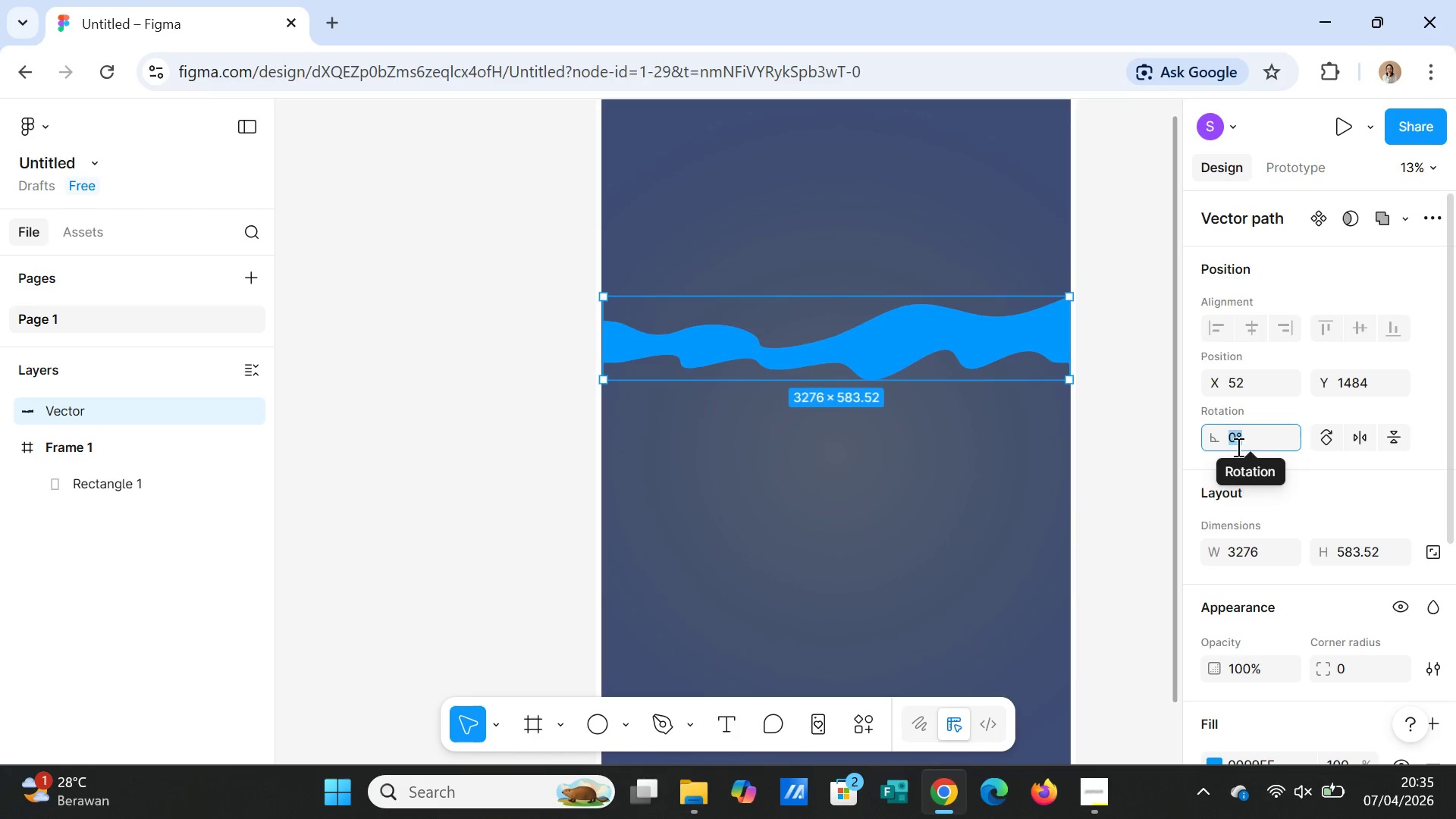 
type(15)
 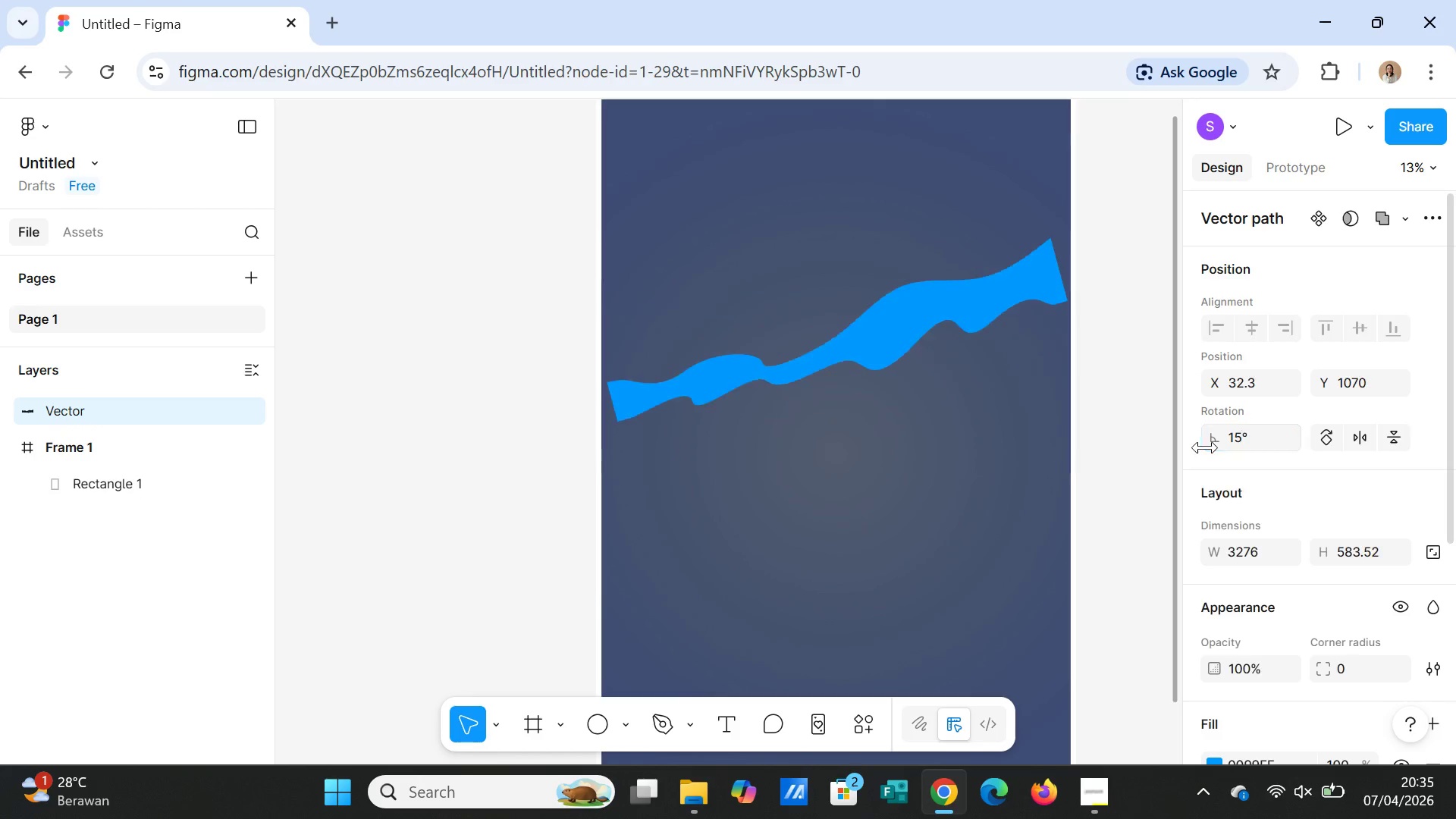 
key(Enter)
 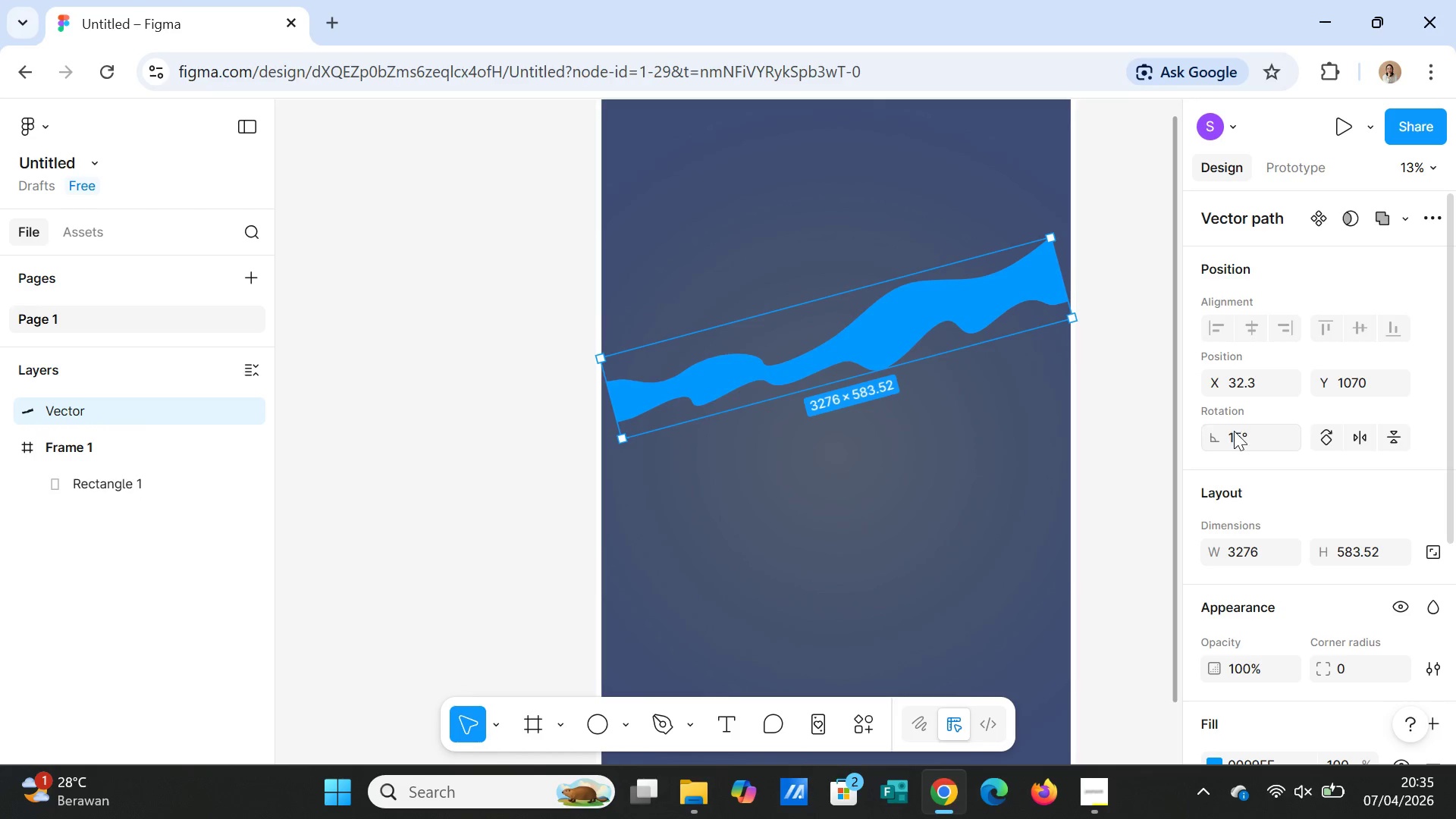 
left_click([1229, 438])
 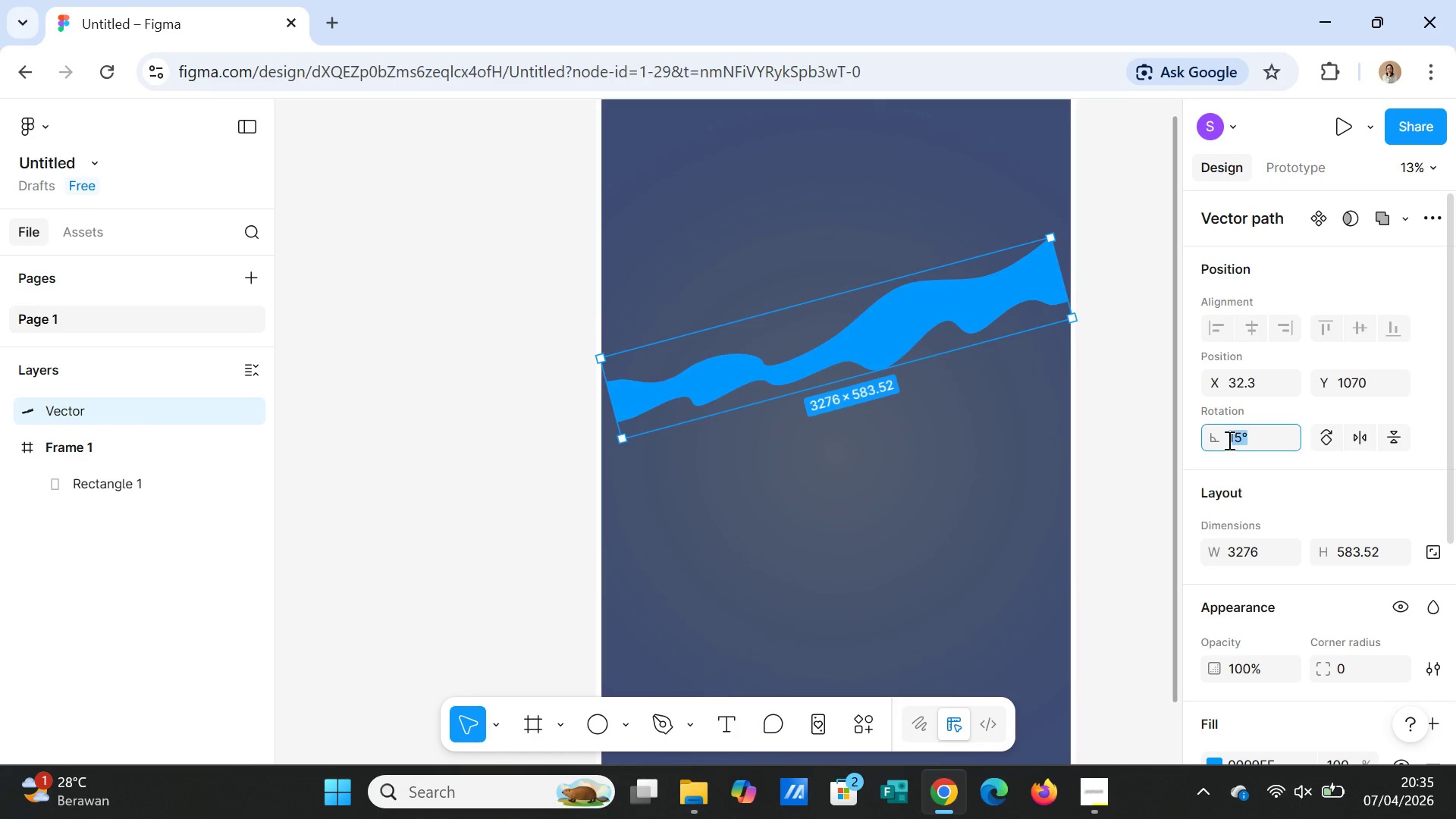 
left_click([1228, 440])
 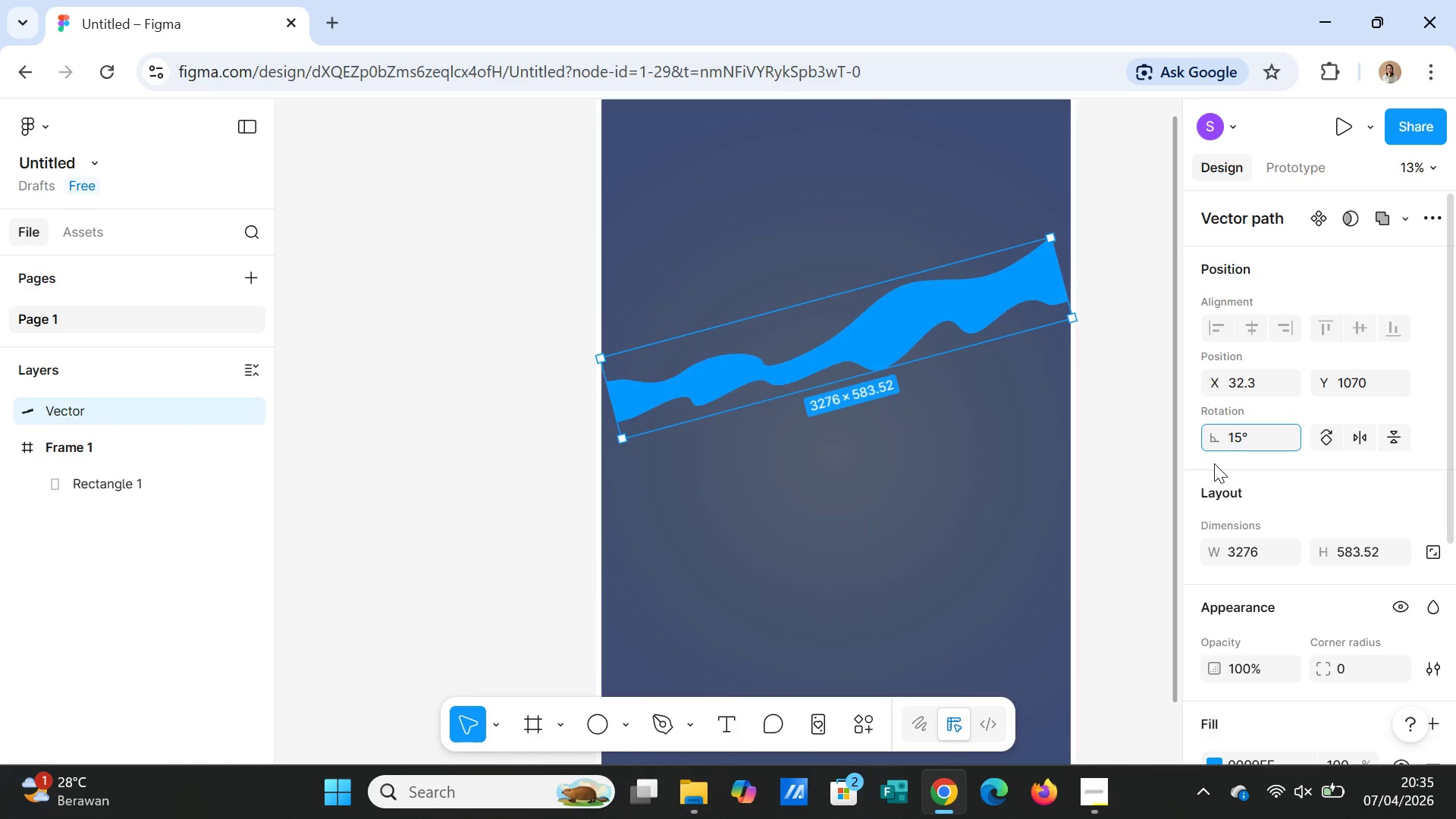 
key(Minus)
 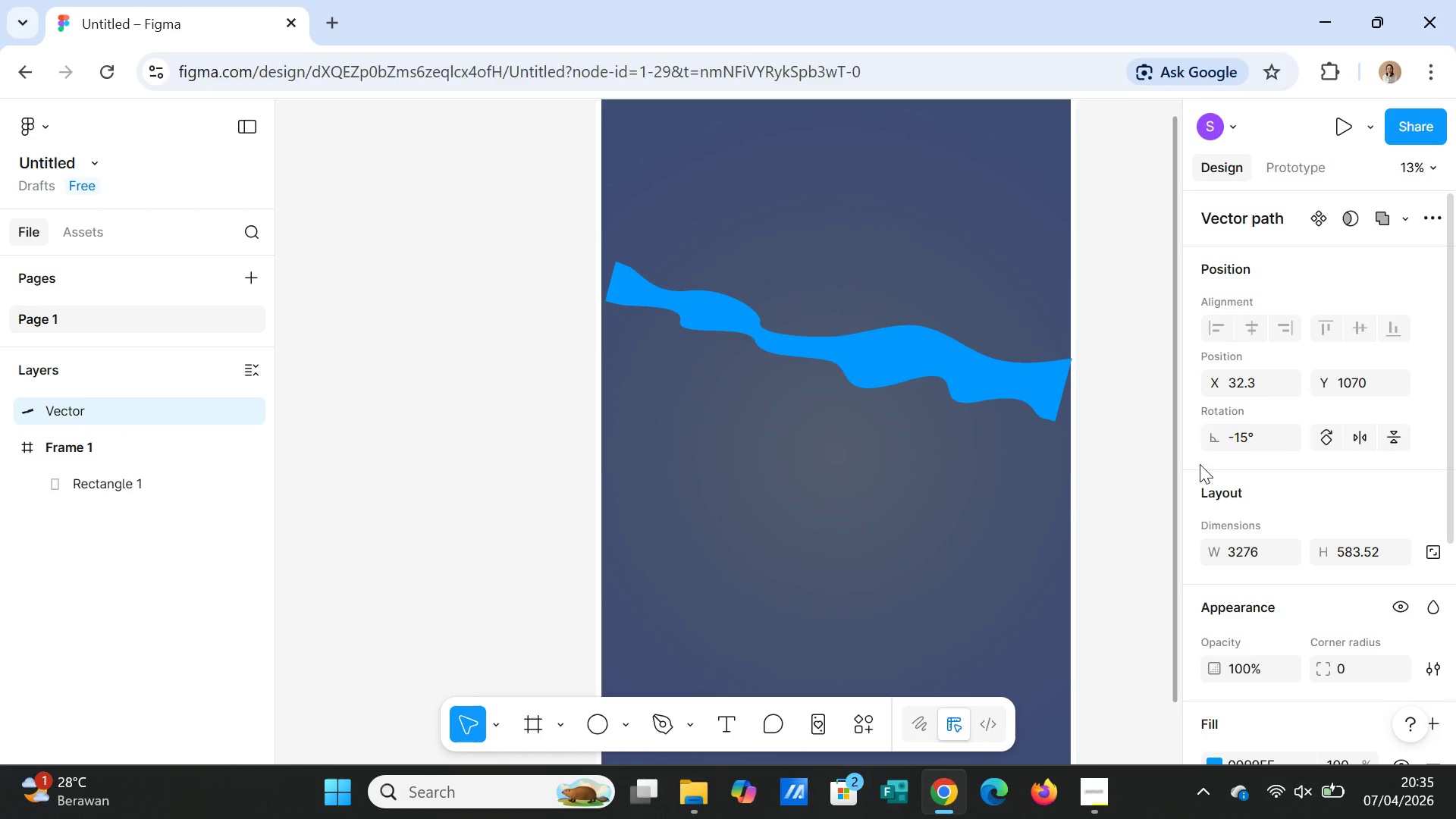 
key(Enter)
 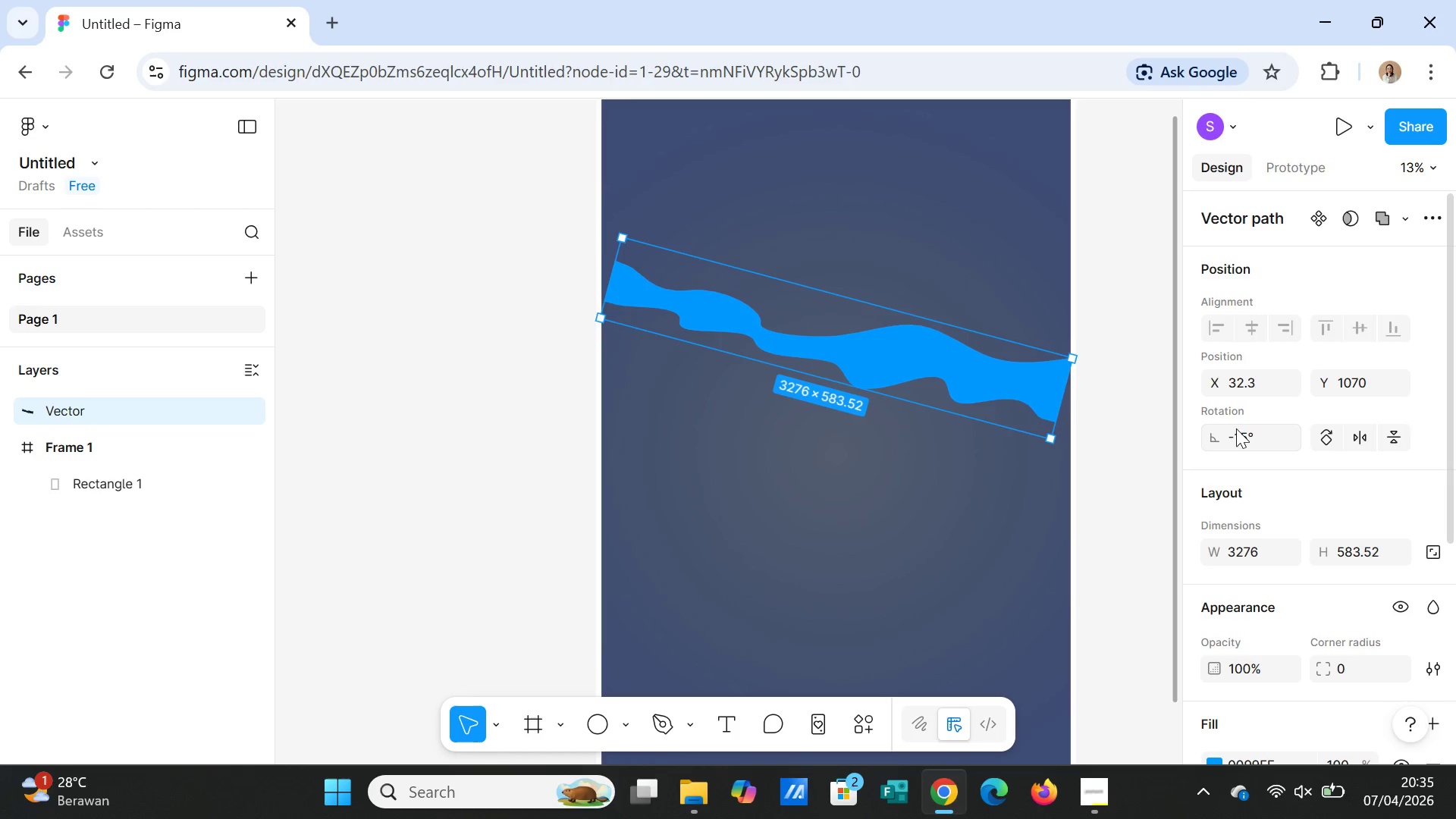 
left_click([1233, 435])
 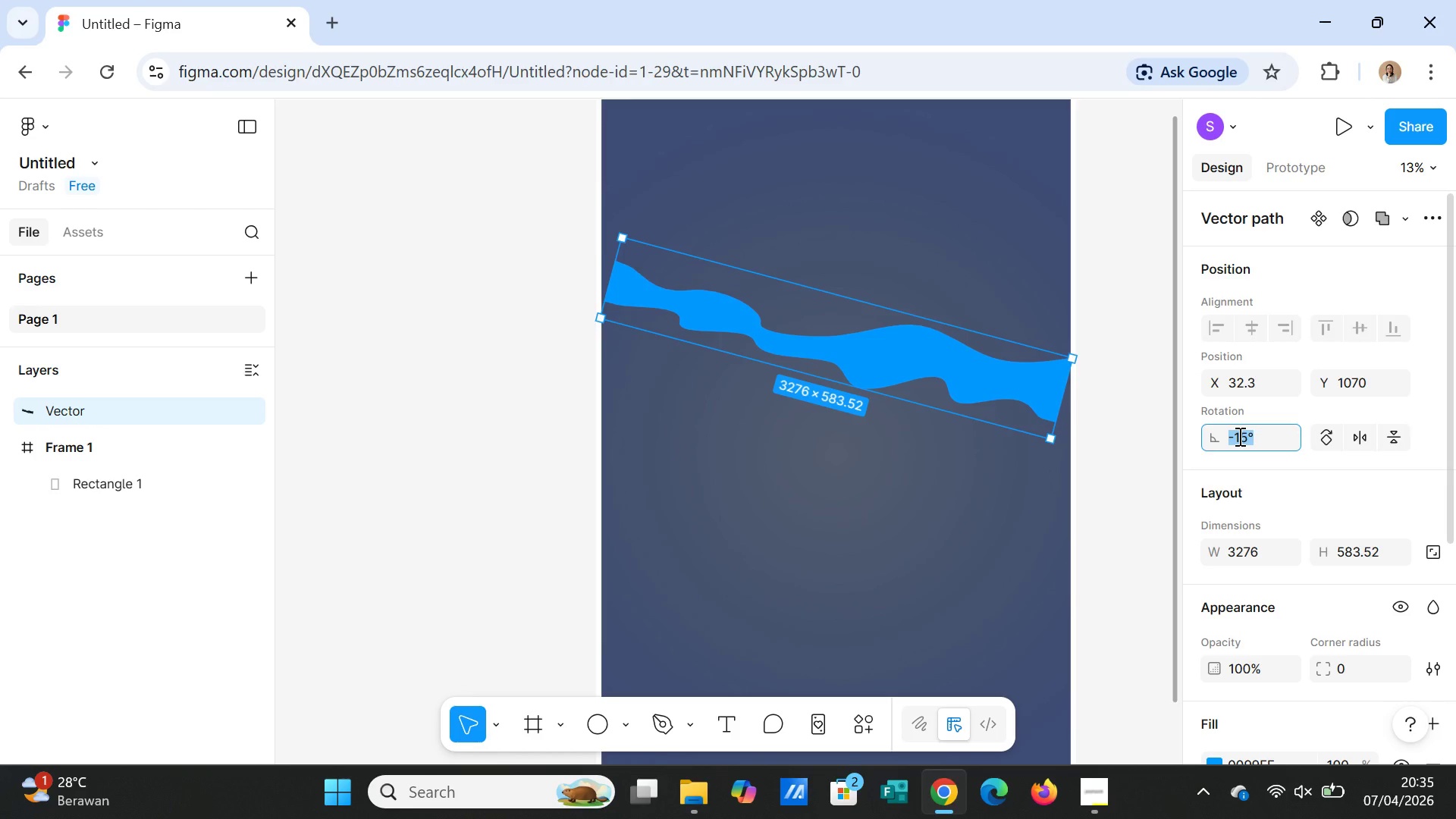 
left_click([1238, 436])
 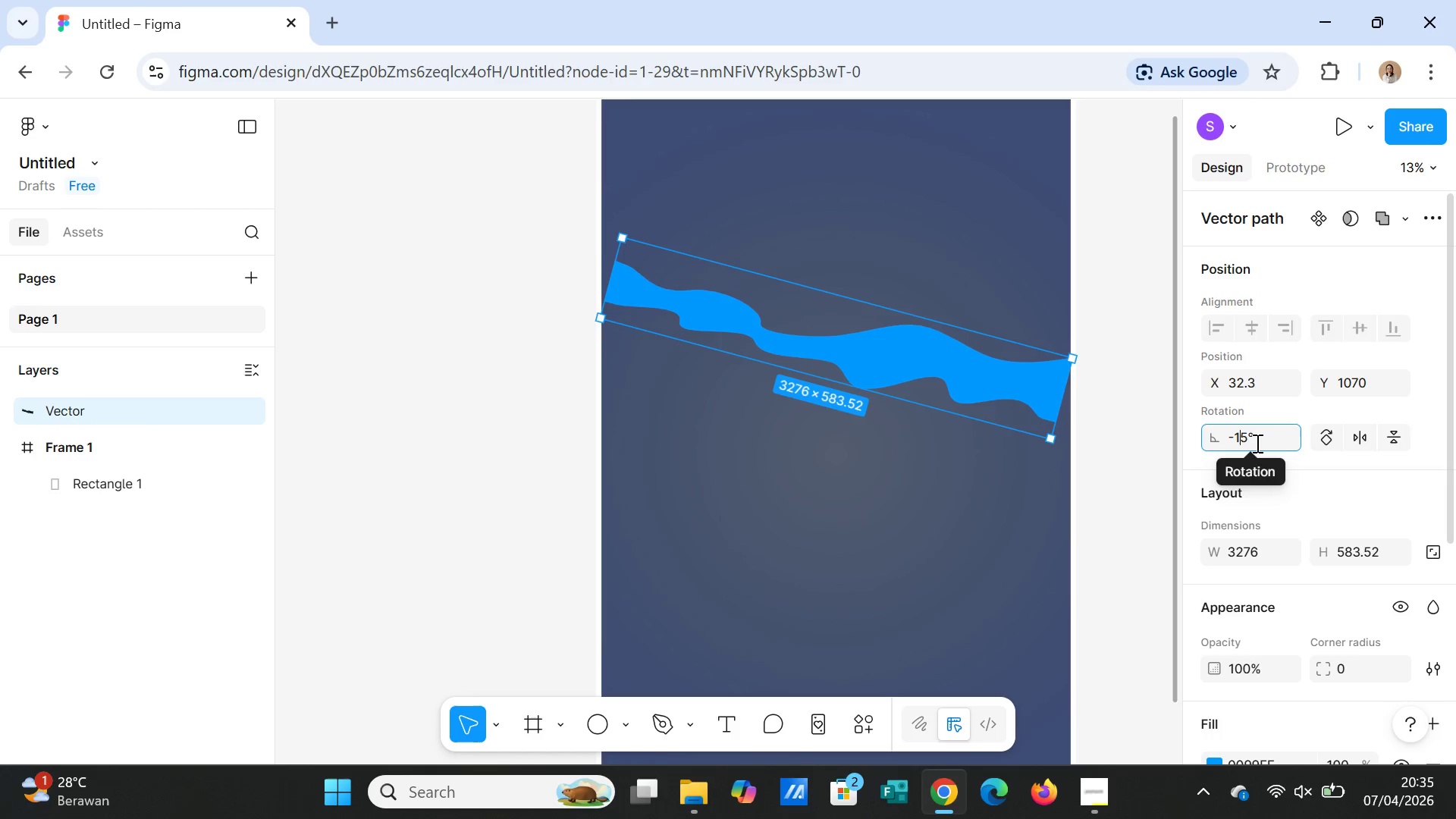 
key(ArrowRight)
 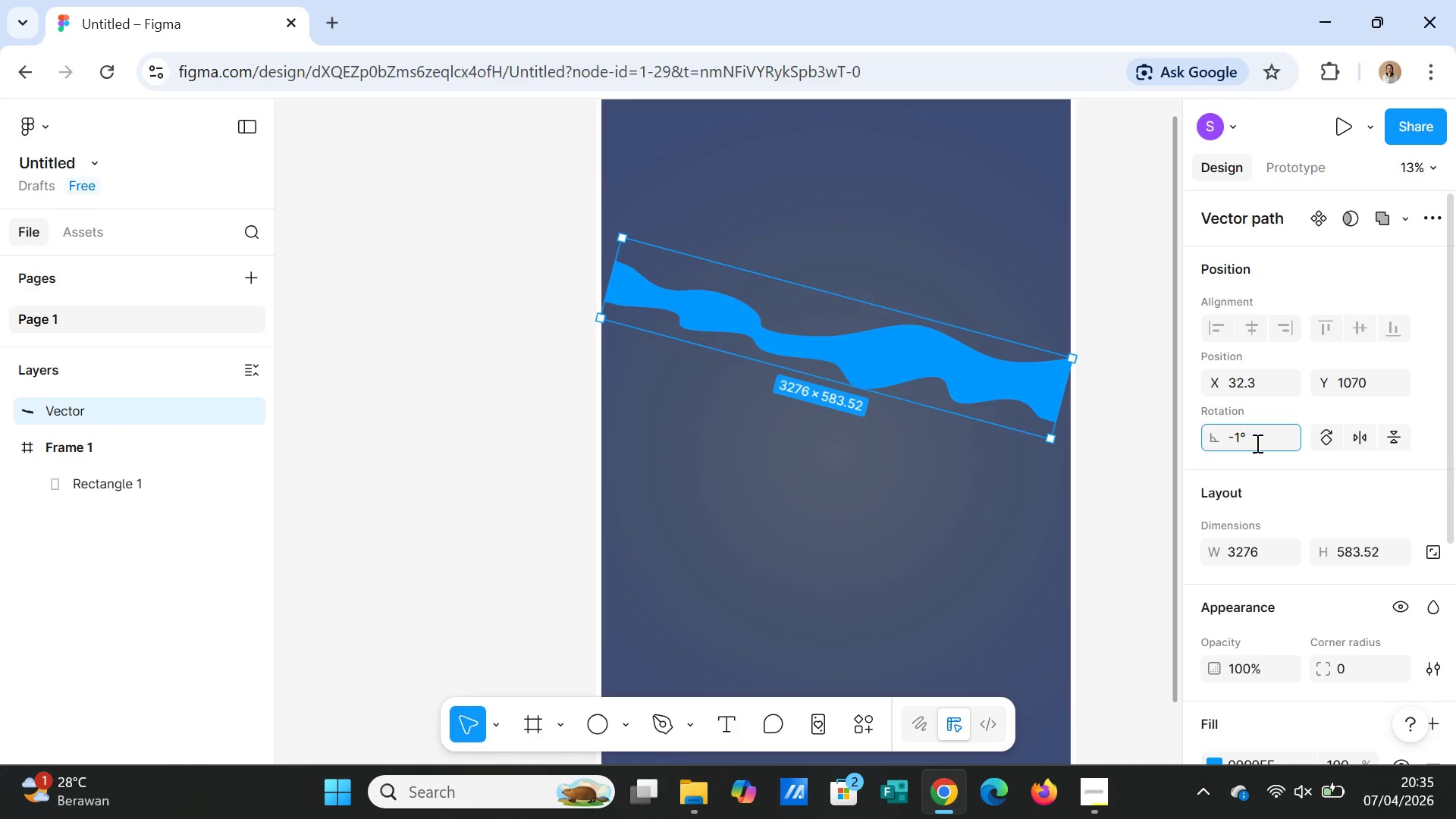 
key(Backspace)
 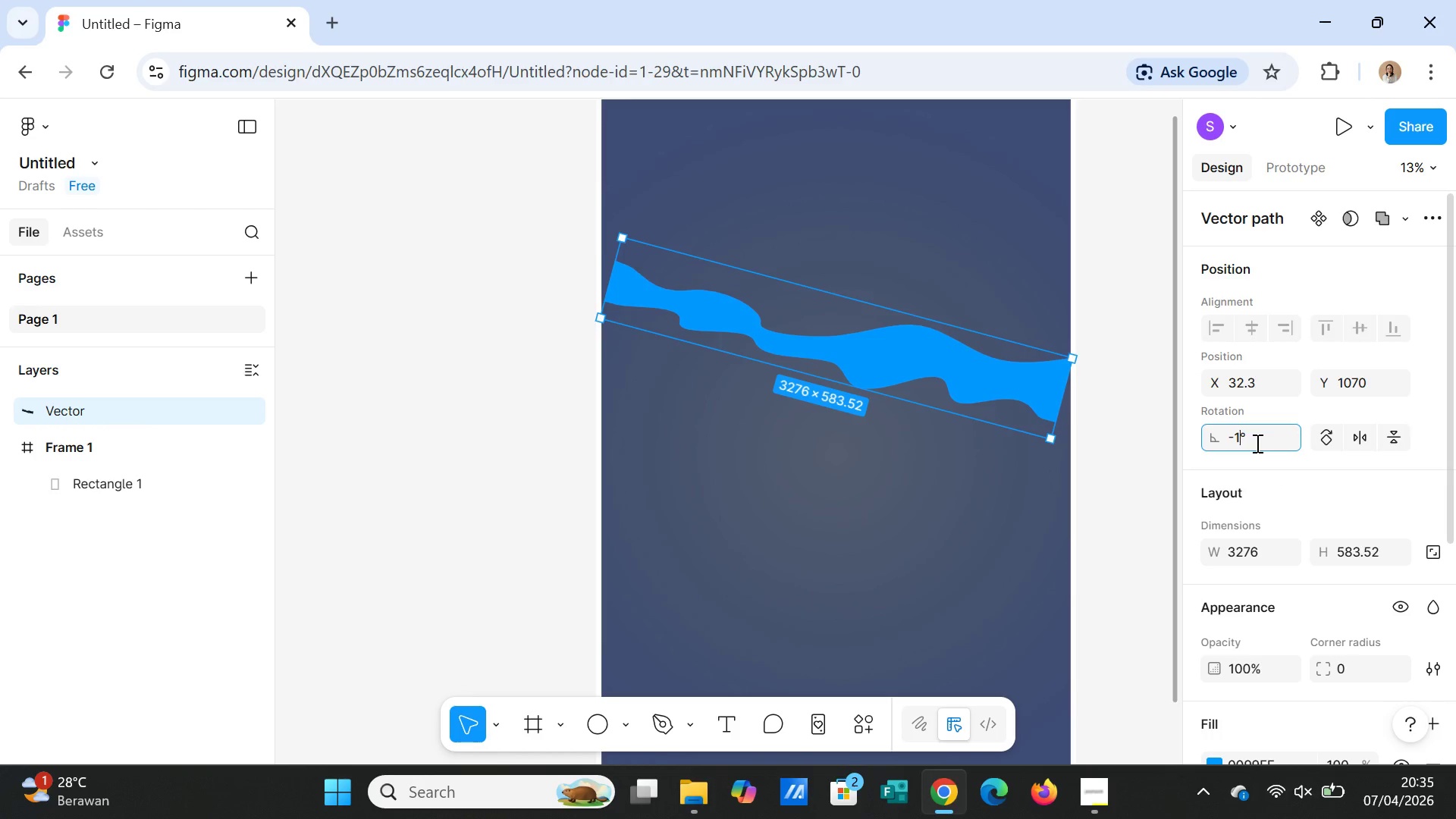 
key(0)
 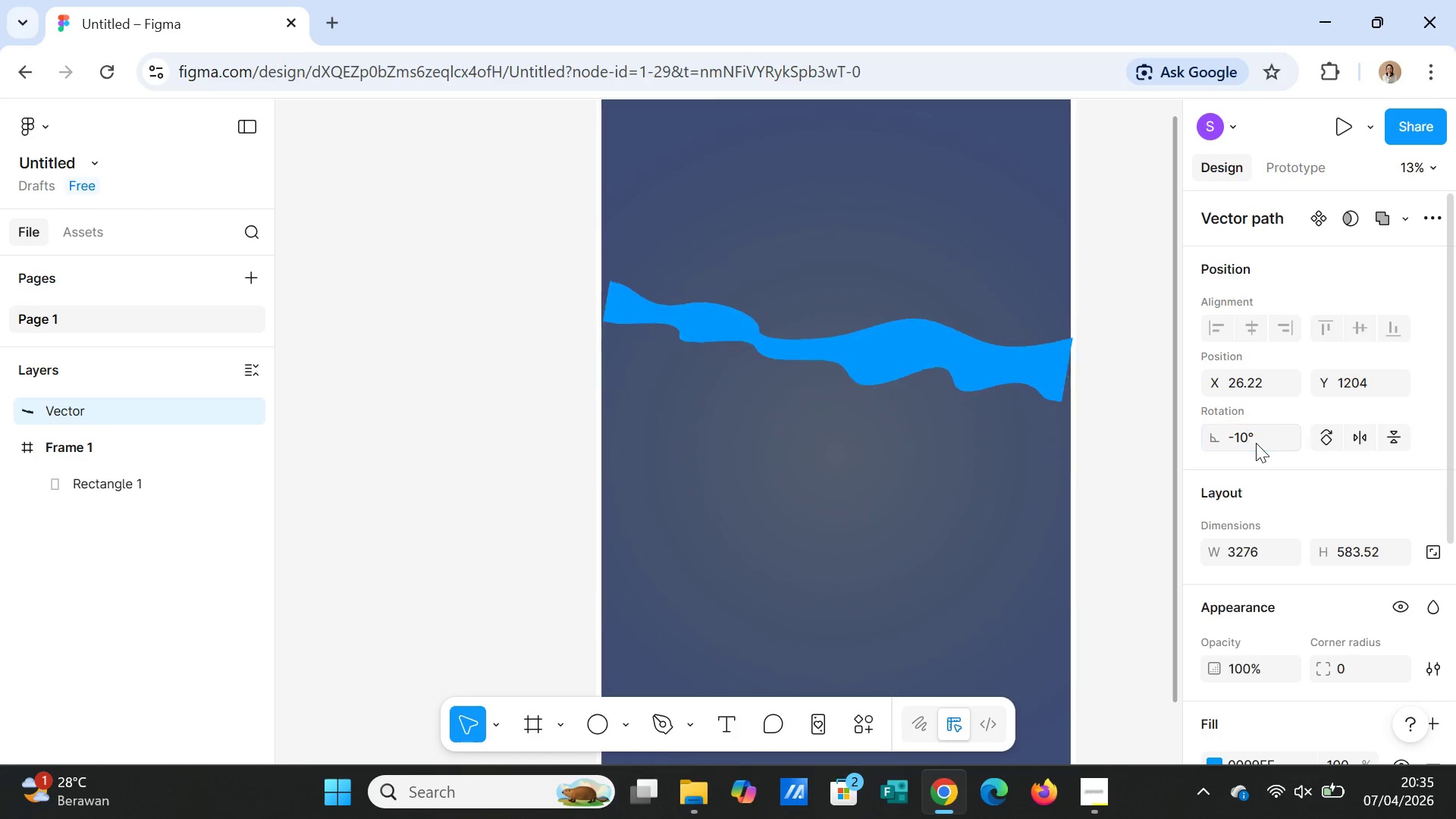 
key(Enter)
 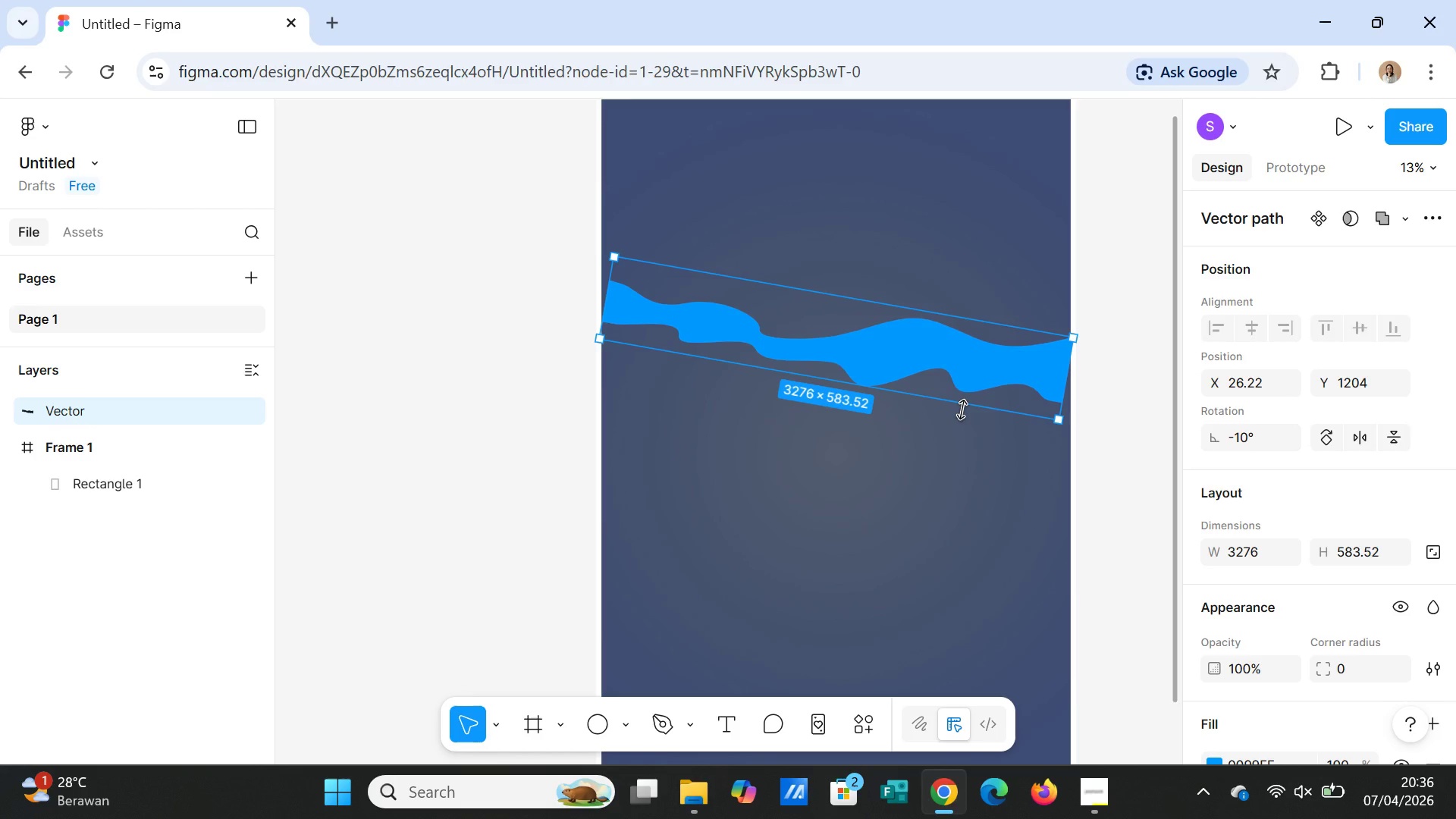 
wait(9.97)
 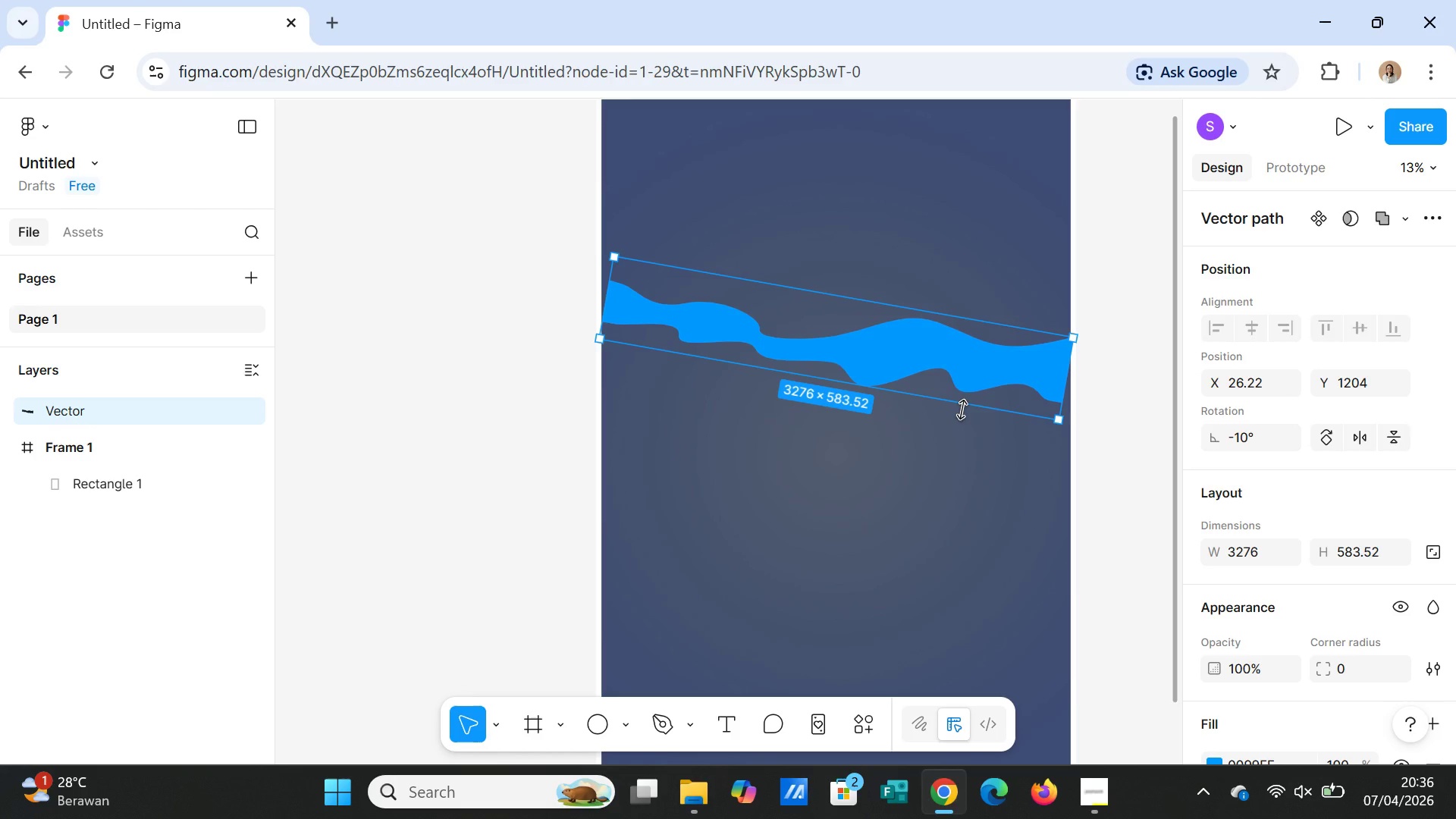 
double_click([802, 350])
 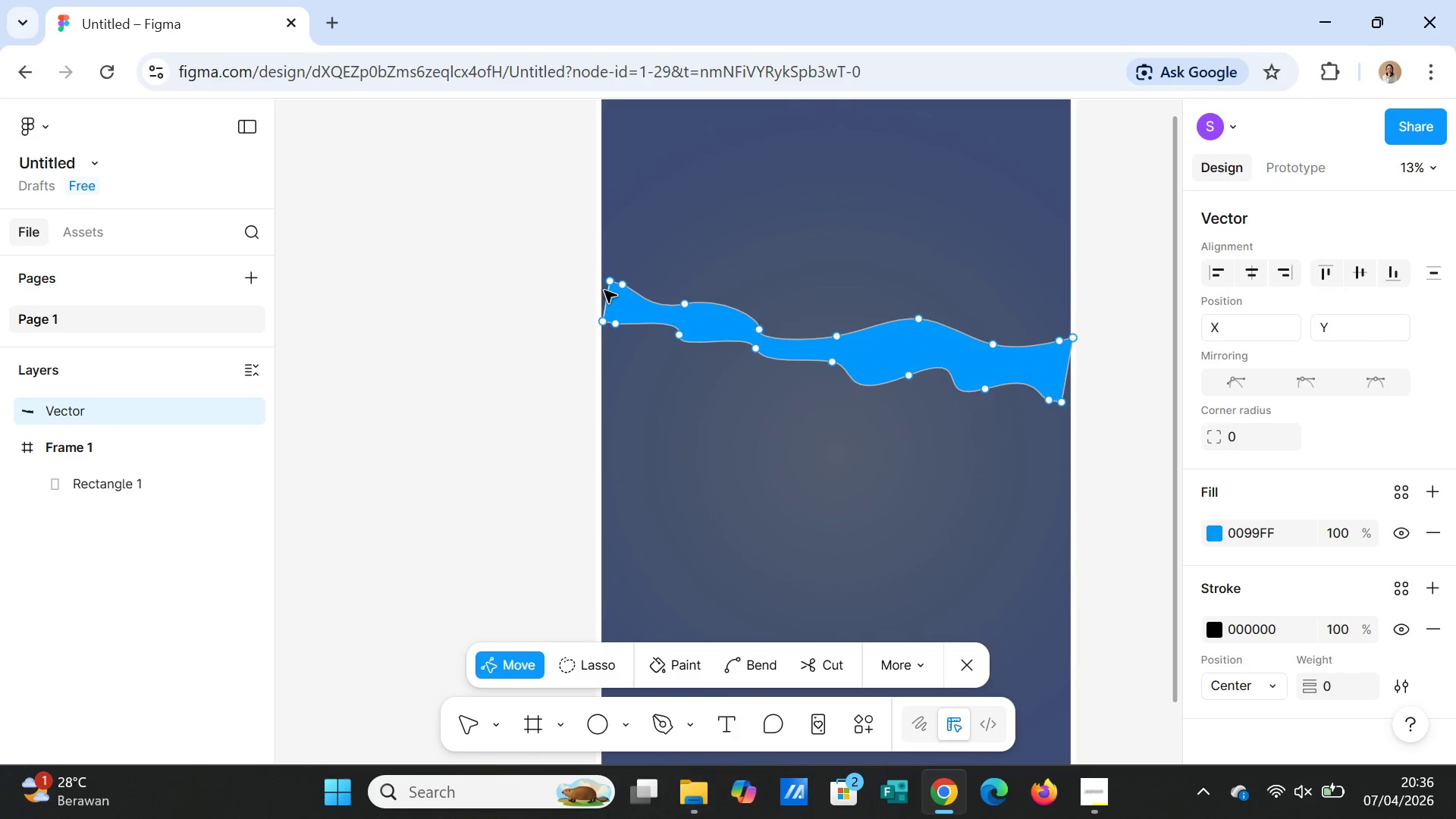 
left_click_drag(start_coordinate=[608, 284], to_coordinate=[603, 275])
 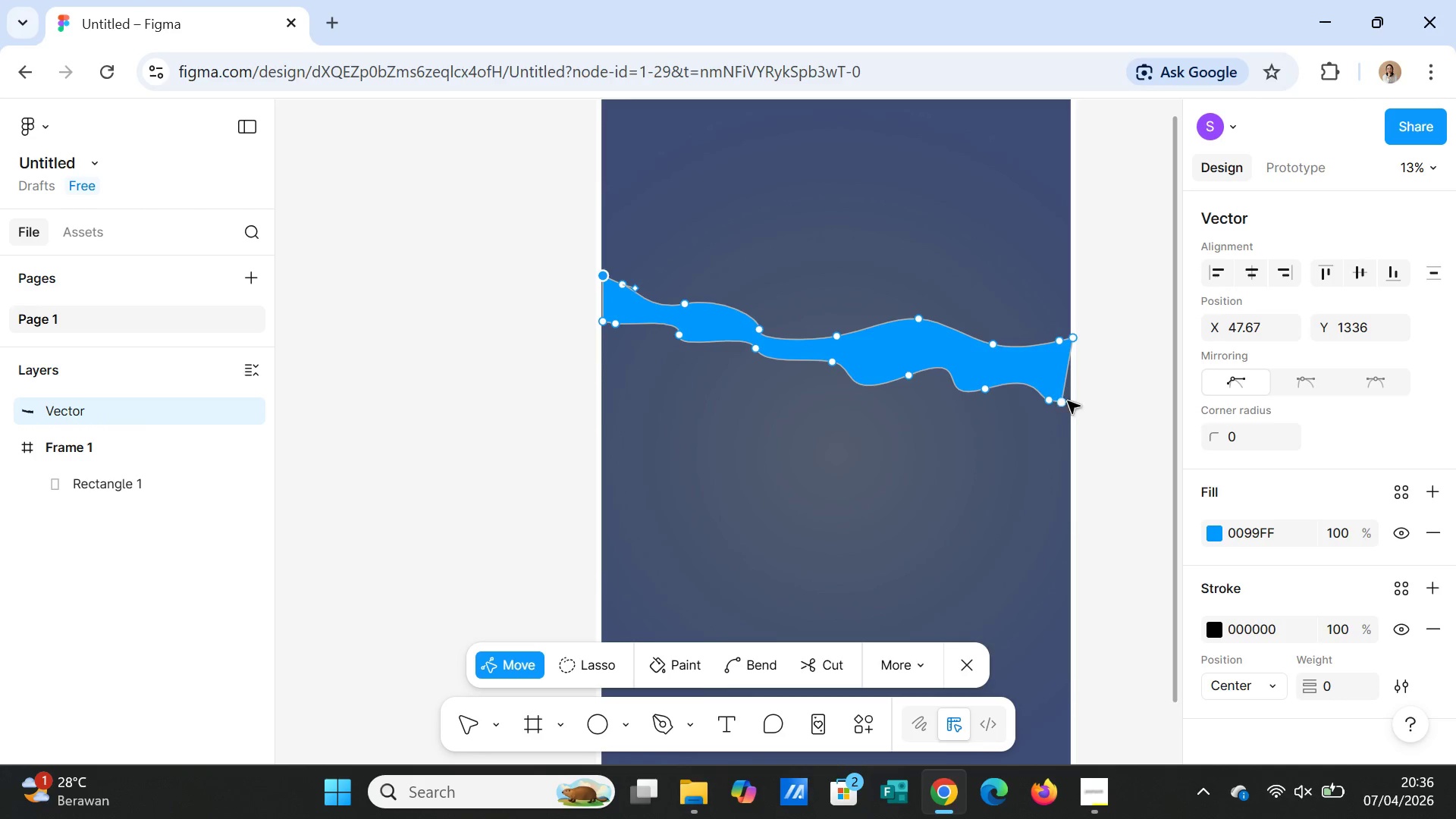 
left_click_drag(start_coordinate=[1065, 401], to_coordinate=[1068, 408])
 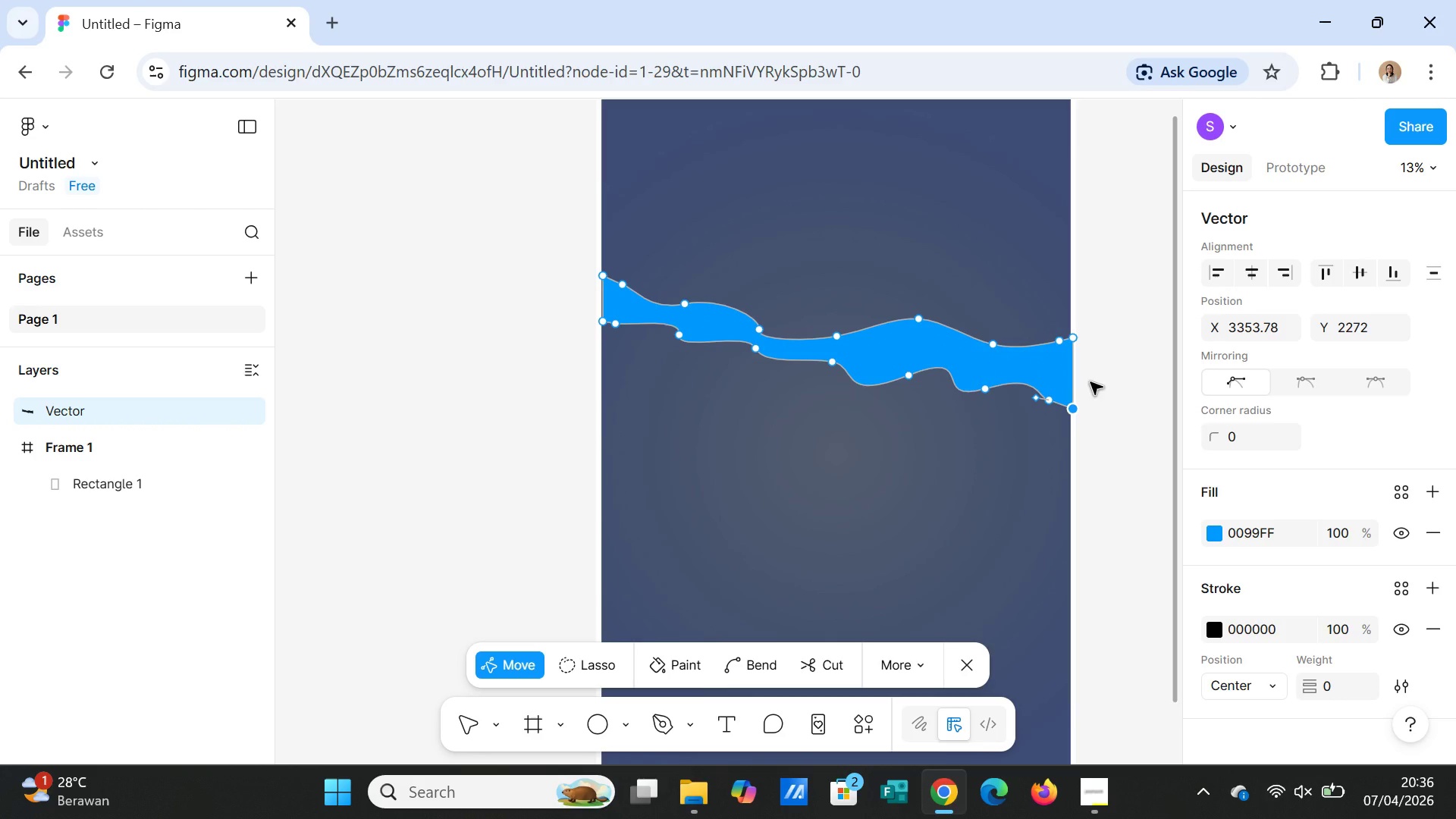 
left_click([1090, 382])
 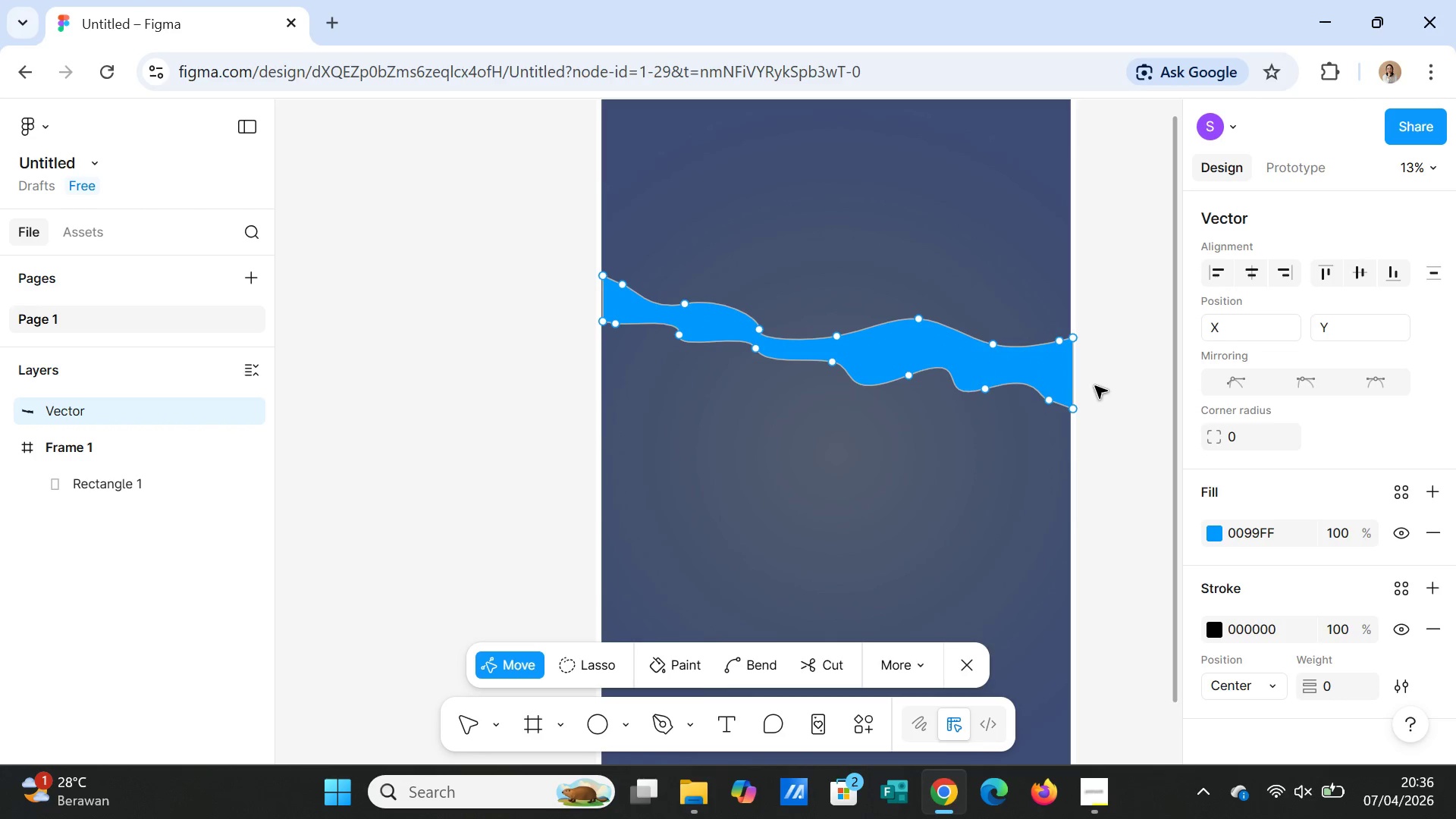 
left_click([1095, 386])
 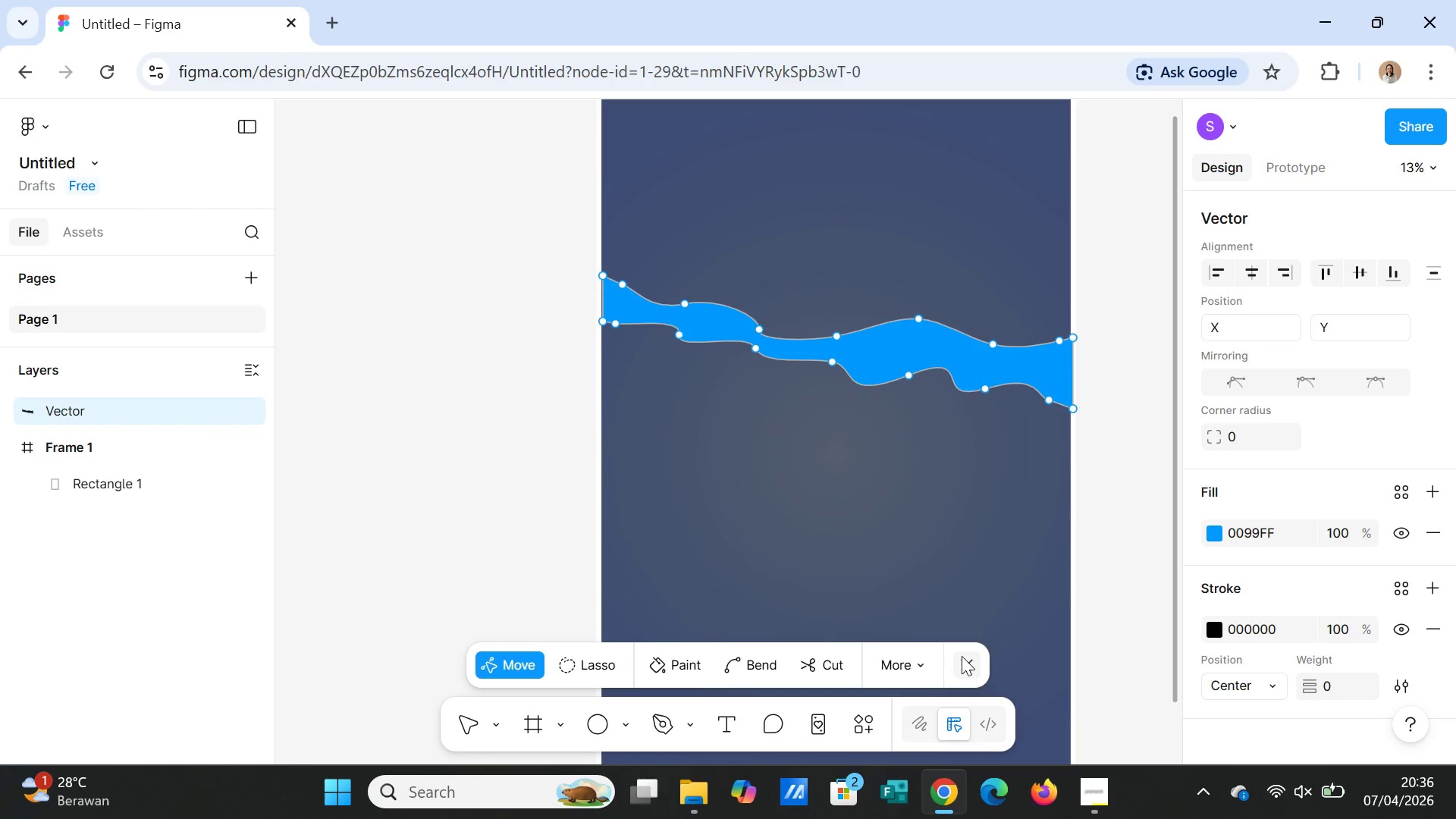 
left_click([971, 661])
 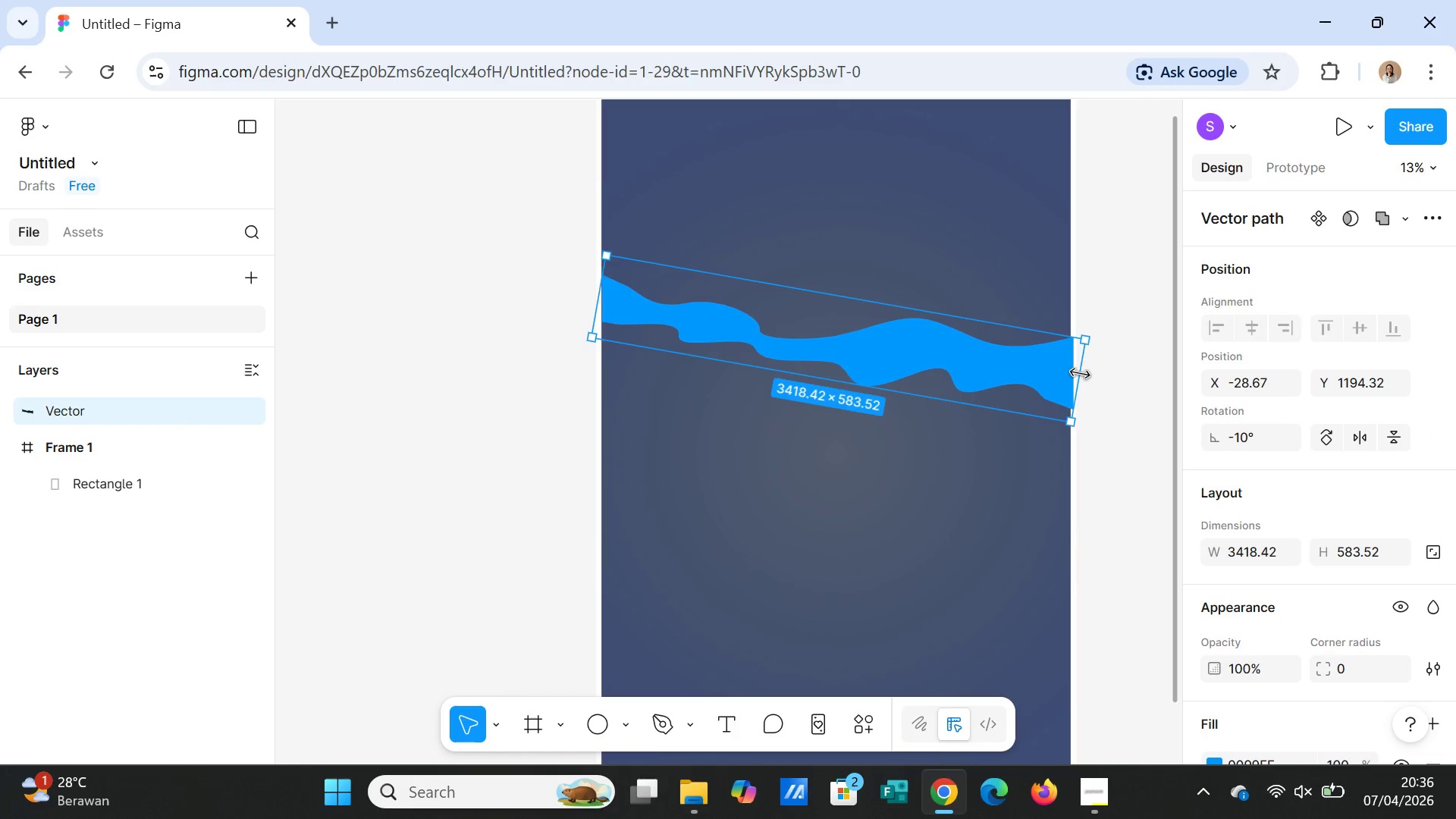 
left_click_drag(start_coordinate=[1080, 374], to_coordinate=[1075, 373])
 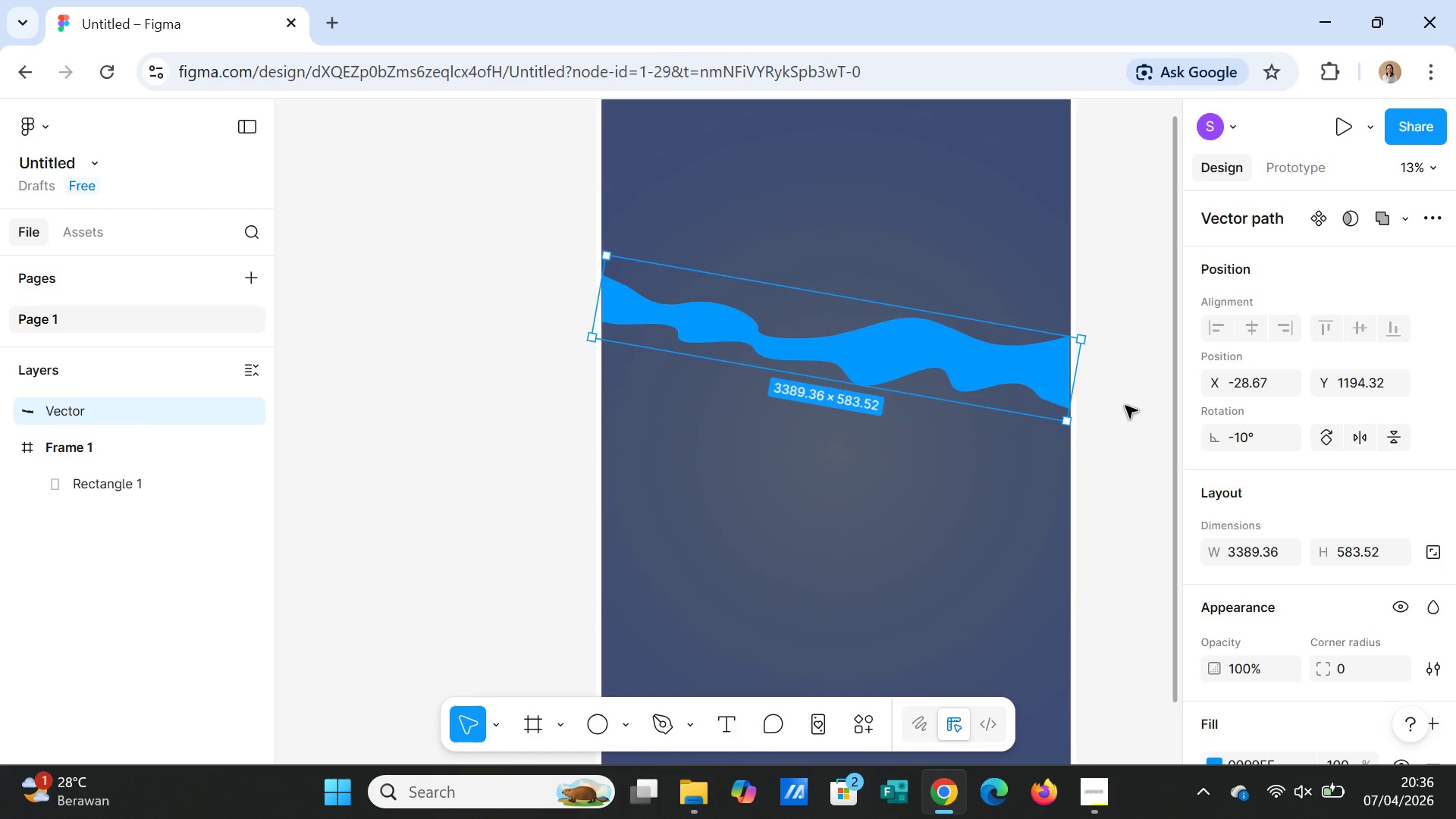 
left_click([1125, 406])
 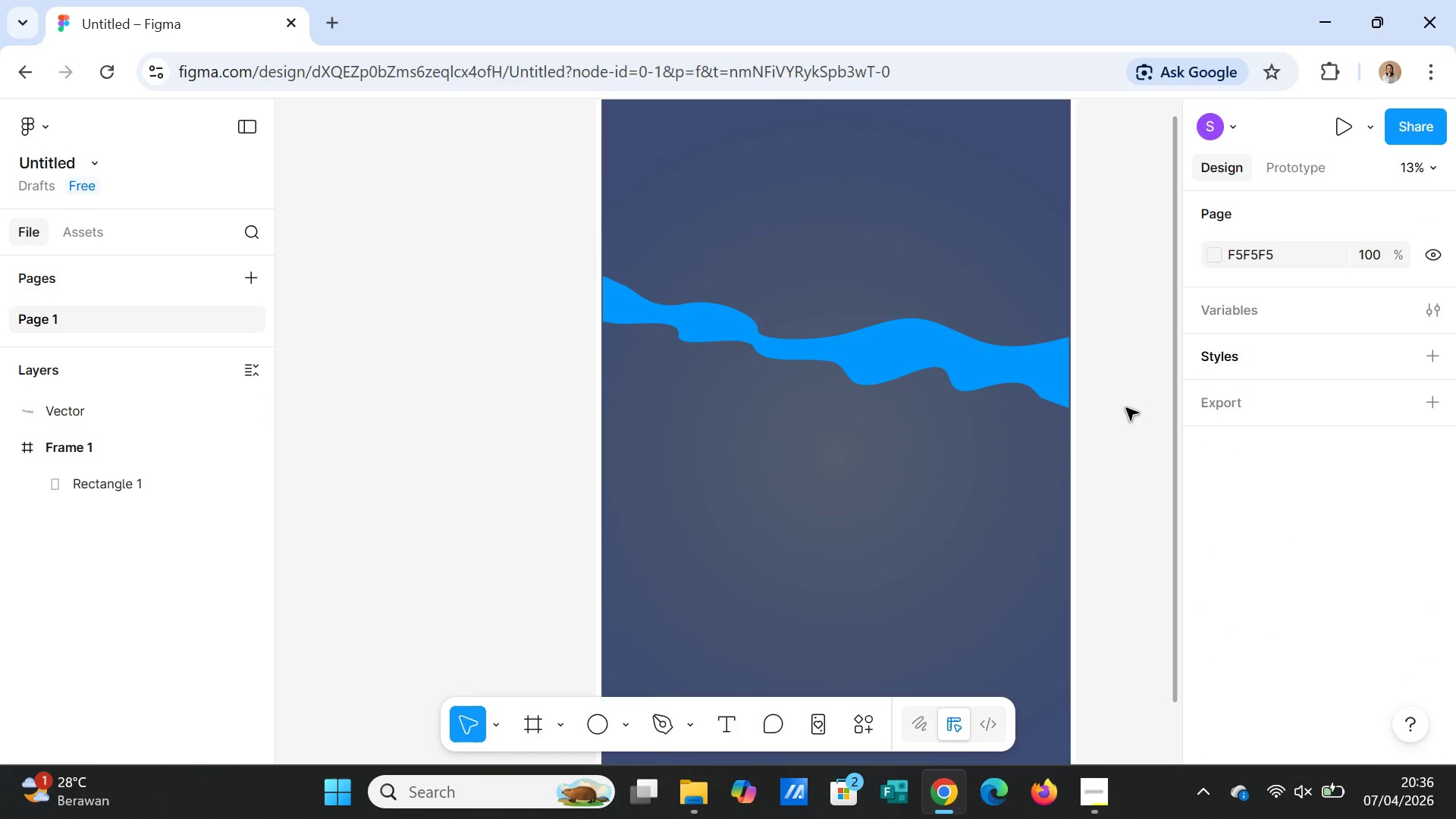 
left_click([1126, 408])
 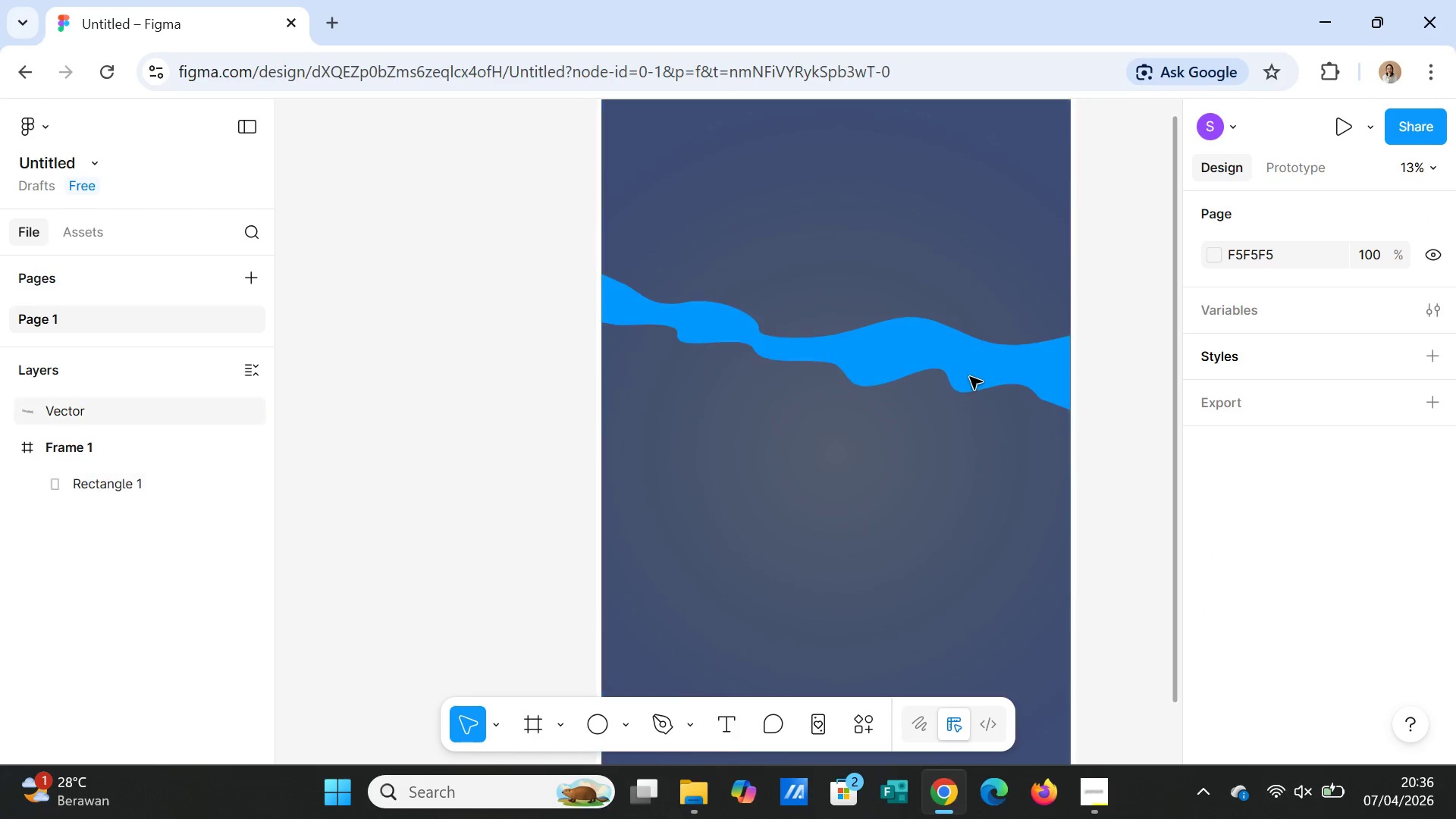 
left_click([970, 377])
 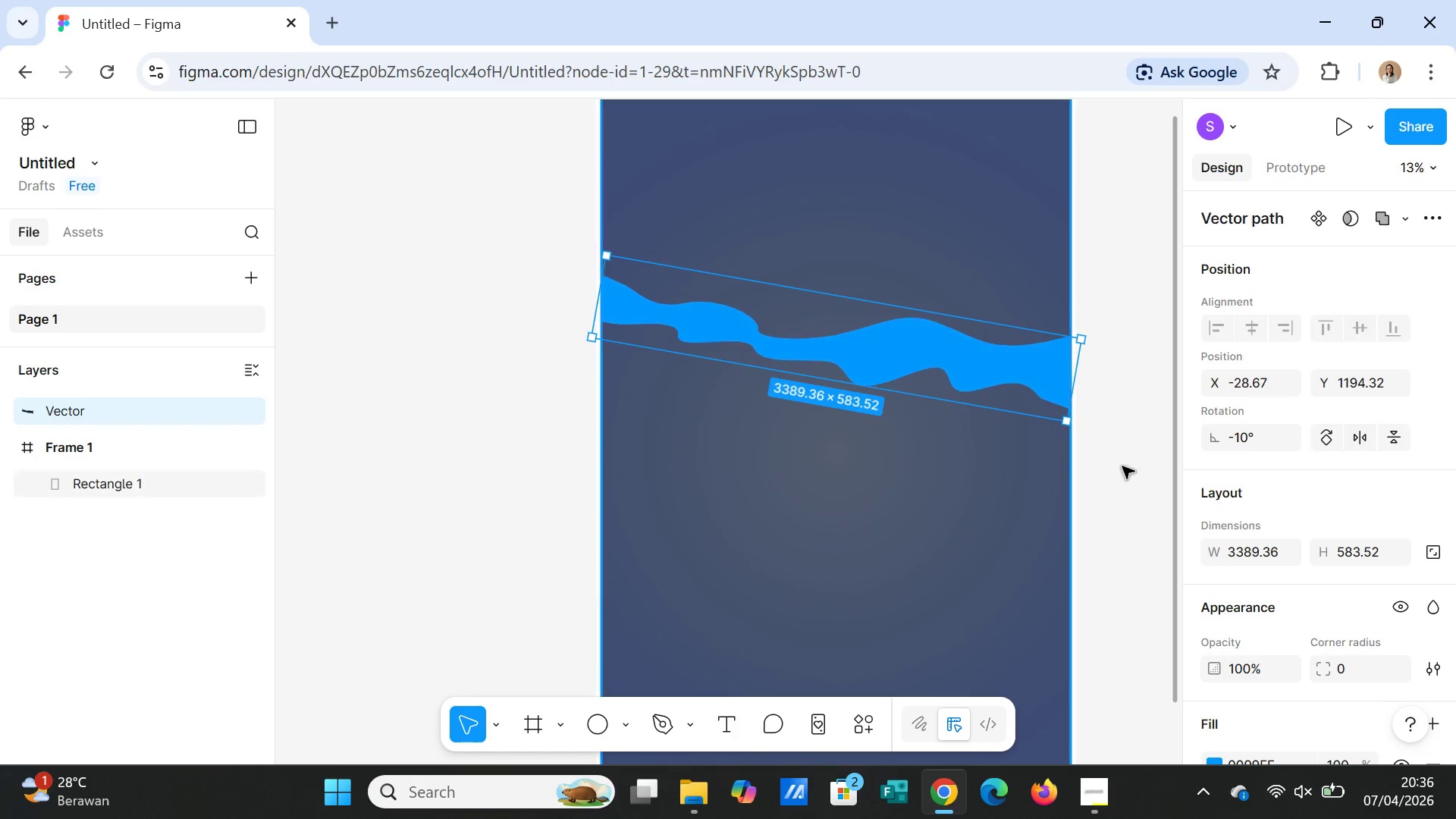 
mouse_move([1238, 559])
 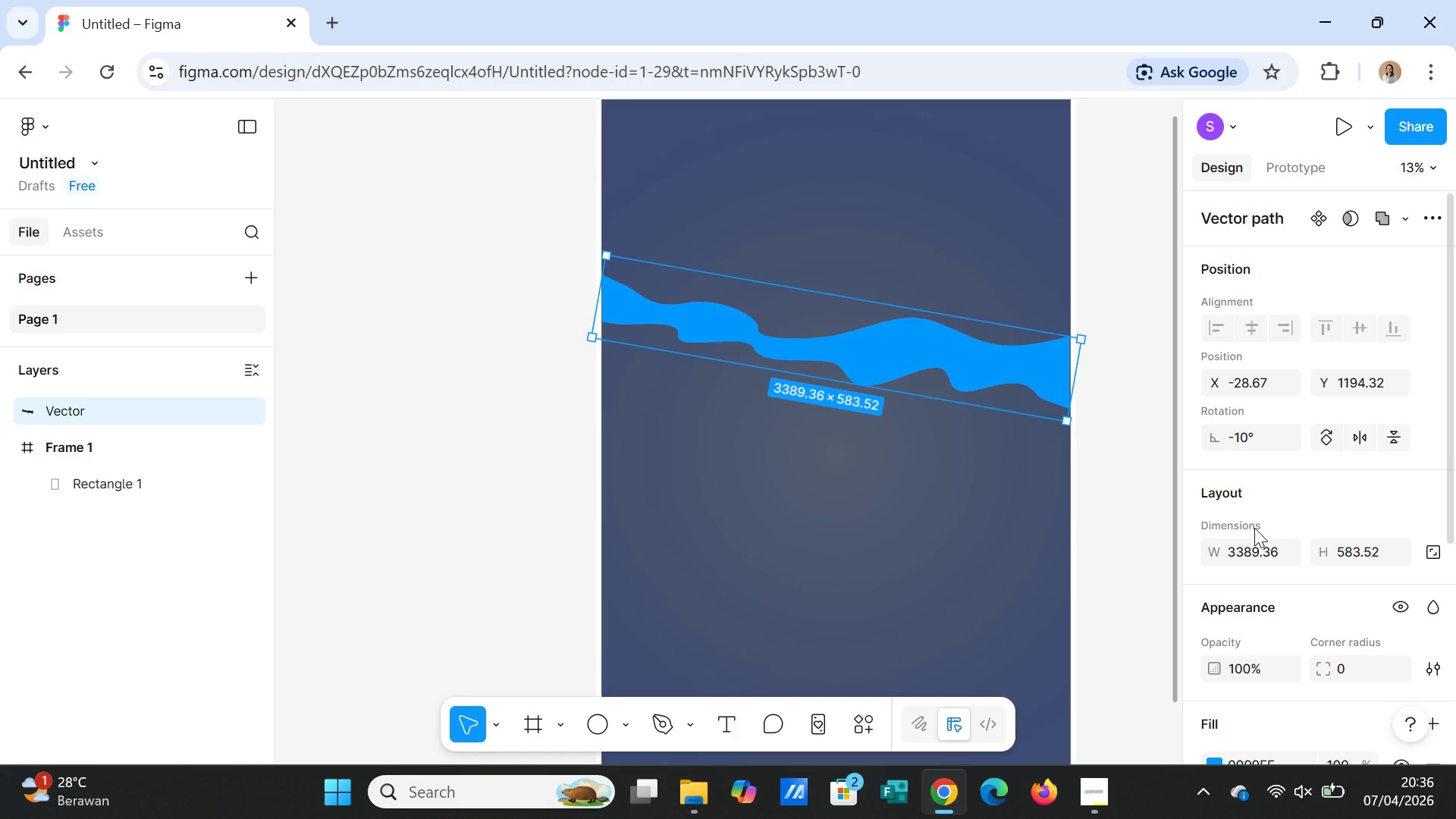 
wait(13.07)
 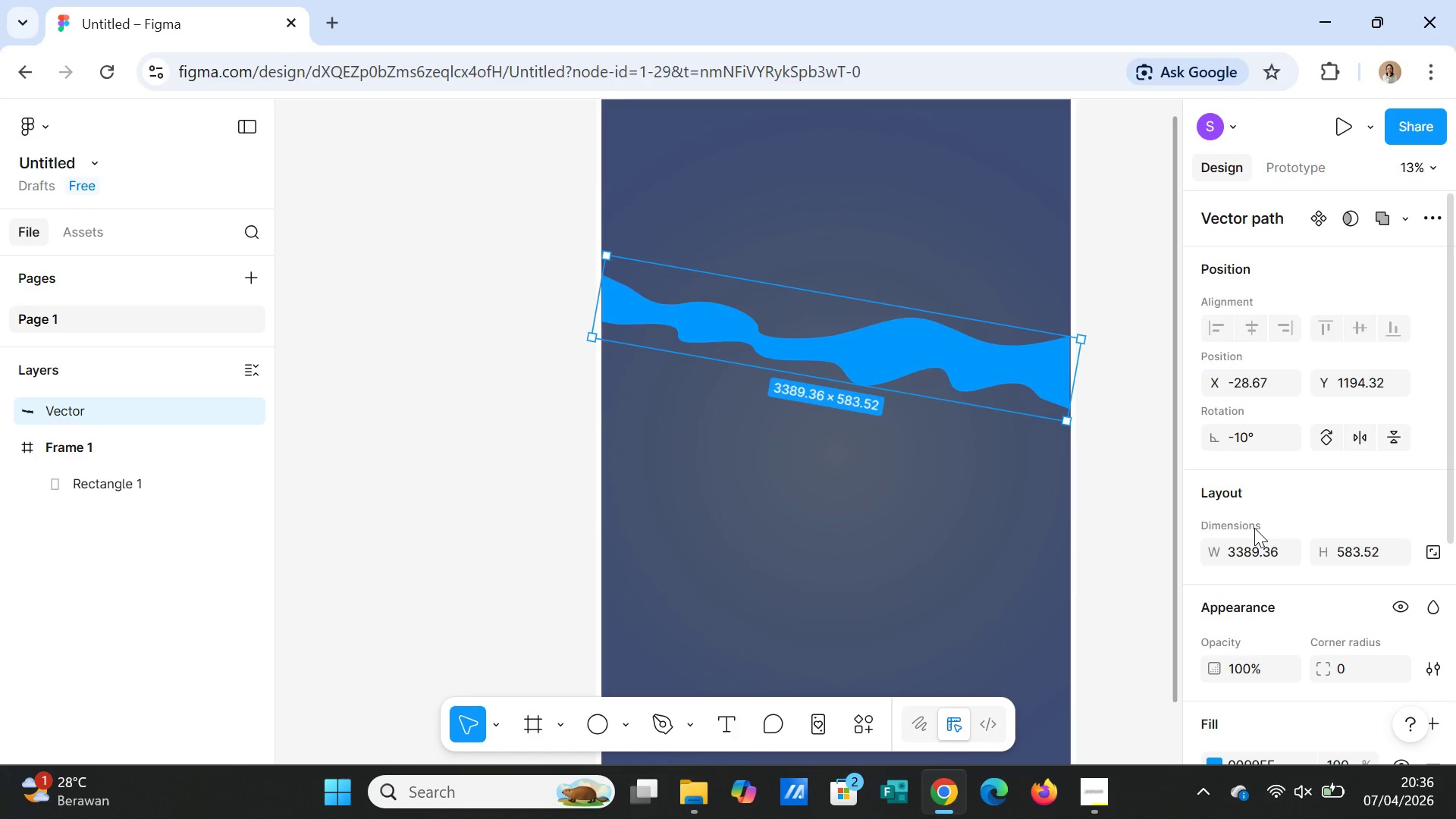 
left_click([902, 366])
 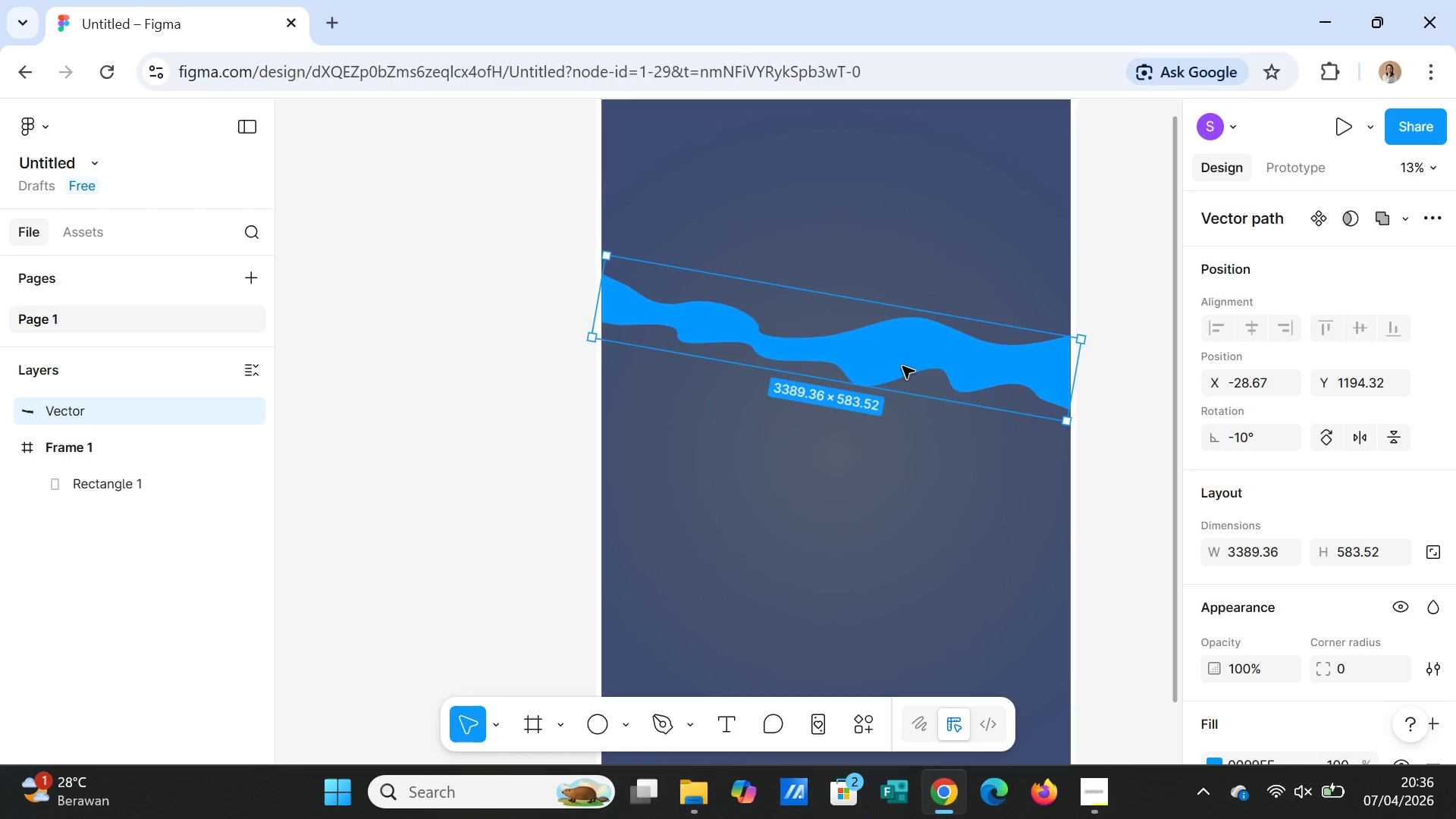 
key(Control+D)
 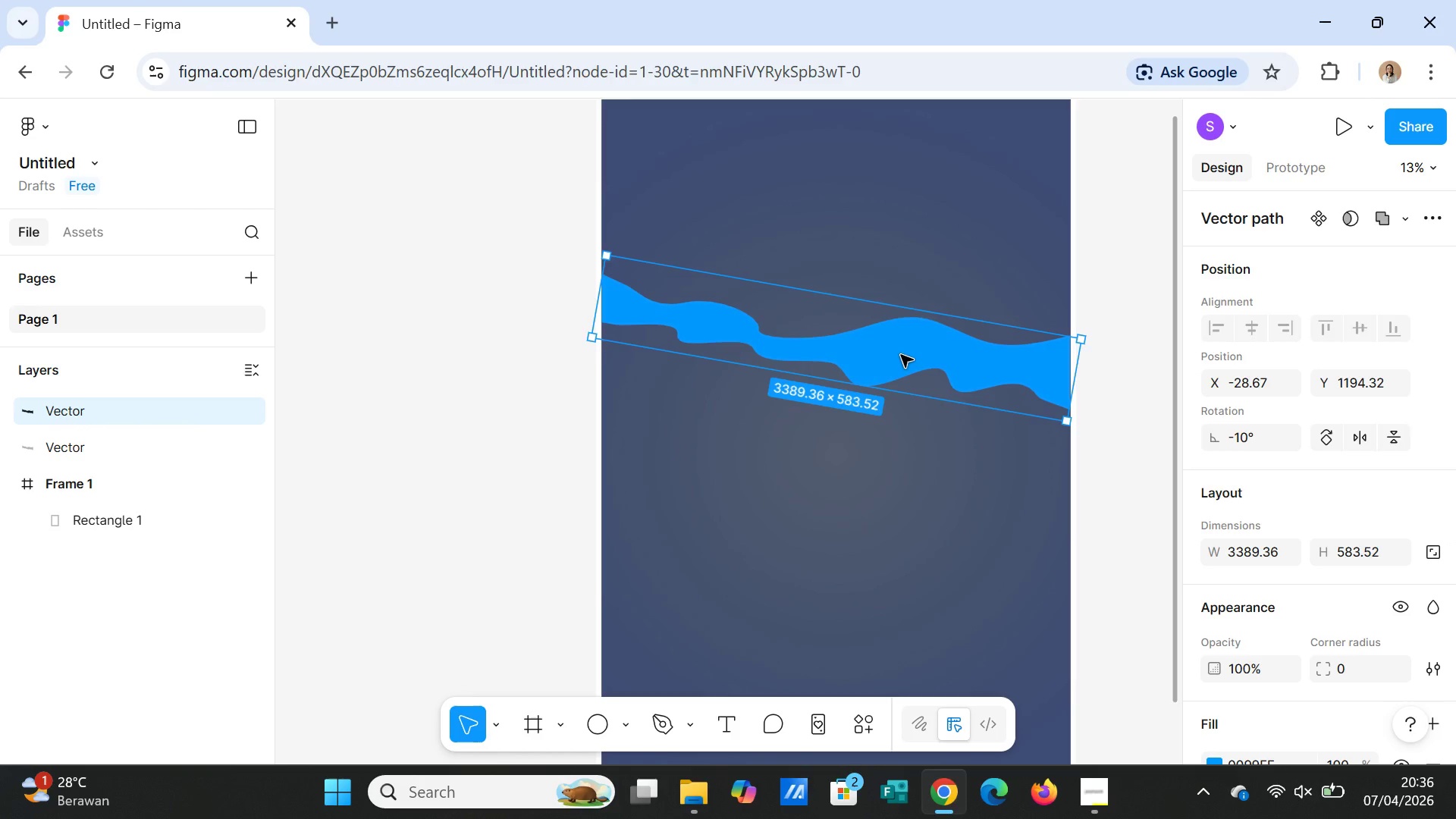 
left_click_drag(start_coordinate=[901, 355], to_coordinate=[905, 293])
 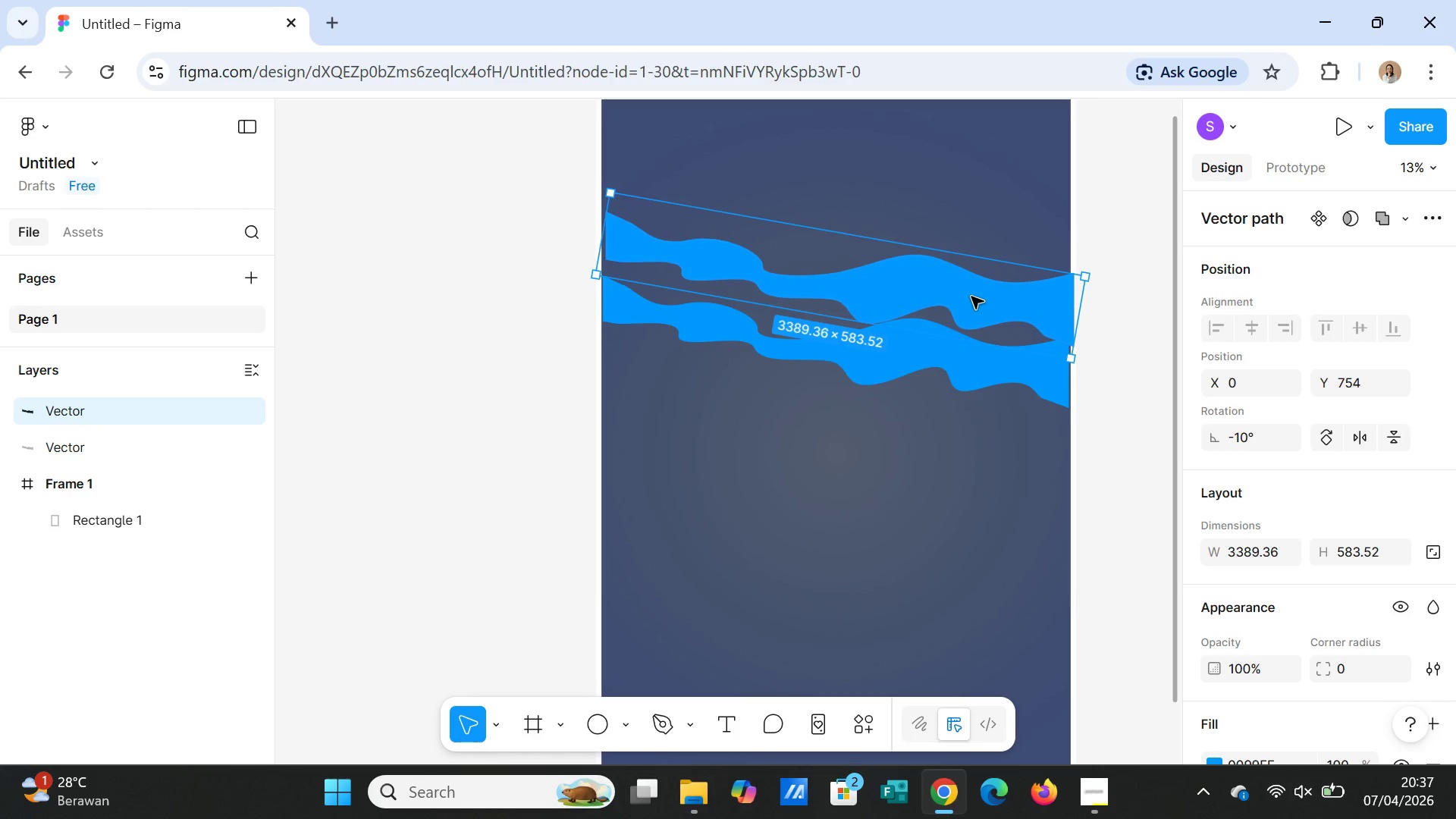 
left_click([971, 296])
 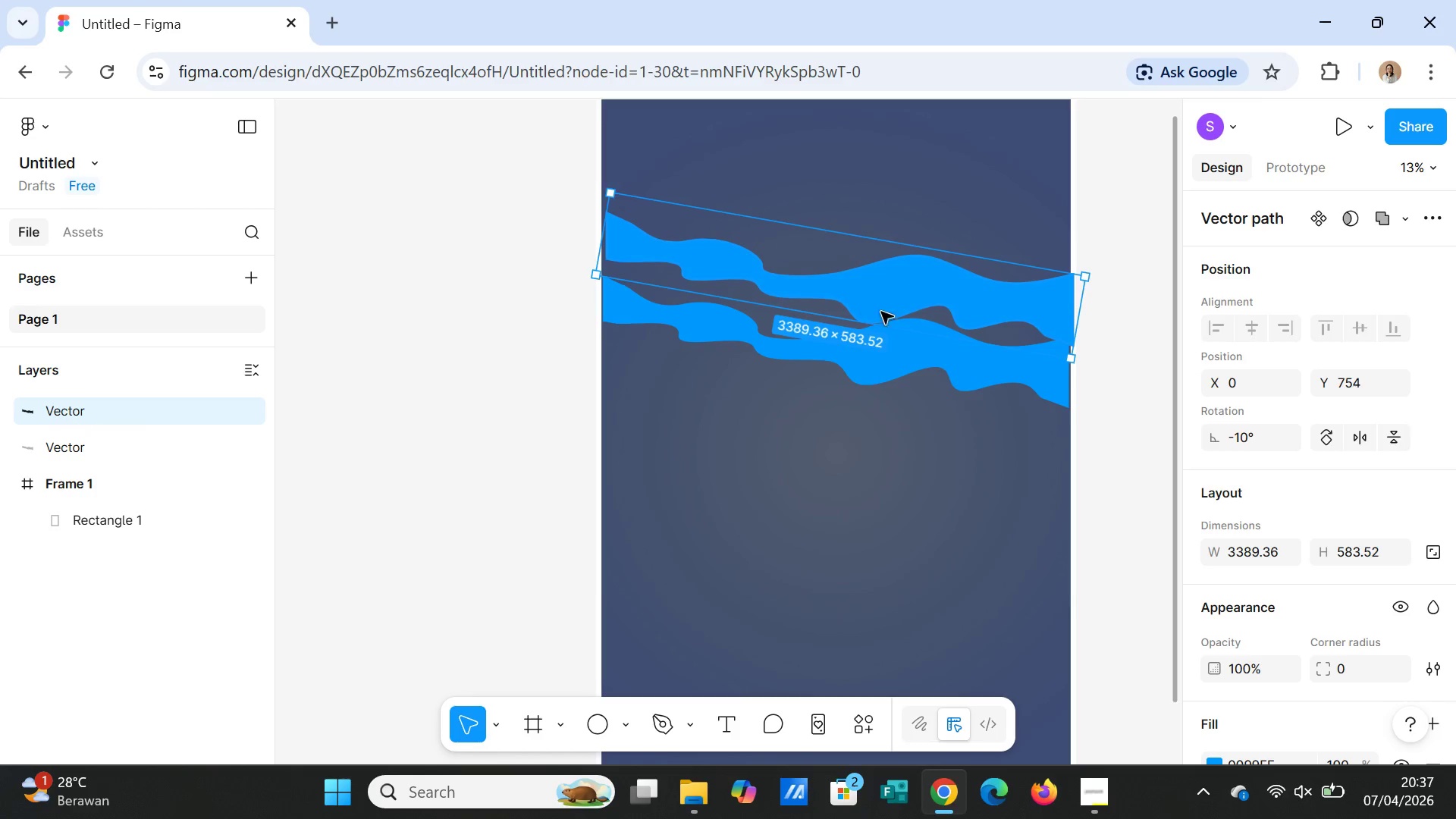 
double_click([910, 293])
 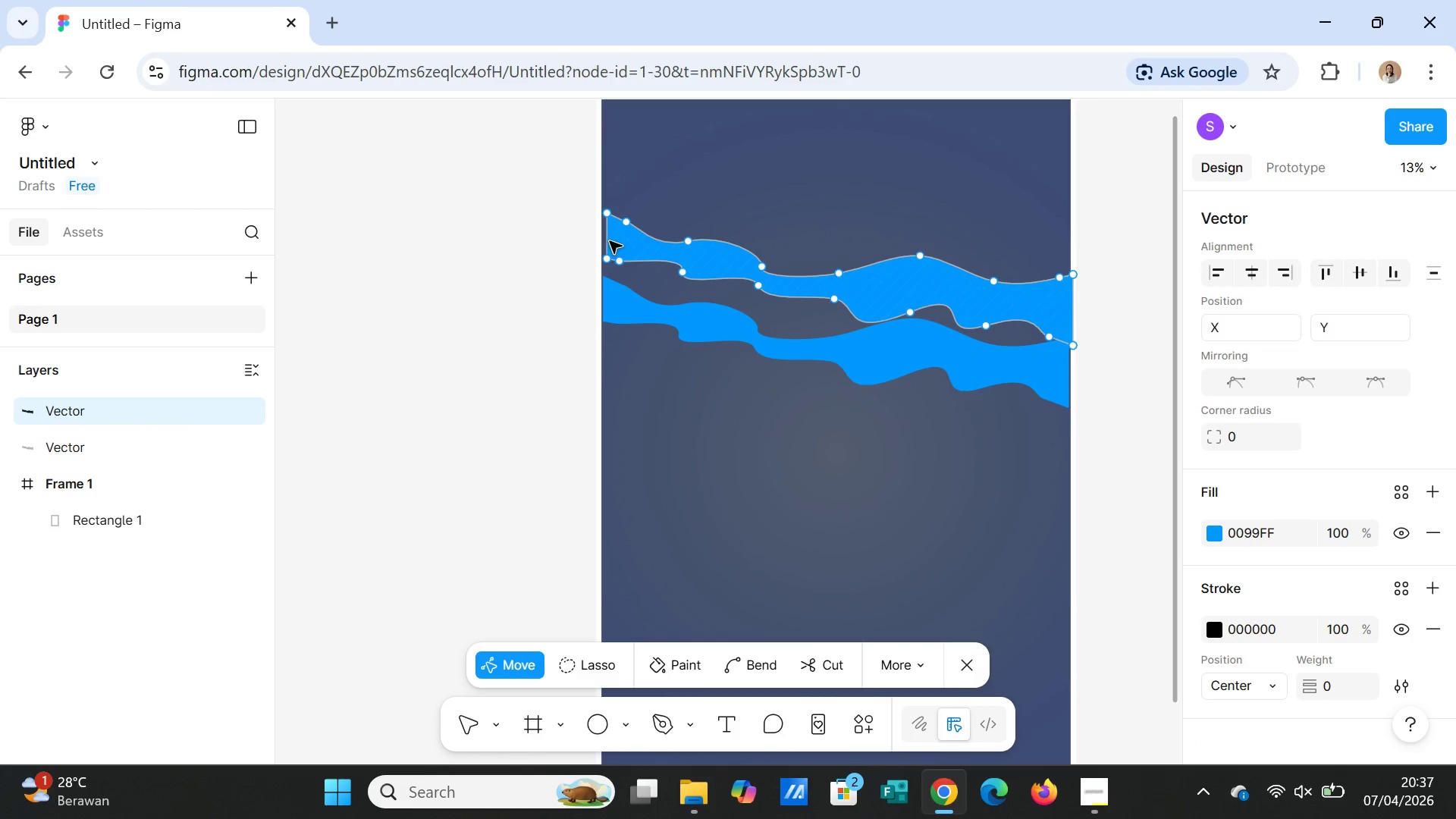 
left_click_drag(start_coordinate=[607, 238], to_coordinate=[598, 235])
 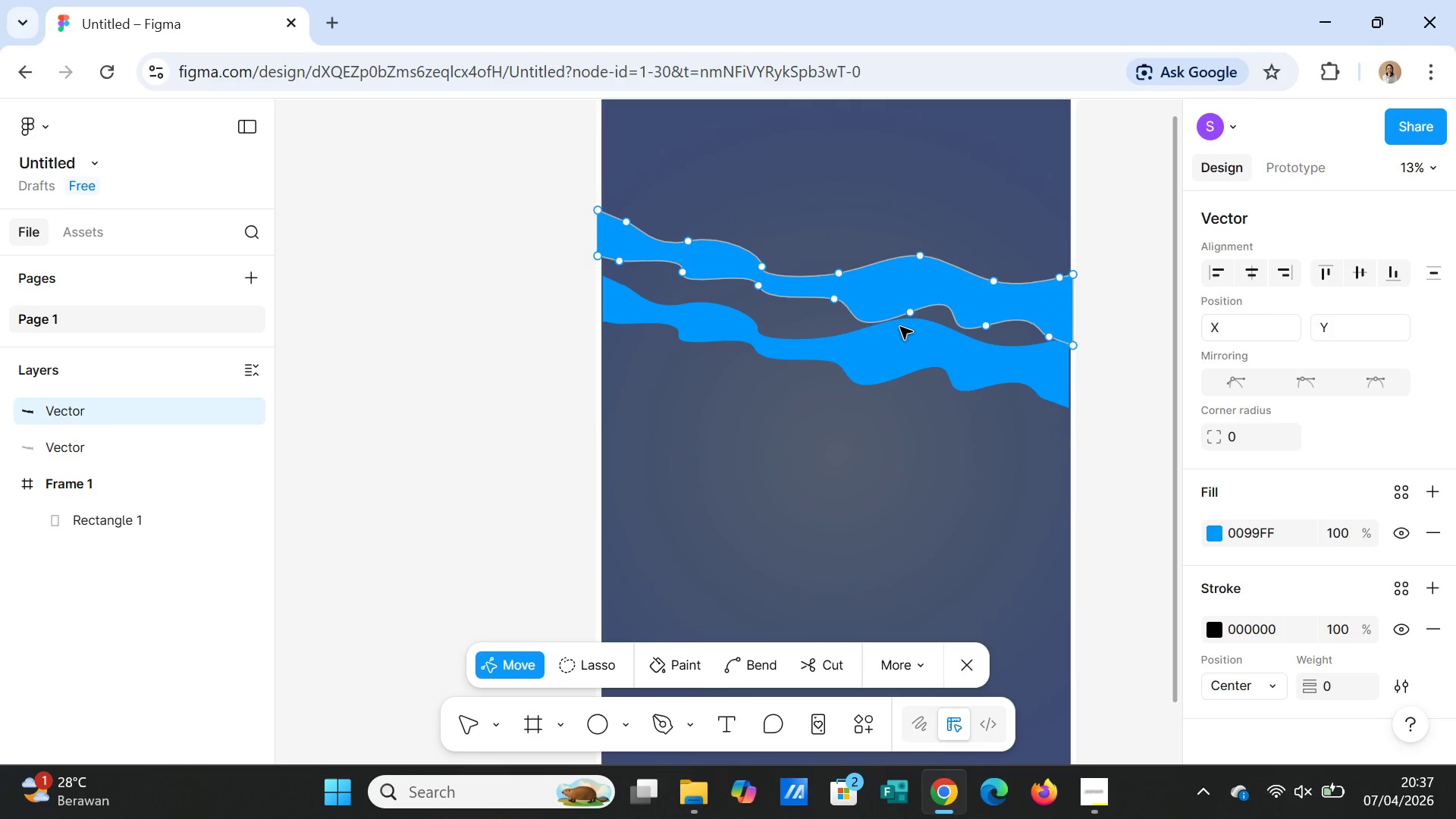 
left_click_drag(start_coordinate=[905, 314], to_coordinate=[910, 313])
 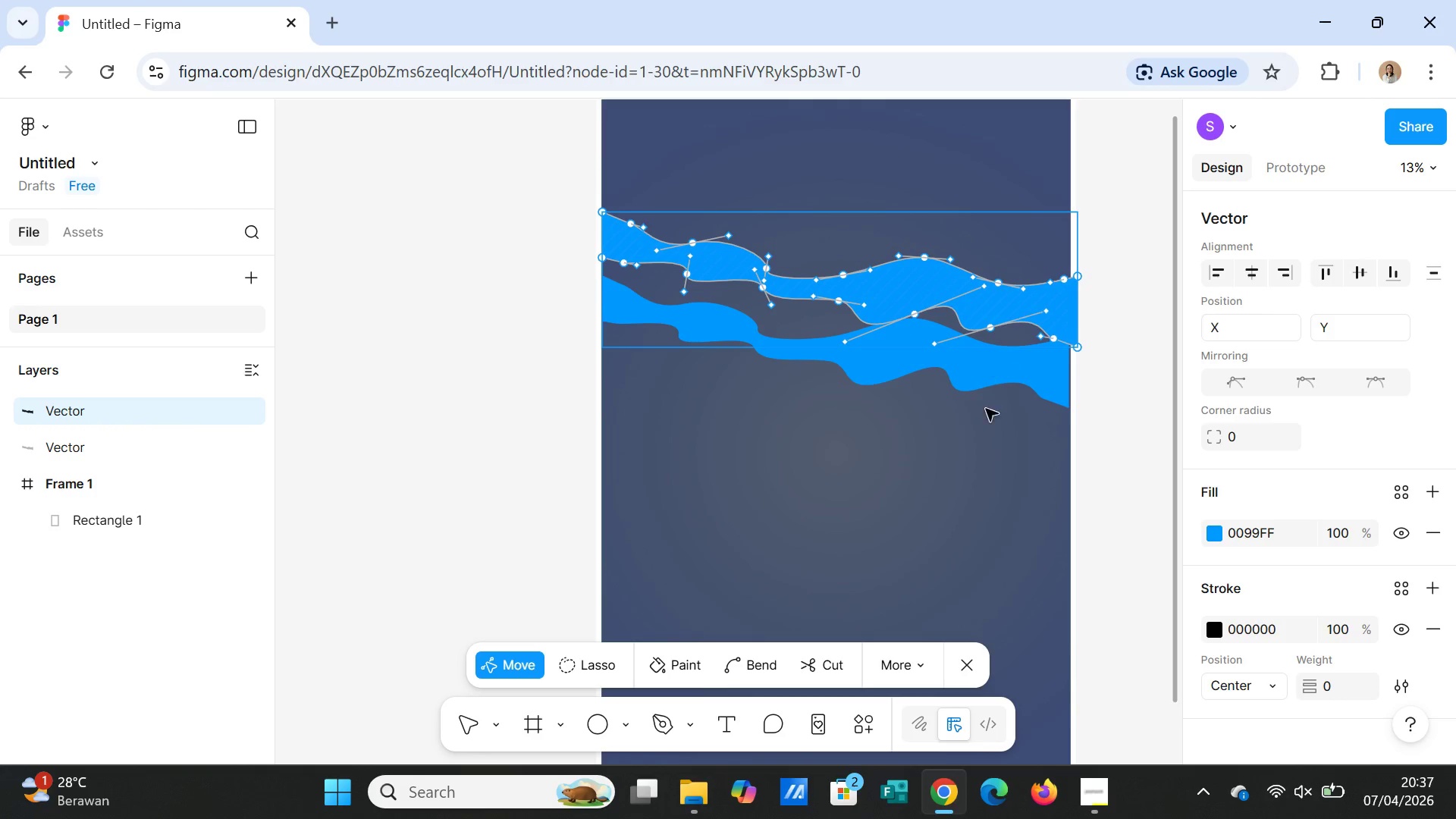 
left_click([968, 432])
 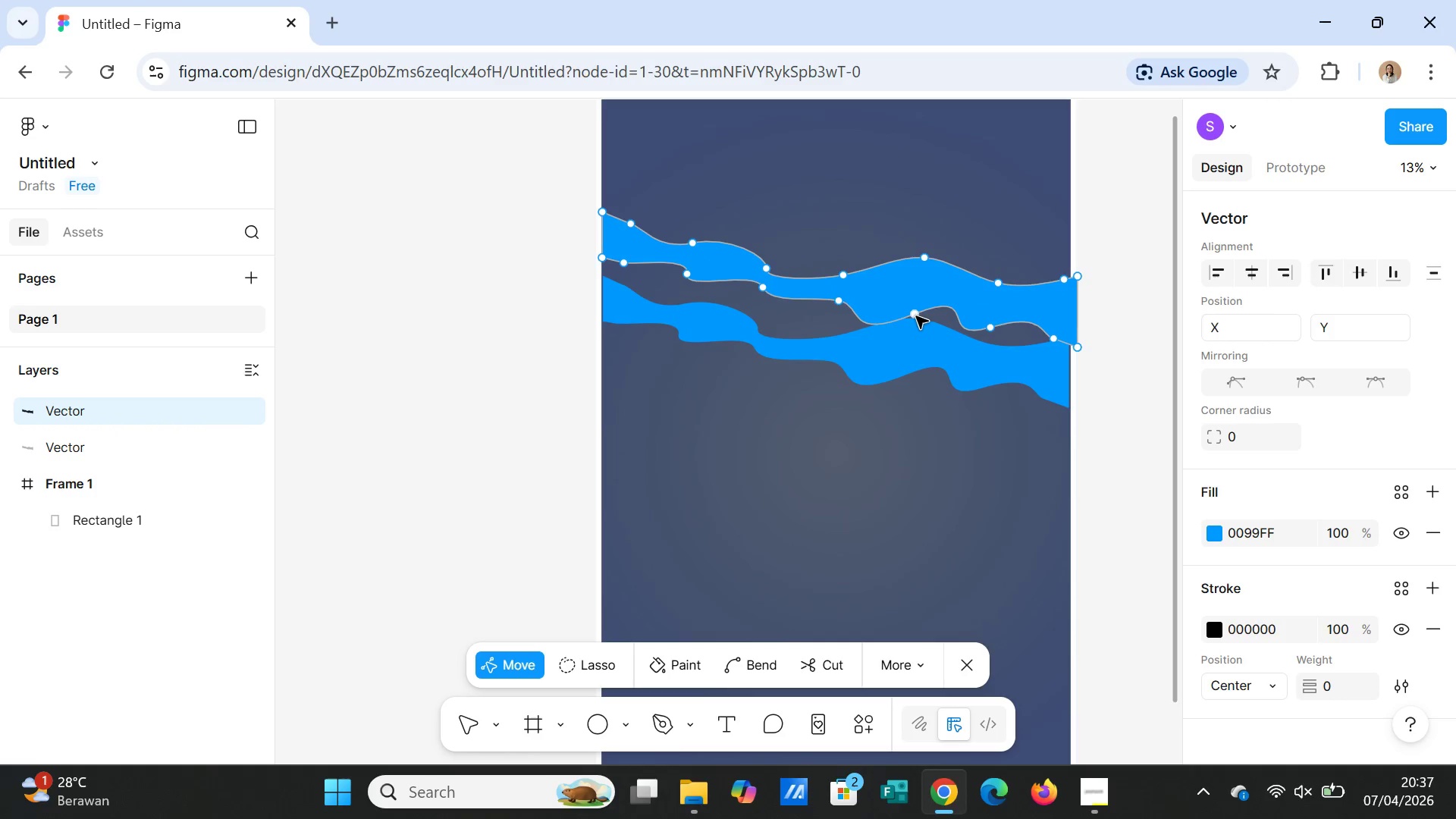 
left_click_drag(start_coordinate=[916, 316], to_coordinate=[916, 301])
 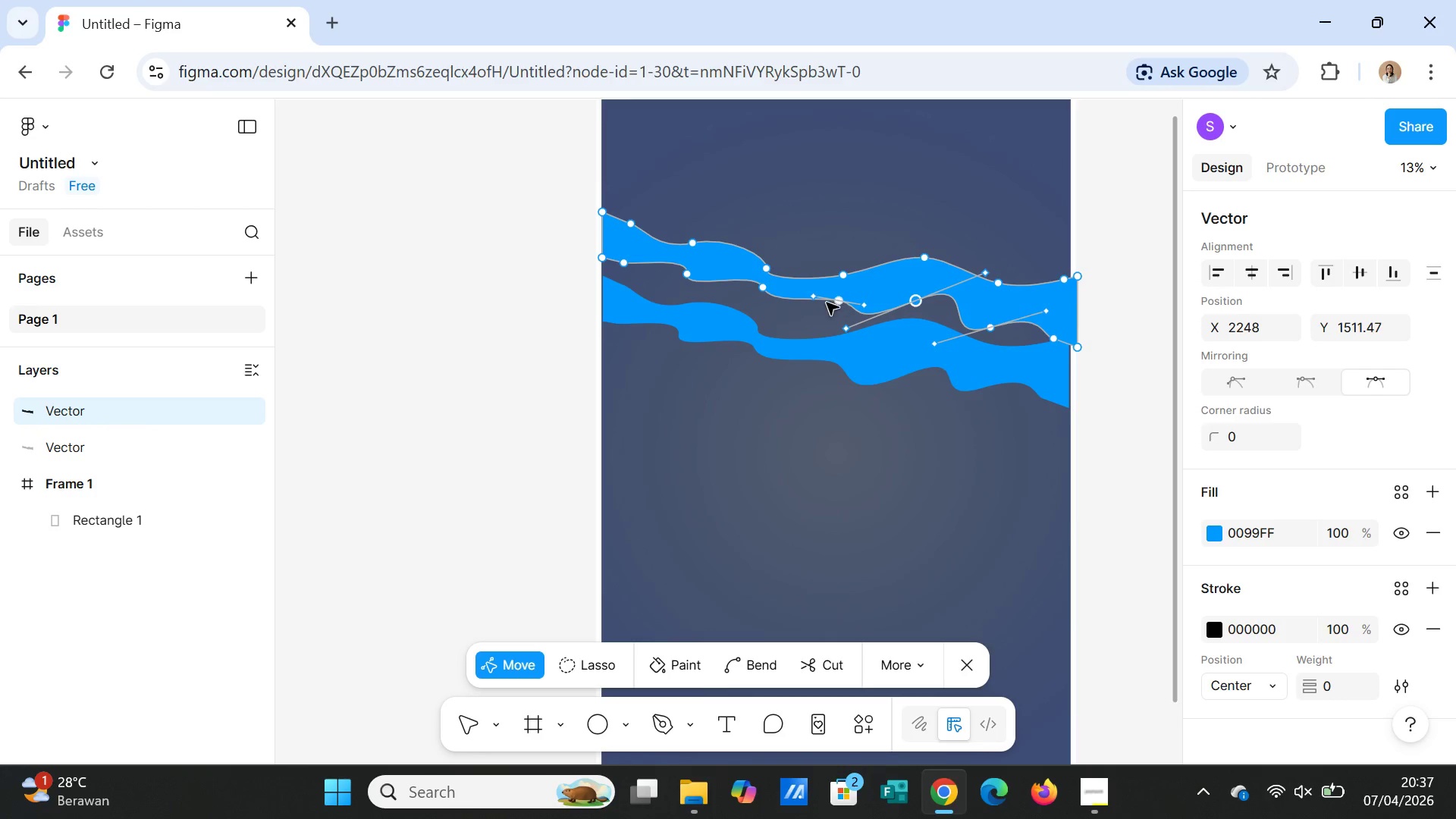 
left_click_drag(start_coordinate=[811, 303], to_coordinate=[803, 326])
 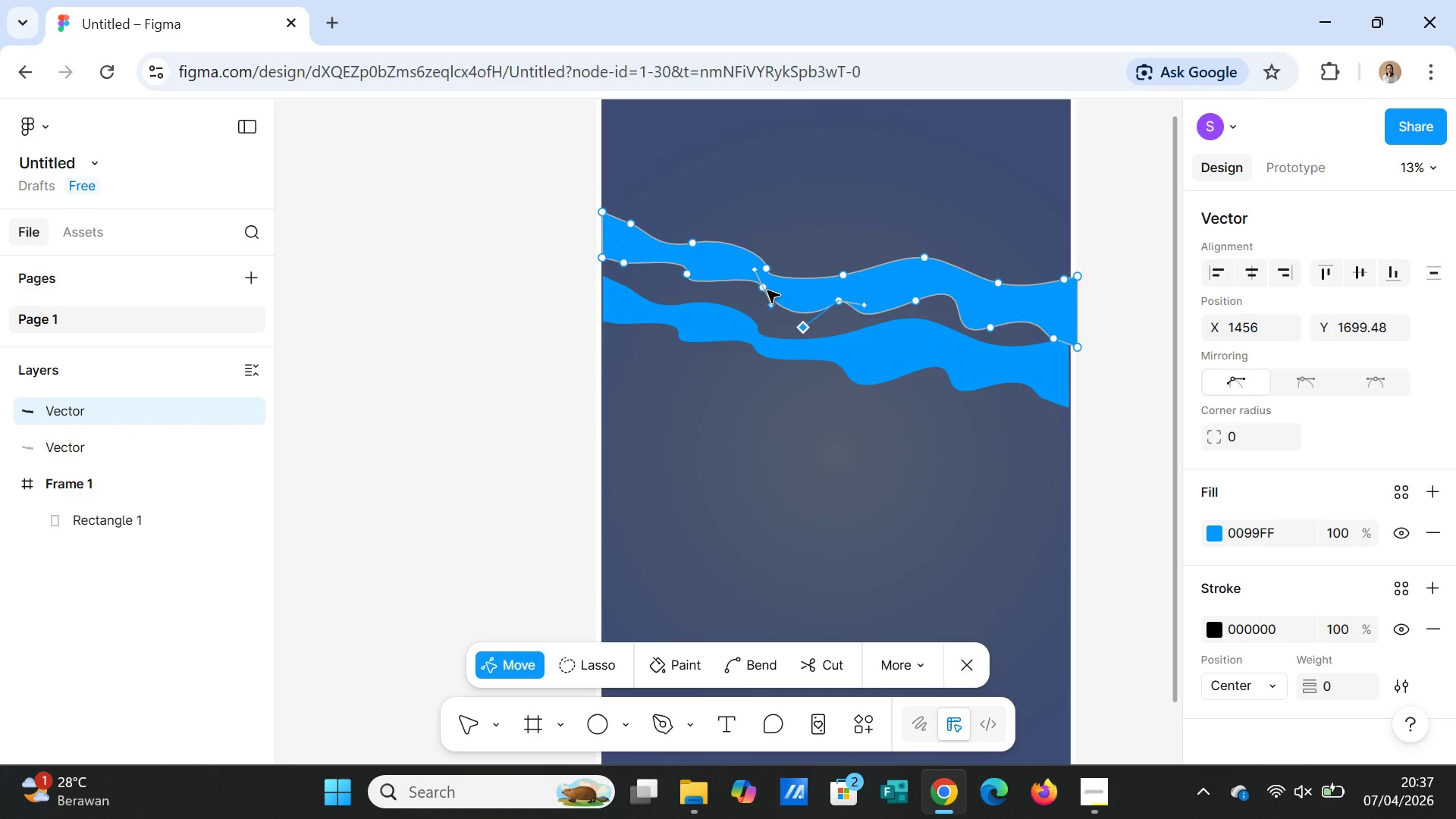 
left_click_drag(start_coordinate=[767, 290], to_coordinate=[764, 300])
 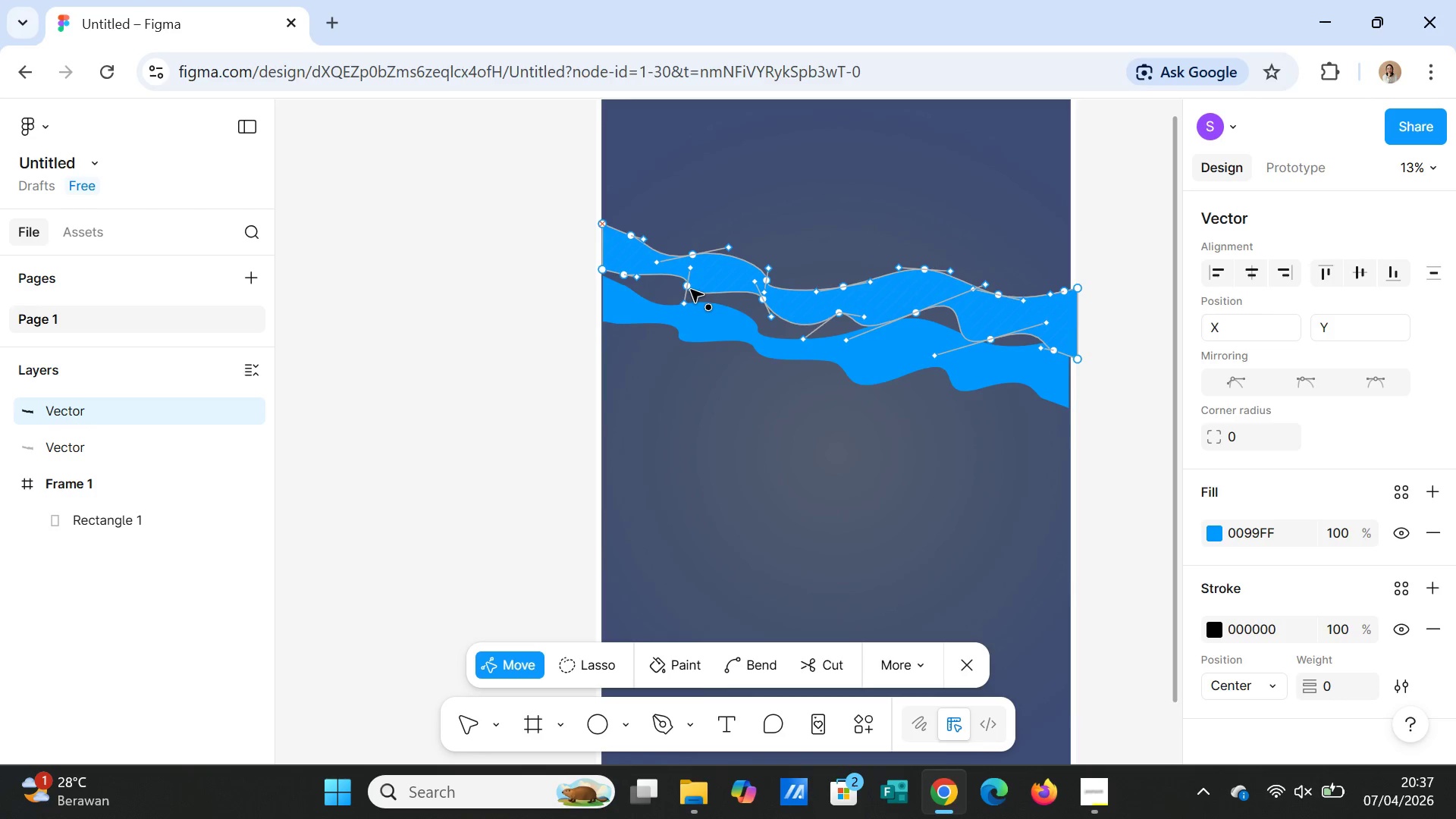 
left_click([686, 290])
 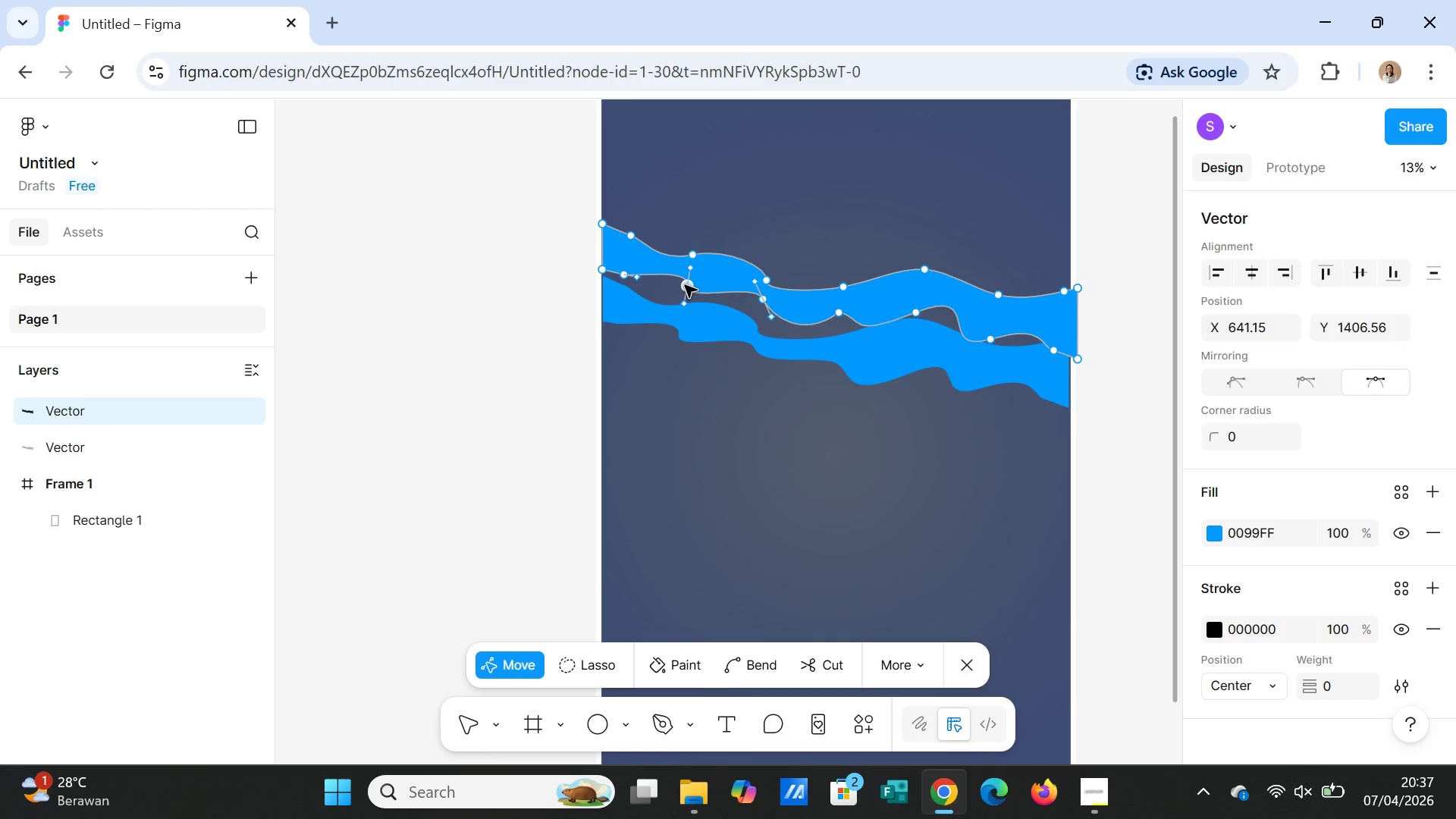 
left_click([686, 285])
 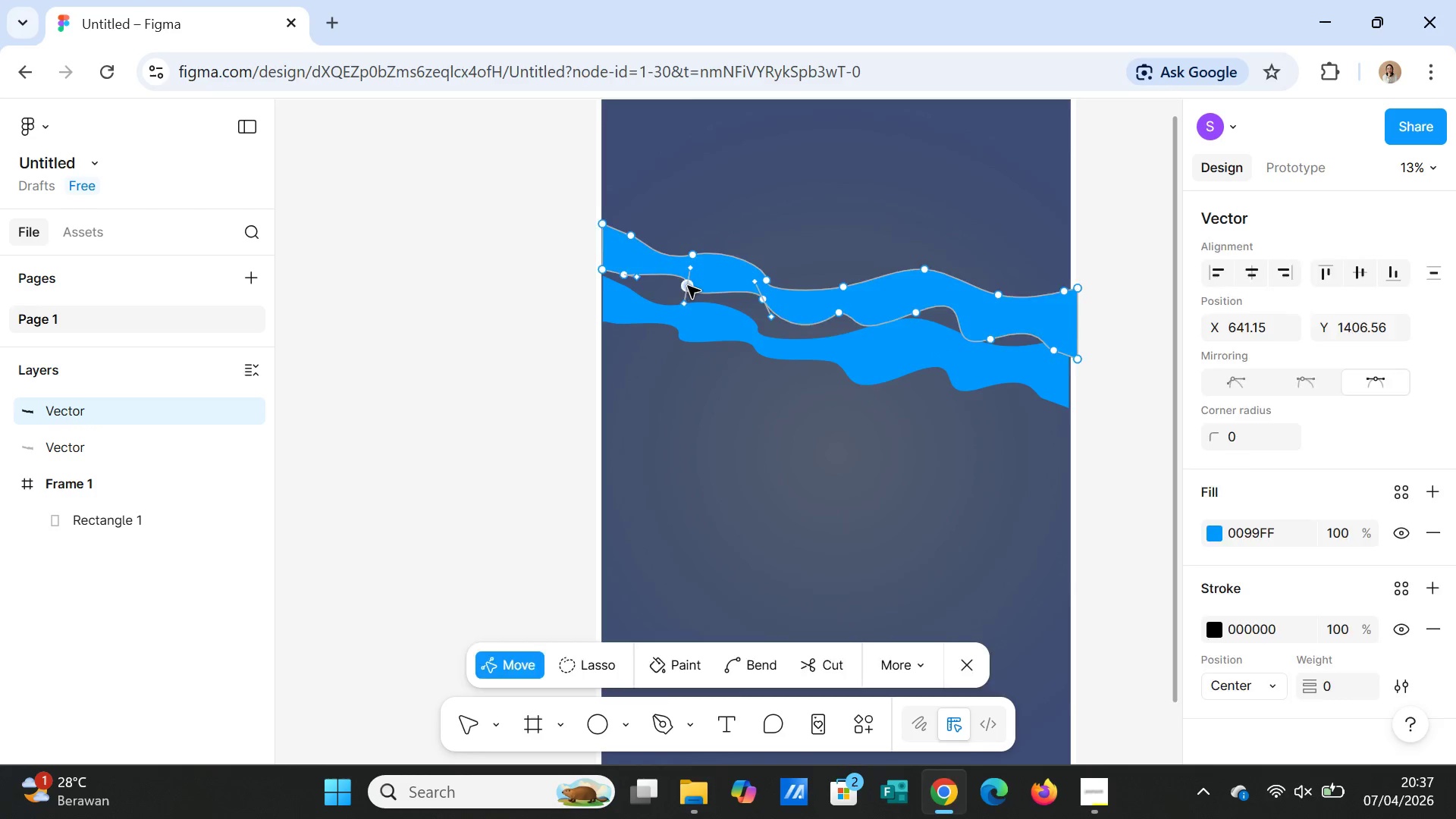 
left_click_drag(start_coordinate=[688, 286], to_coordinate=[688, 290])
 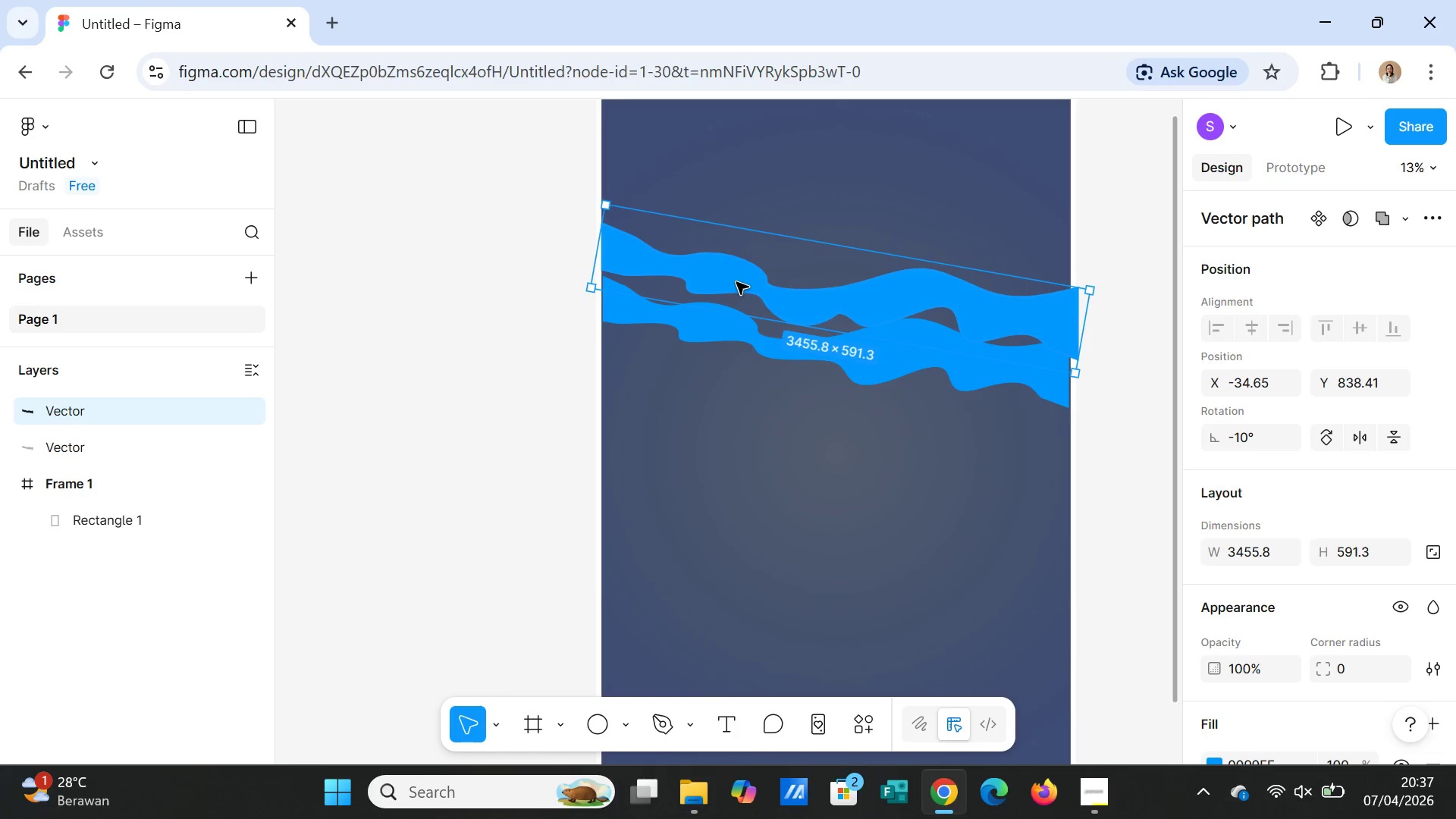 
double_click([736, 282])
 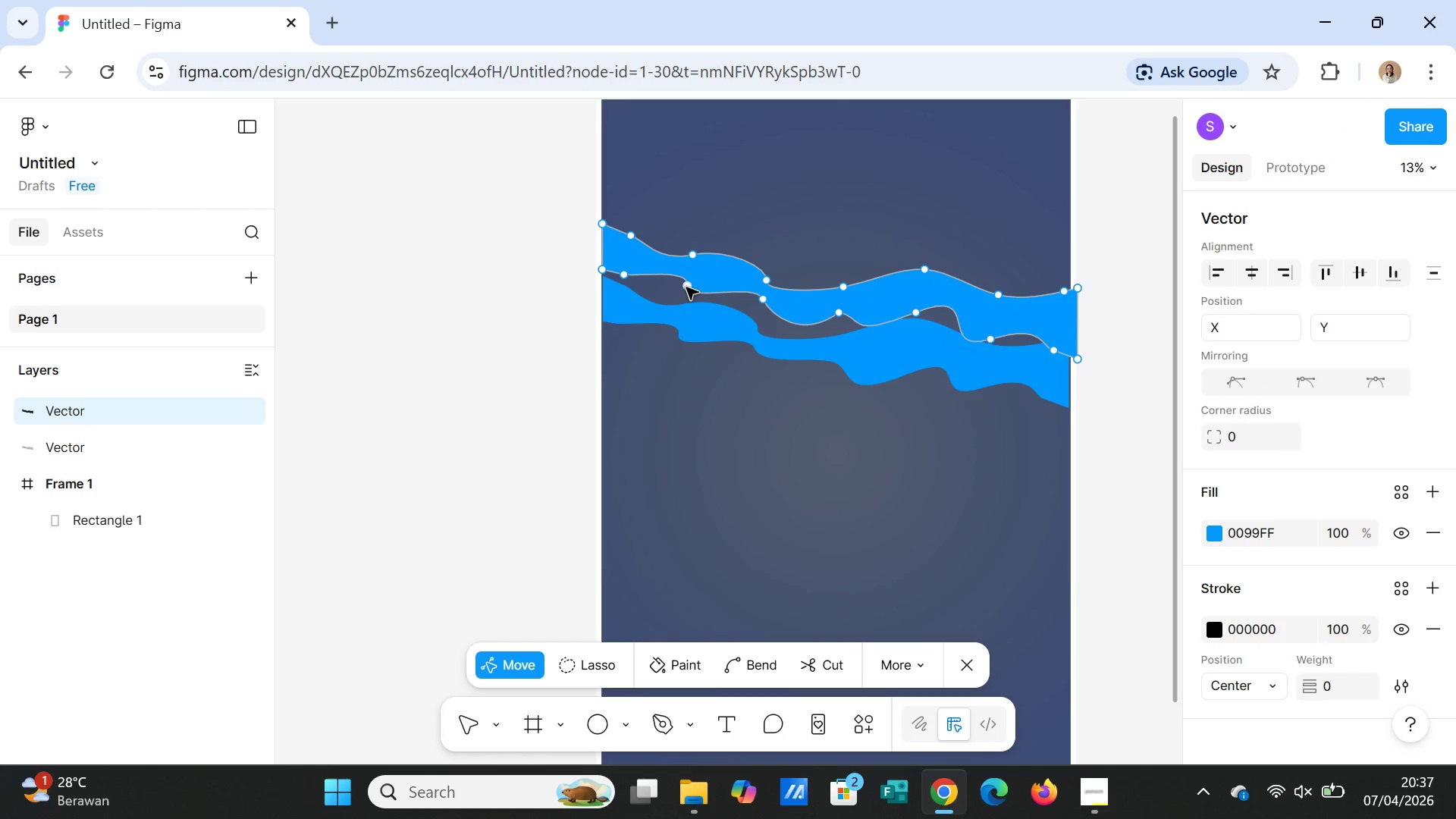 
left_click_drag(start_coordinate=[686, 288], to_coordinate=[693, 297])
 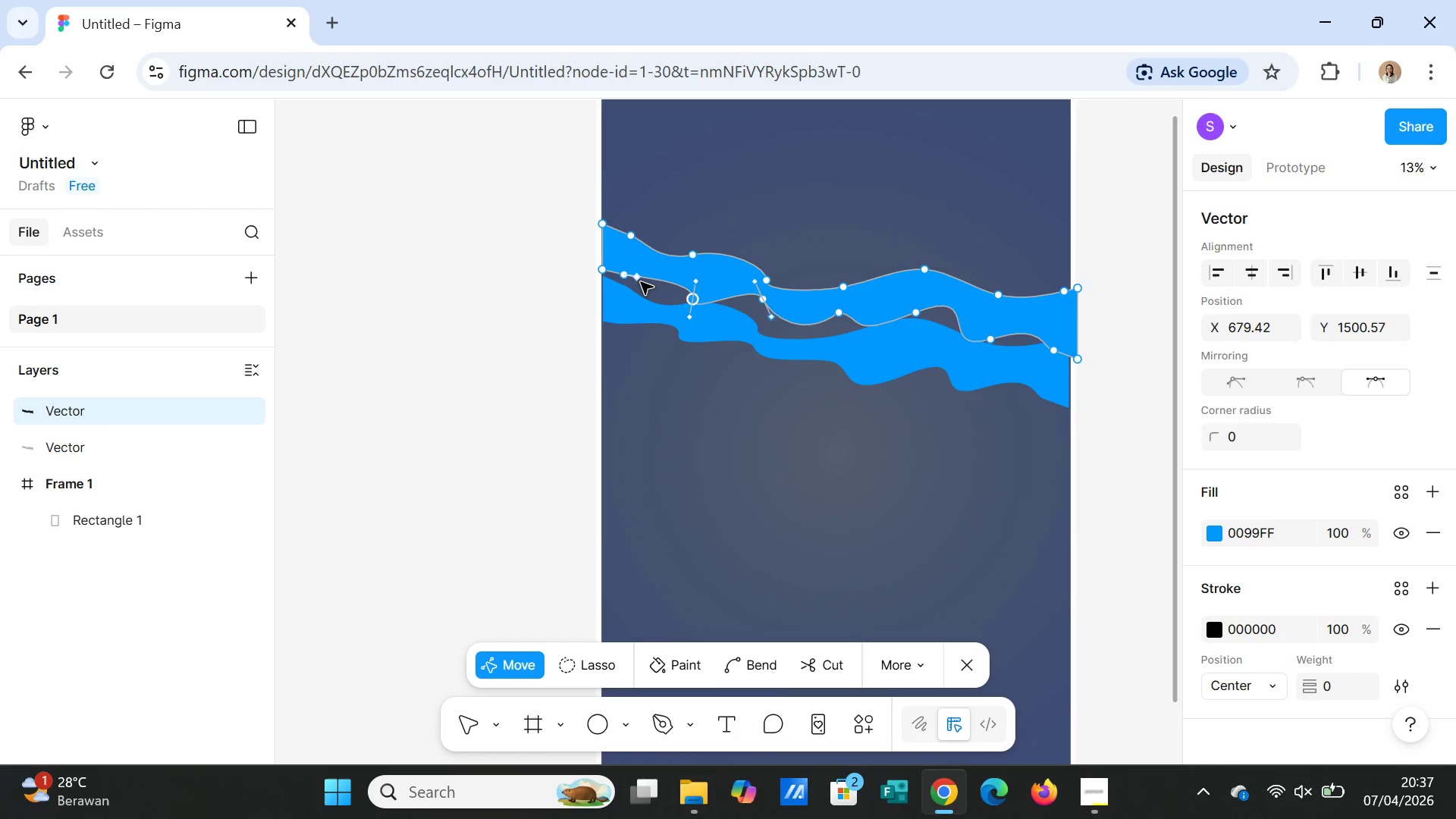 
left_click_drag(start_coordinate=[641, 282], to_coordinate=[667, 312])
 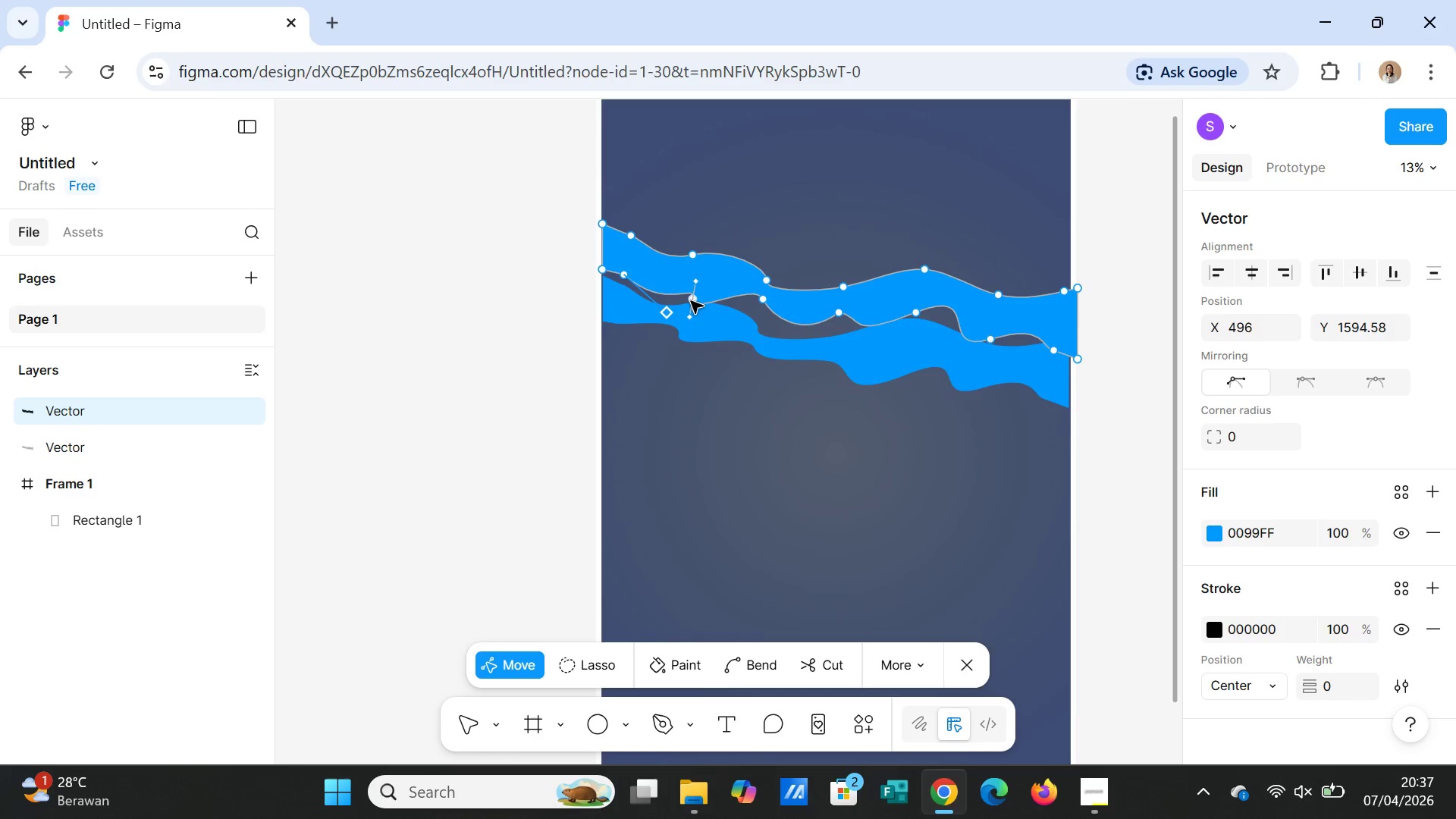 
left_click_drag(start_coordinate=[691, 301], to_coordinate=[661, 305])
 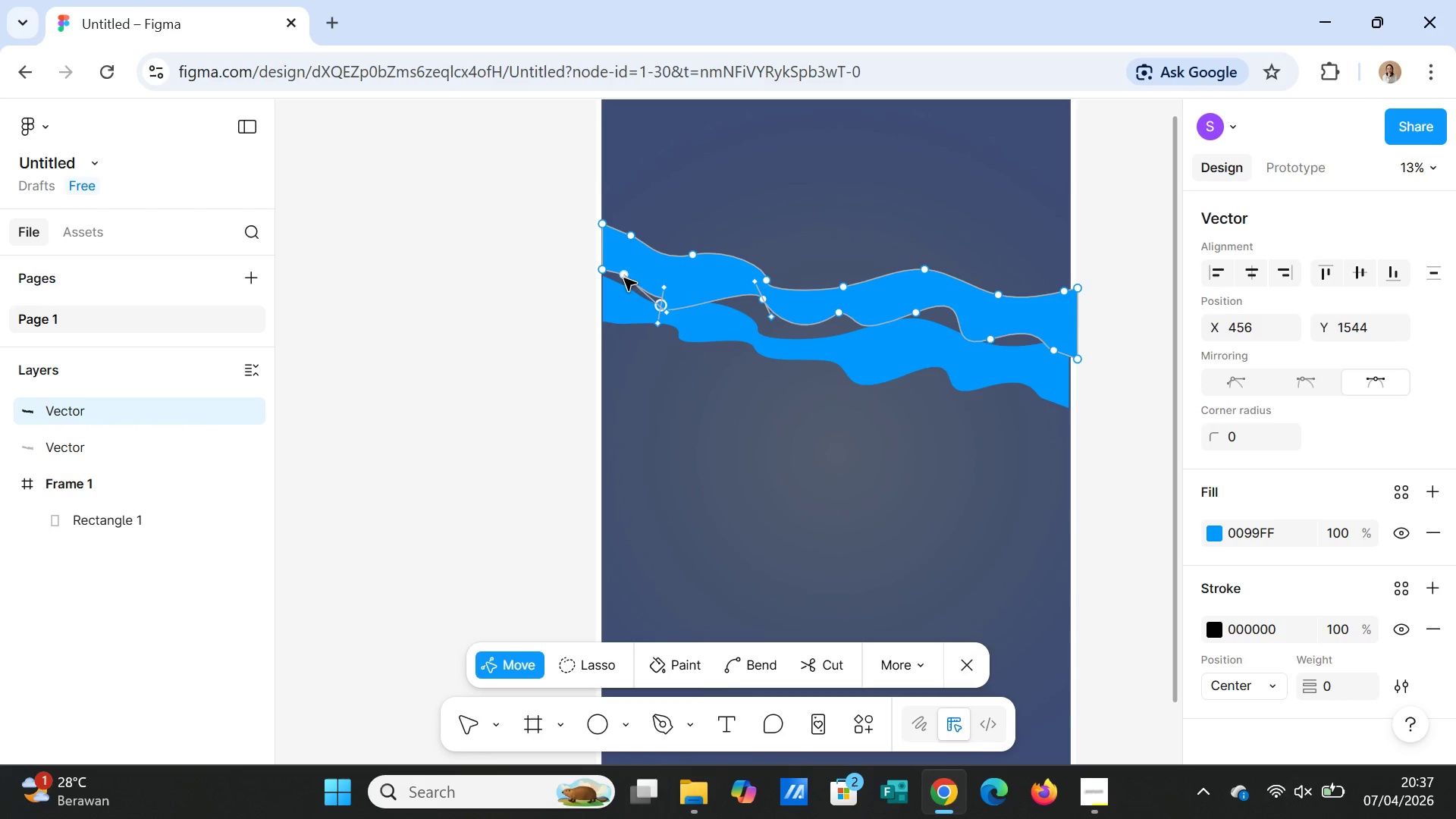 
left_click_drag(start_coordinate=[626, 278], to_coordinate=[626, 287])
 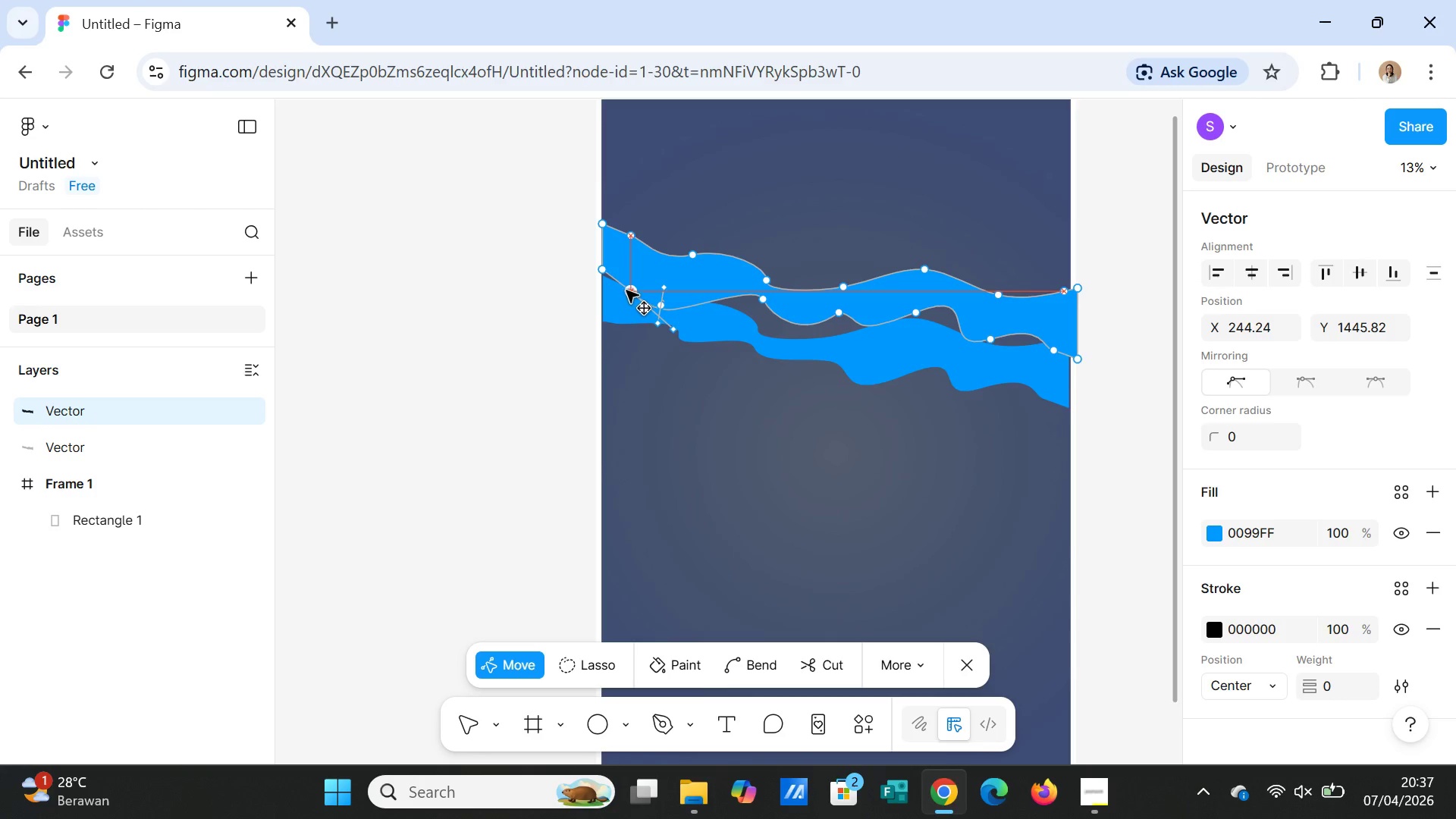 
wait(5.88)
 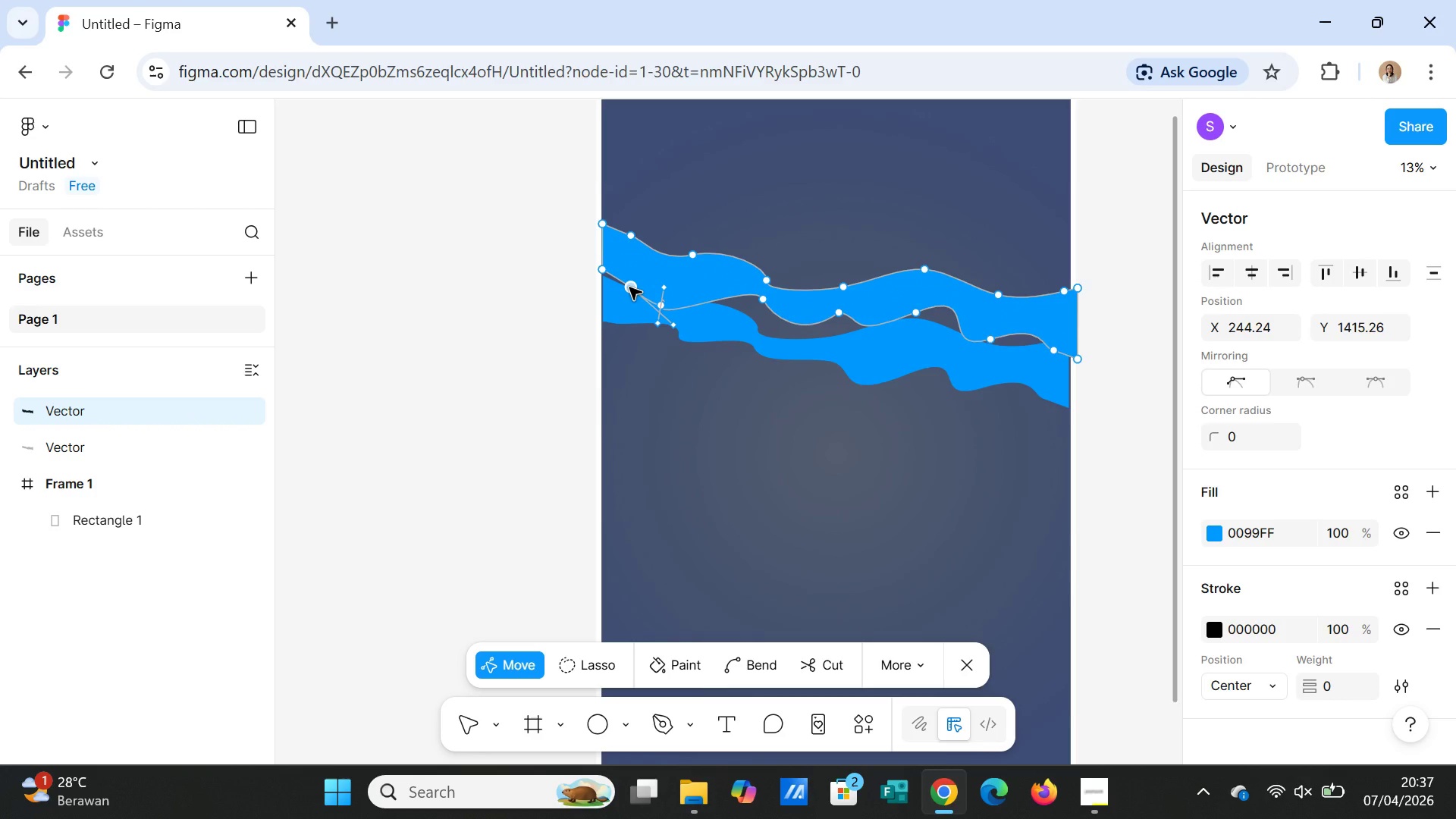 
left_click_drag(start_coordinate=[604, 274], to_coordinate=[604, 283])
 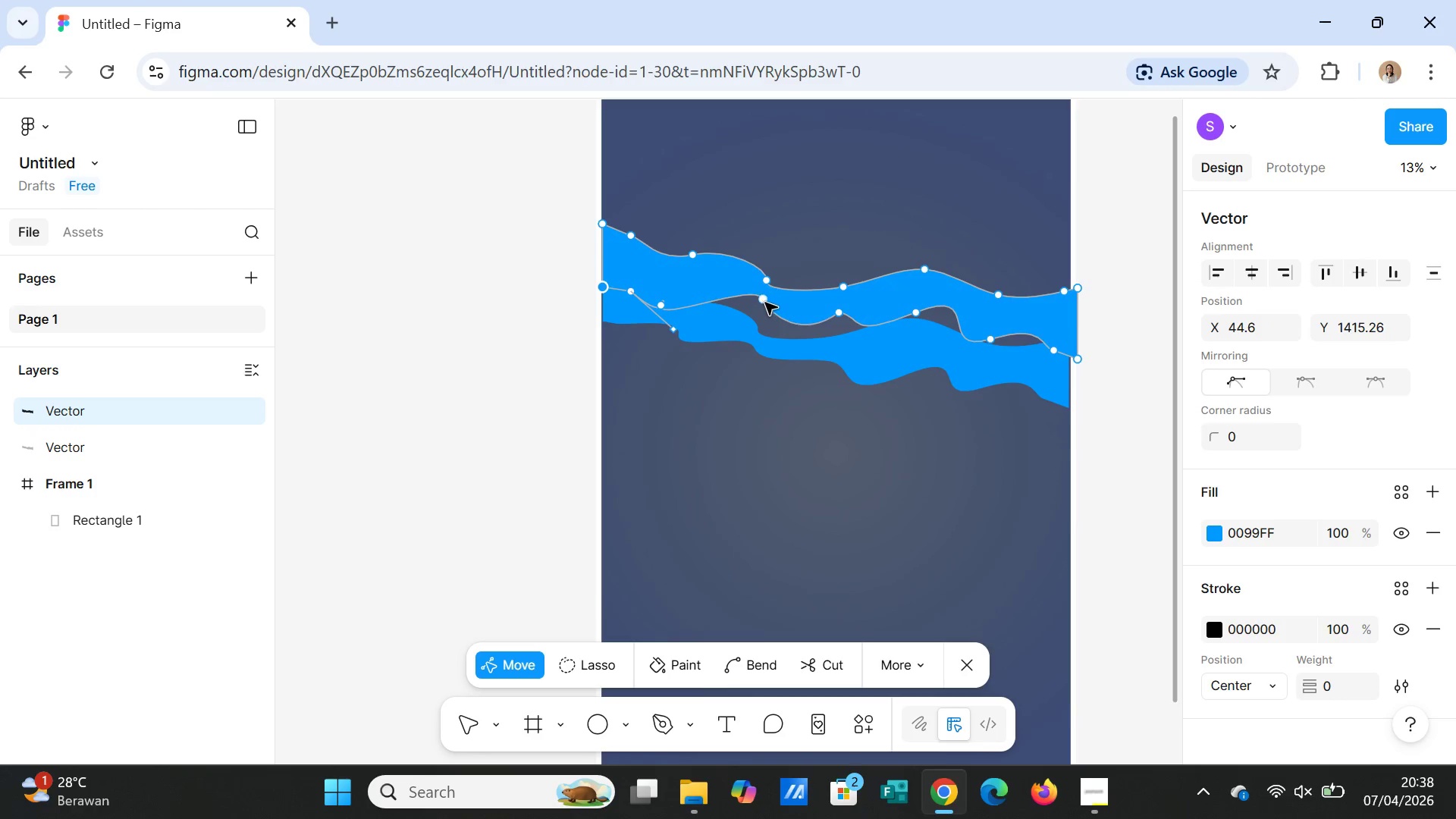 
left_click_drag(start_coordinate=[762, 303], to_coordinate=[756, 319])
 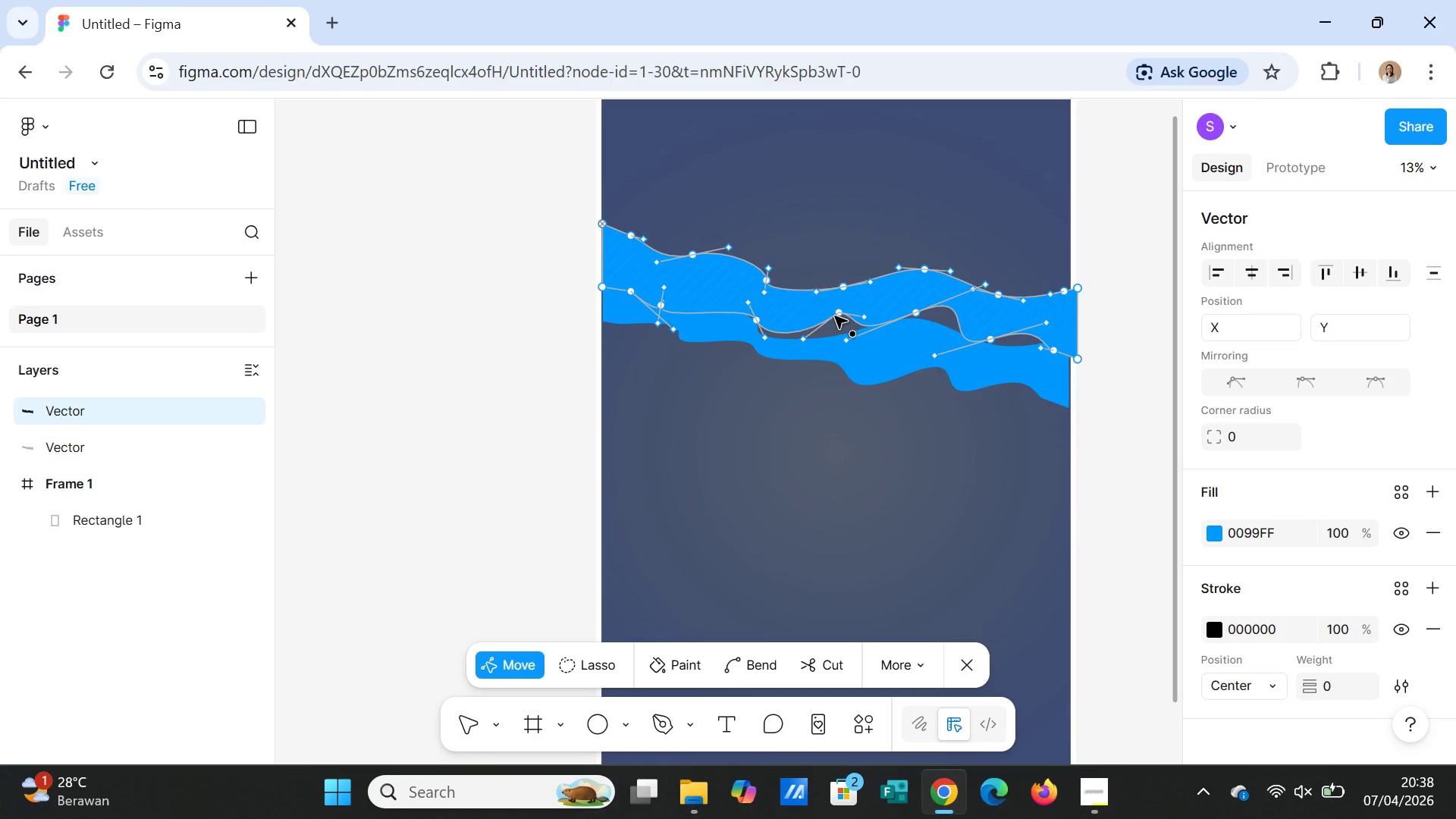 
left_click([838, 313])
 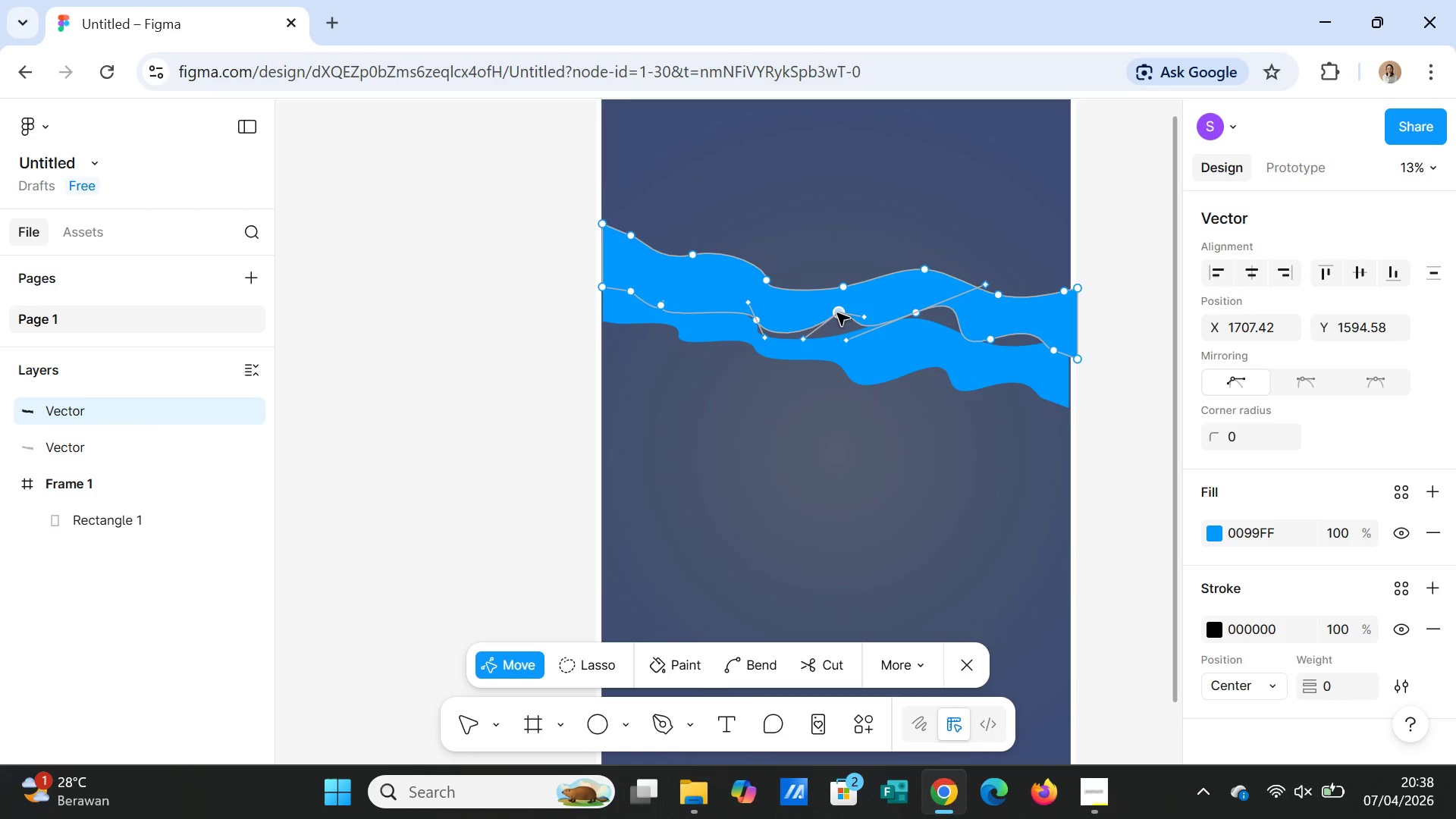 
left_click_drag(start_coordinate=[837, 313], to_coordinate=[843, 325])
 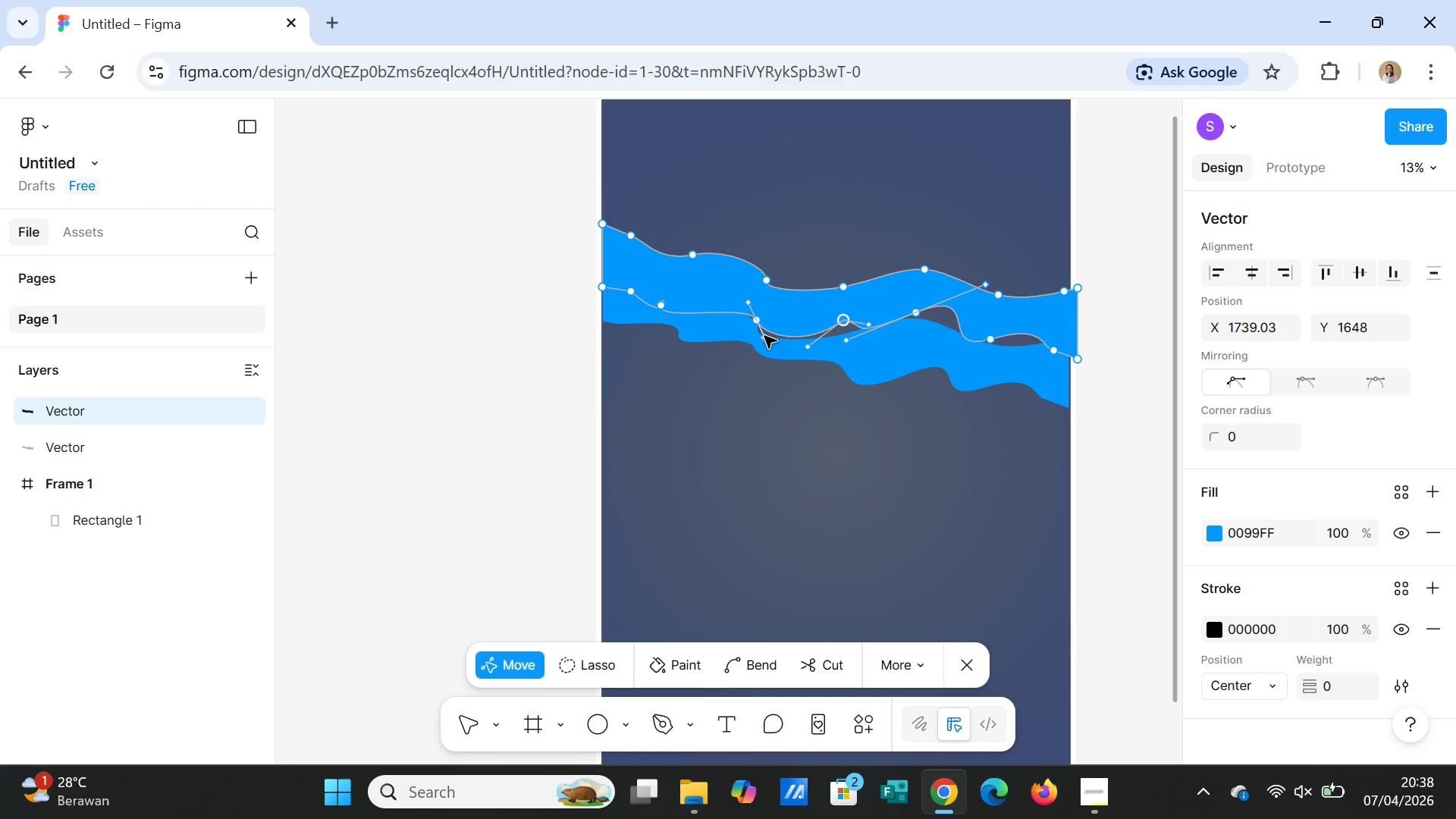 
left_click_drag(start_coordinate=[764, 336], to_coordinate=[783, 344])
 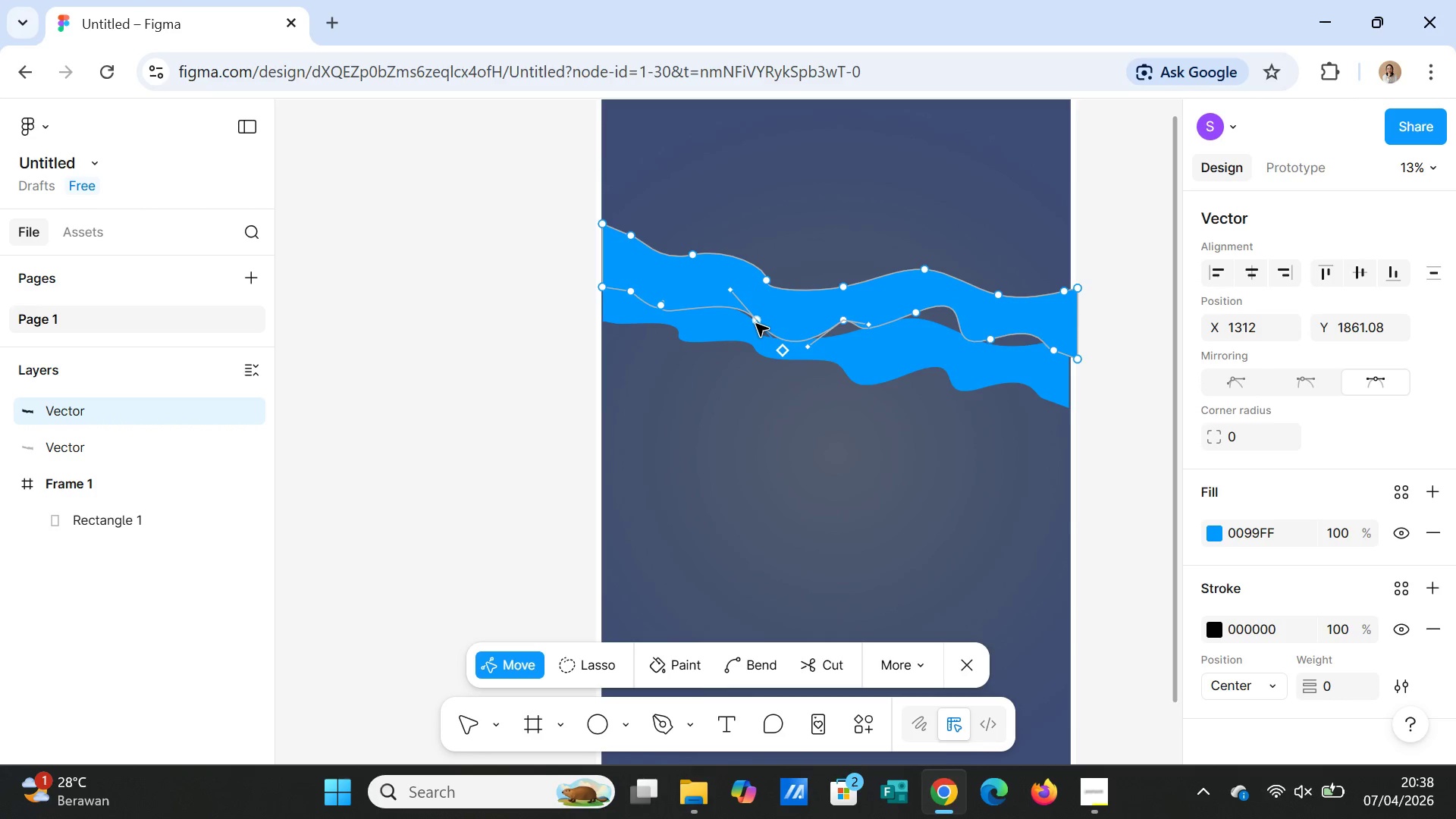 
left_click_drag(start_coordinate=[757, 324], to_coordinate=[765, 330])
 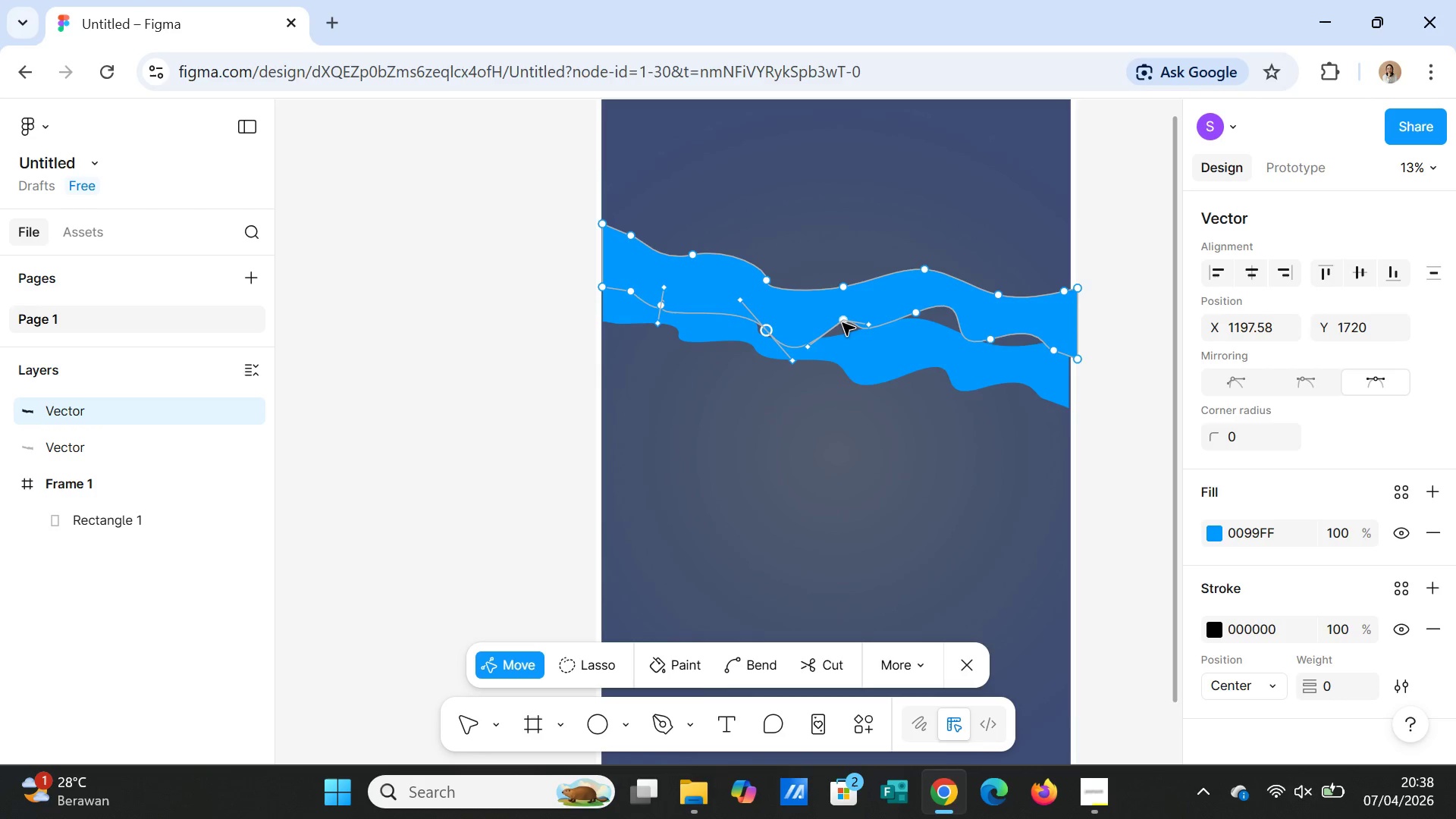 
left_click_drag(start_coordinate=[843, 323], to_coordinate=[848, 336])
 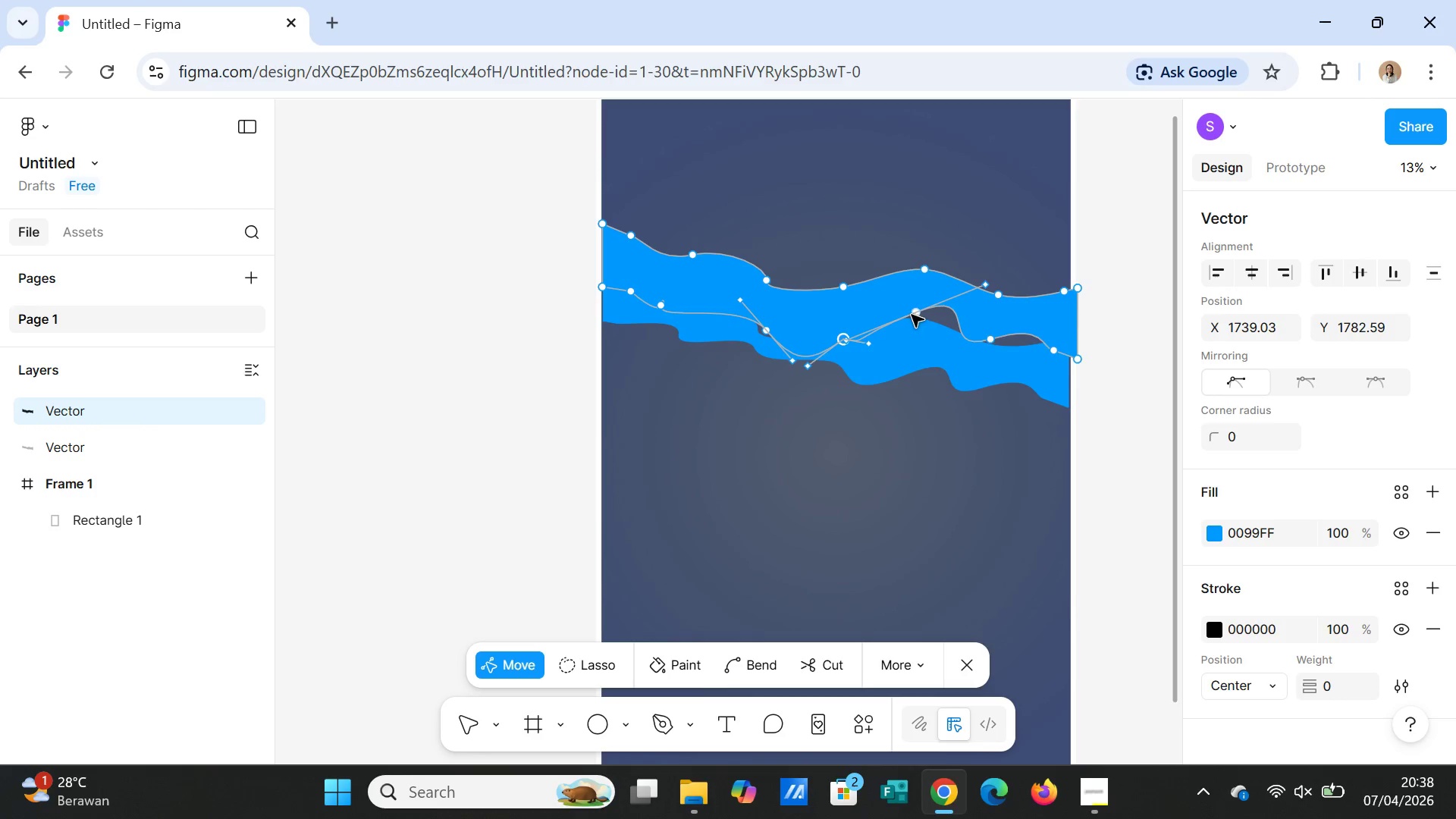 
left_click_drag(start_coordinate=[913, 315], to_coordinate=[952, 347])
 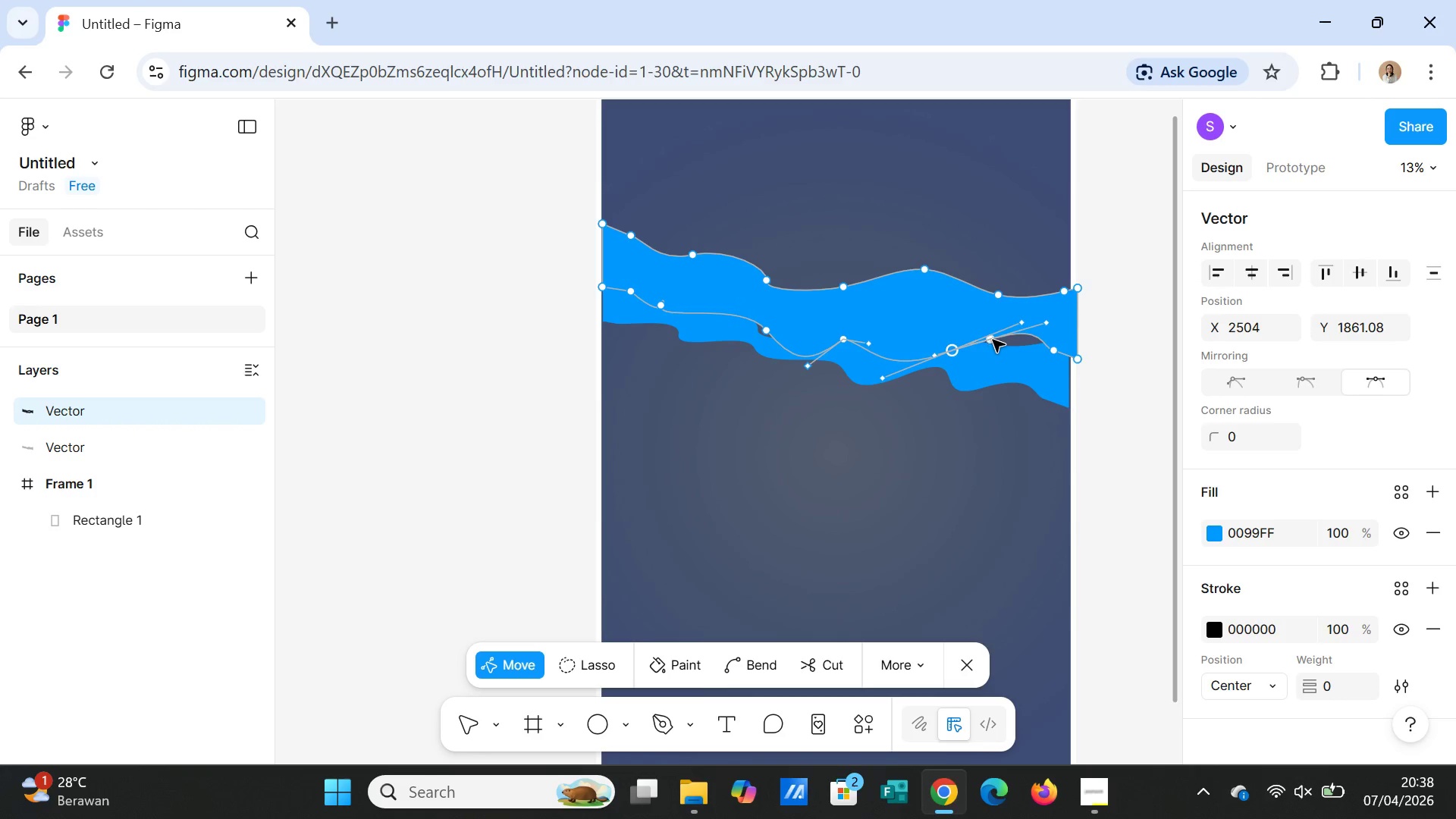 
left_click_drag(start_coordinate=[996, 340], to_coordinate=[1005, 358])
 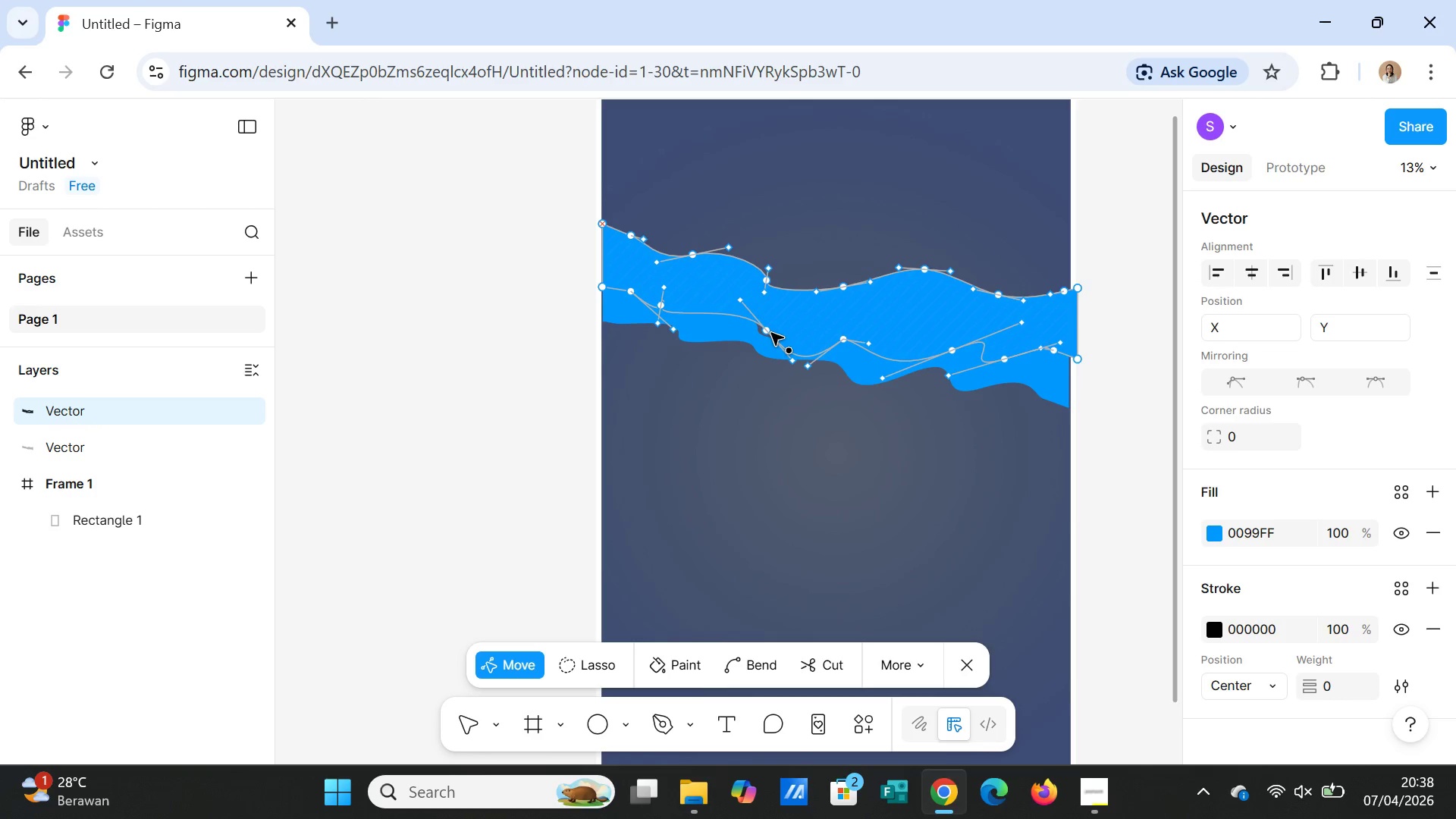 
wait(5.08)
 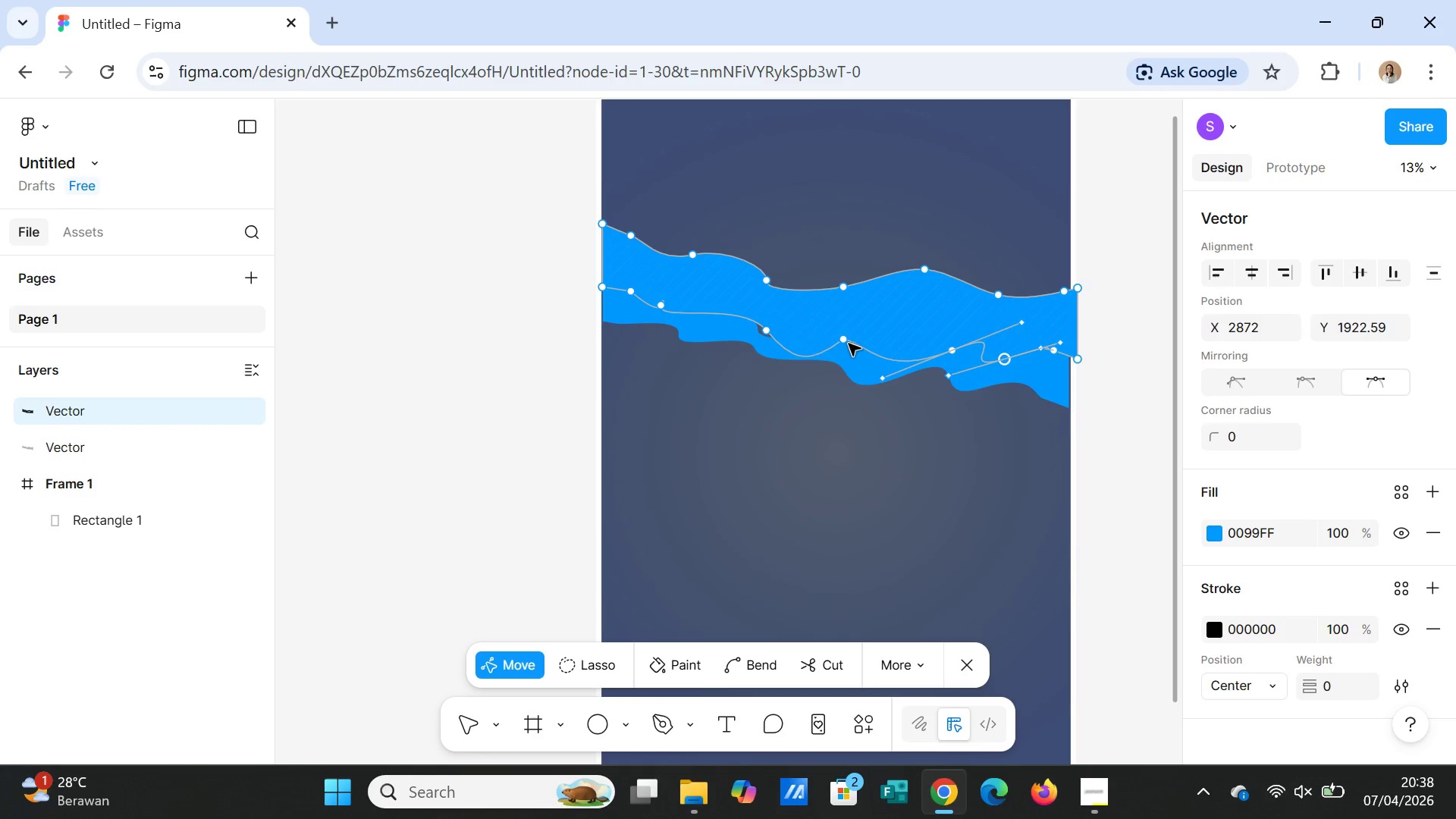 
double_click([814, 315])
 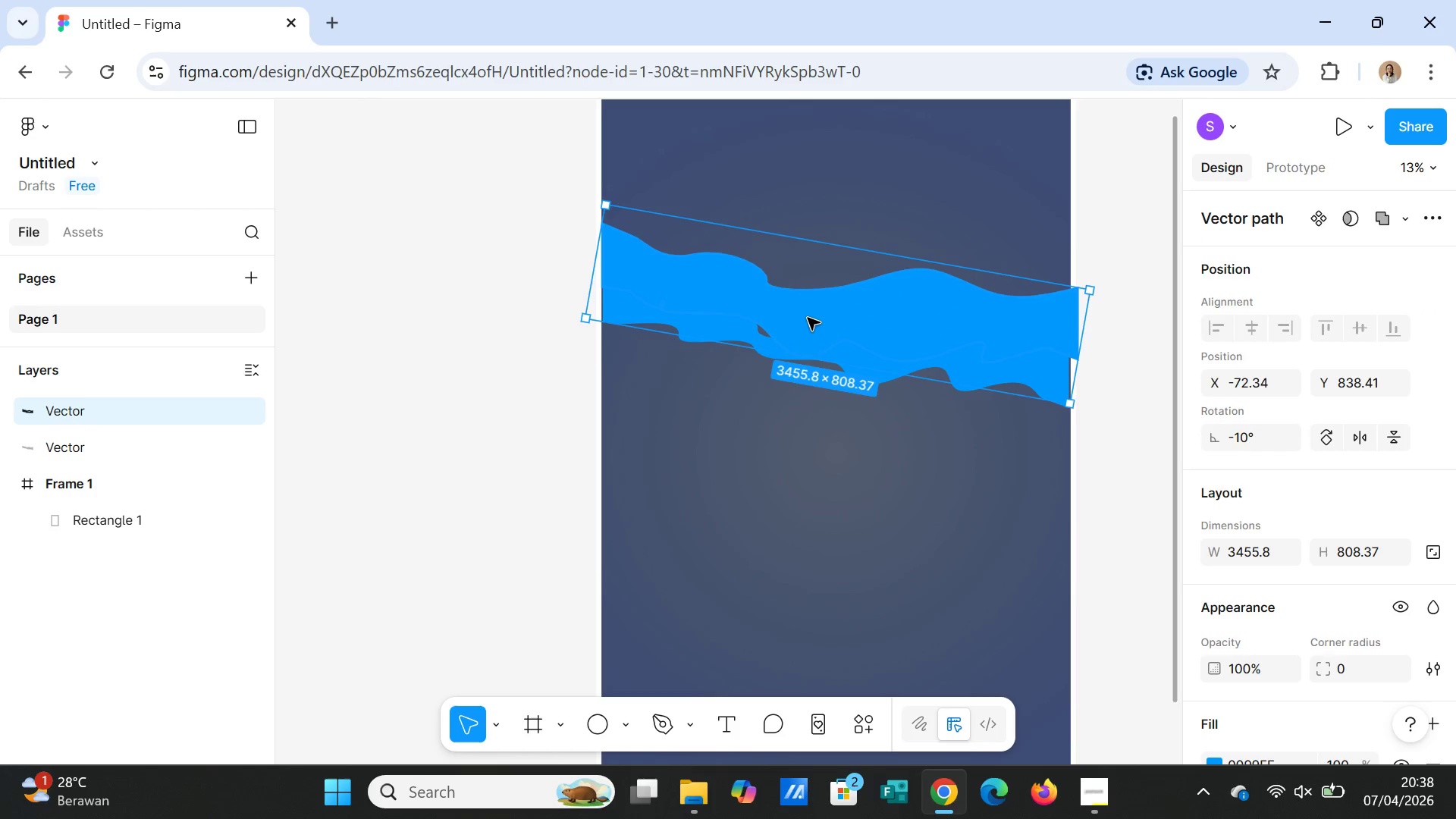 
double_click([808, 318])
 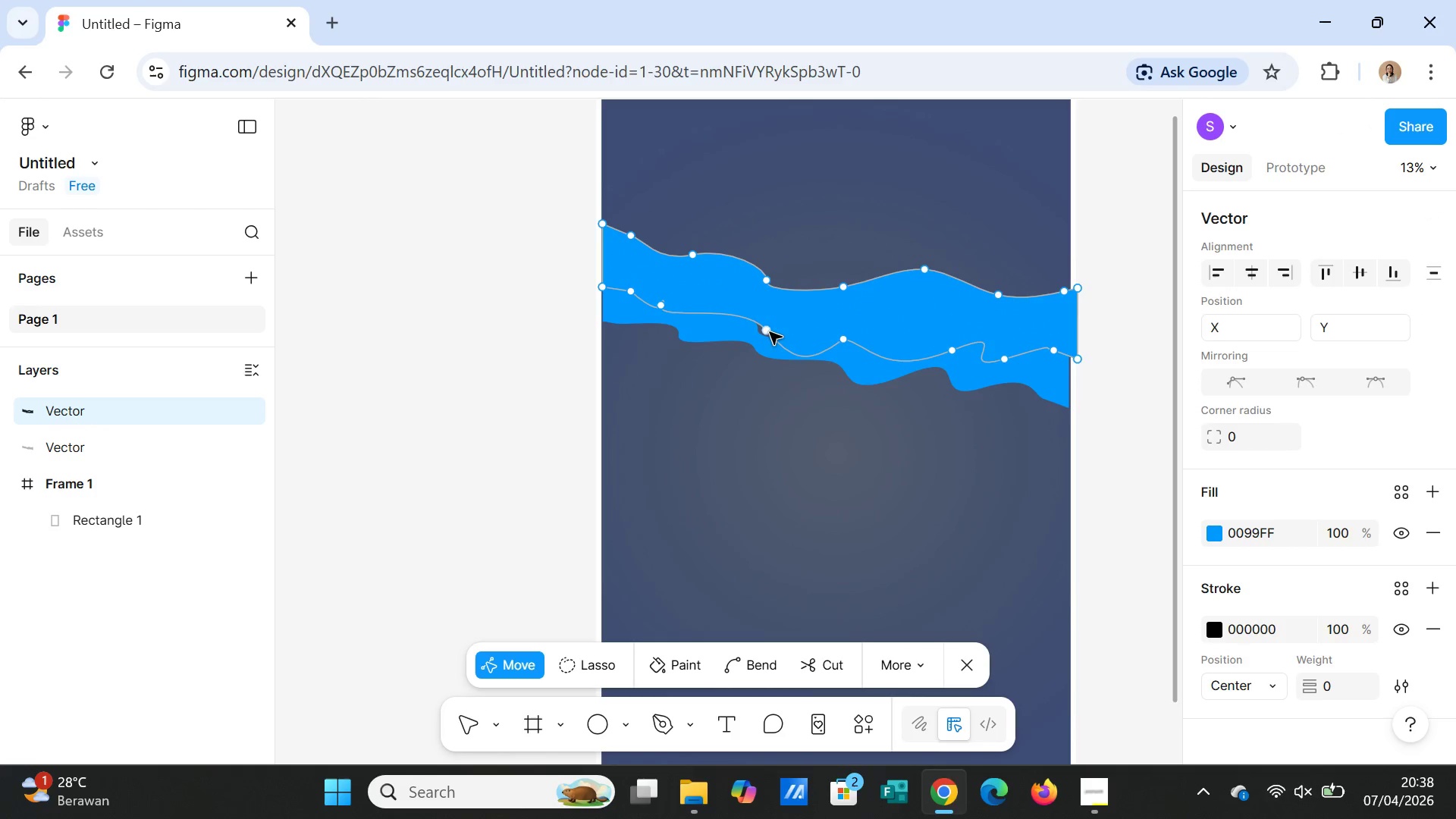 
left_click_drag(start_coordinate=[764, 332], to_coordinate=[761, 339])
 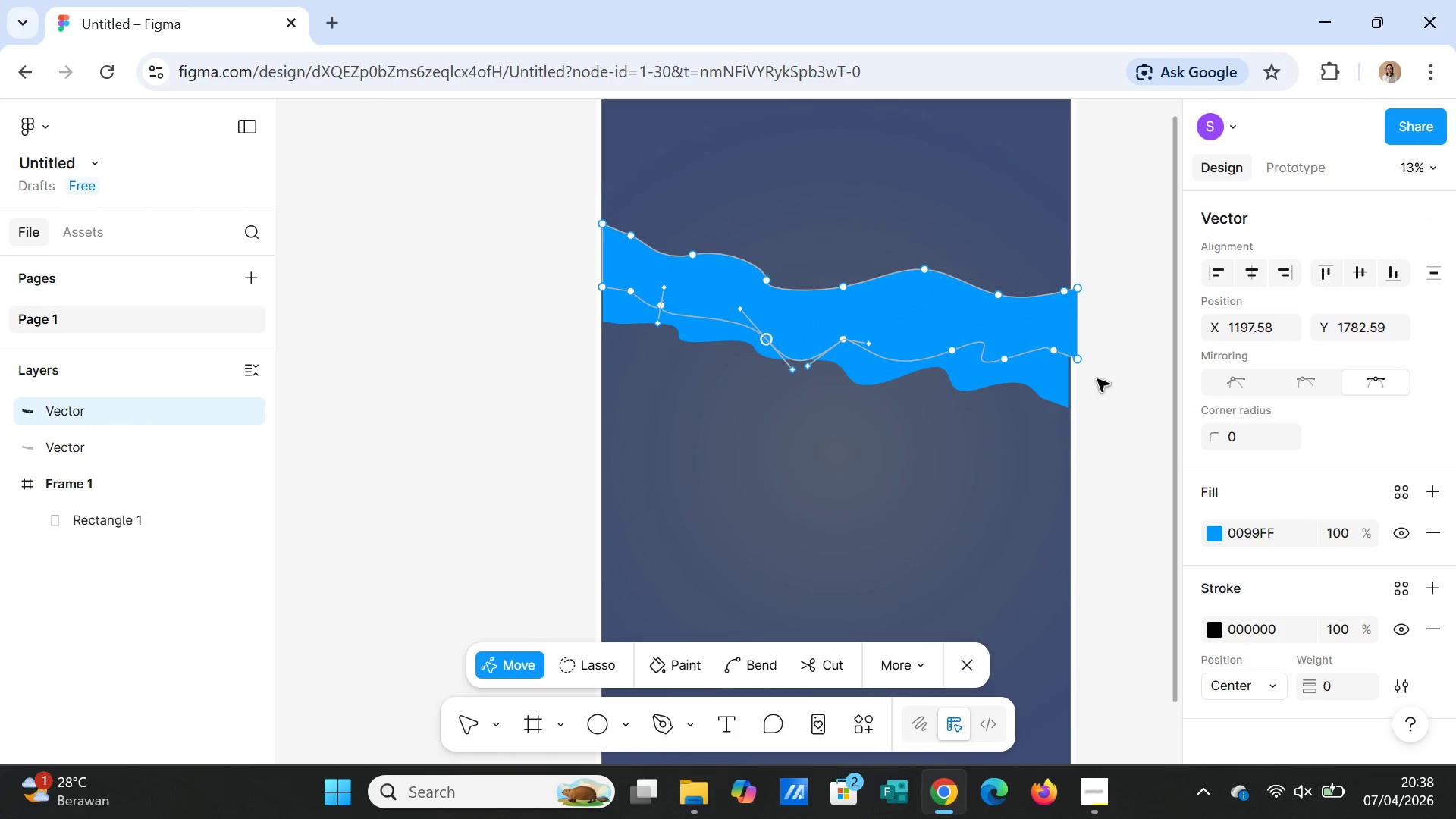 
left_click([1097, 379])
 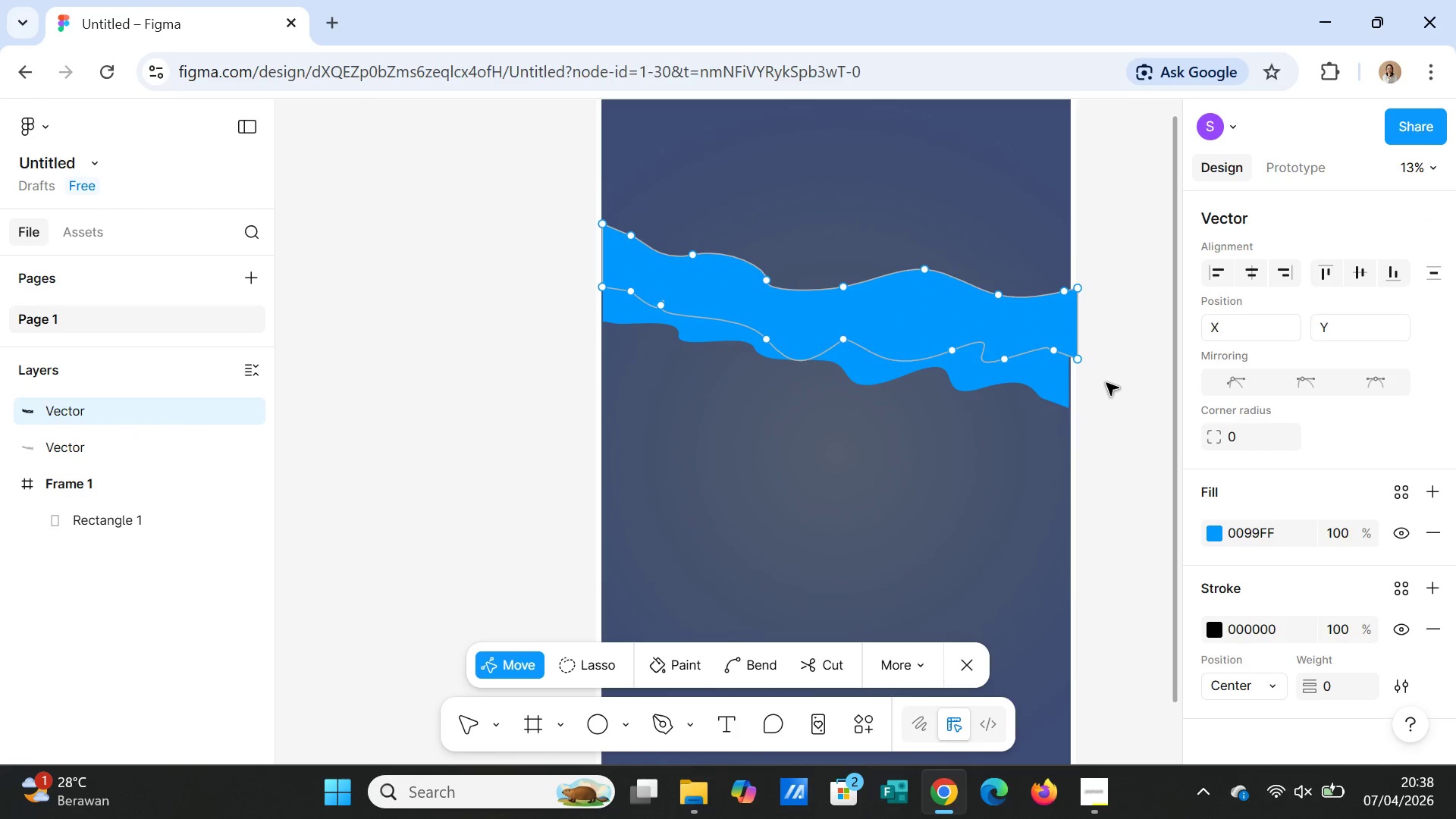 
left_click([1106, 383])
 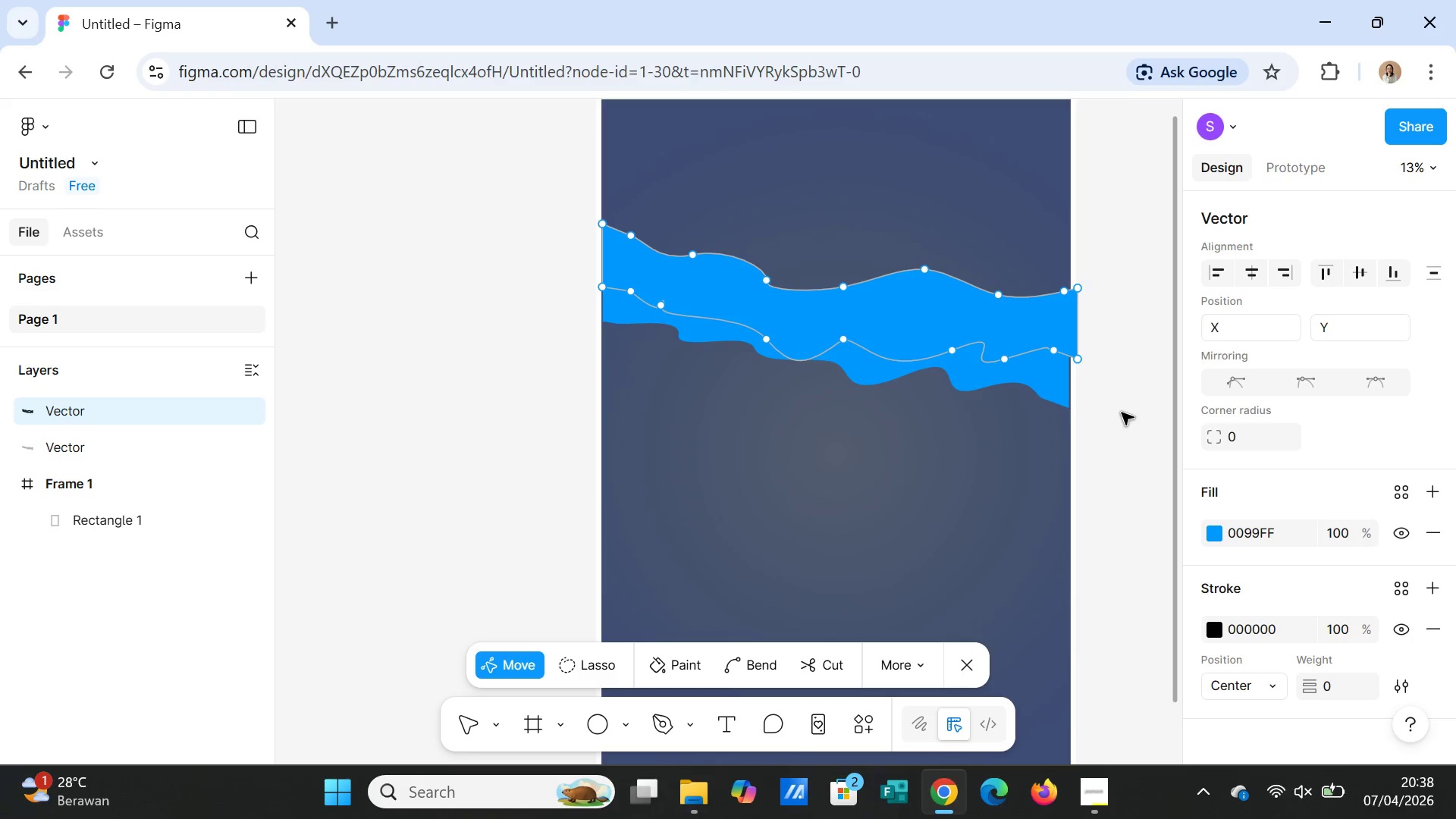 
left_click([1122, 413])
 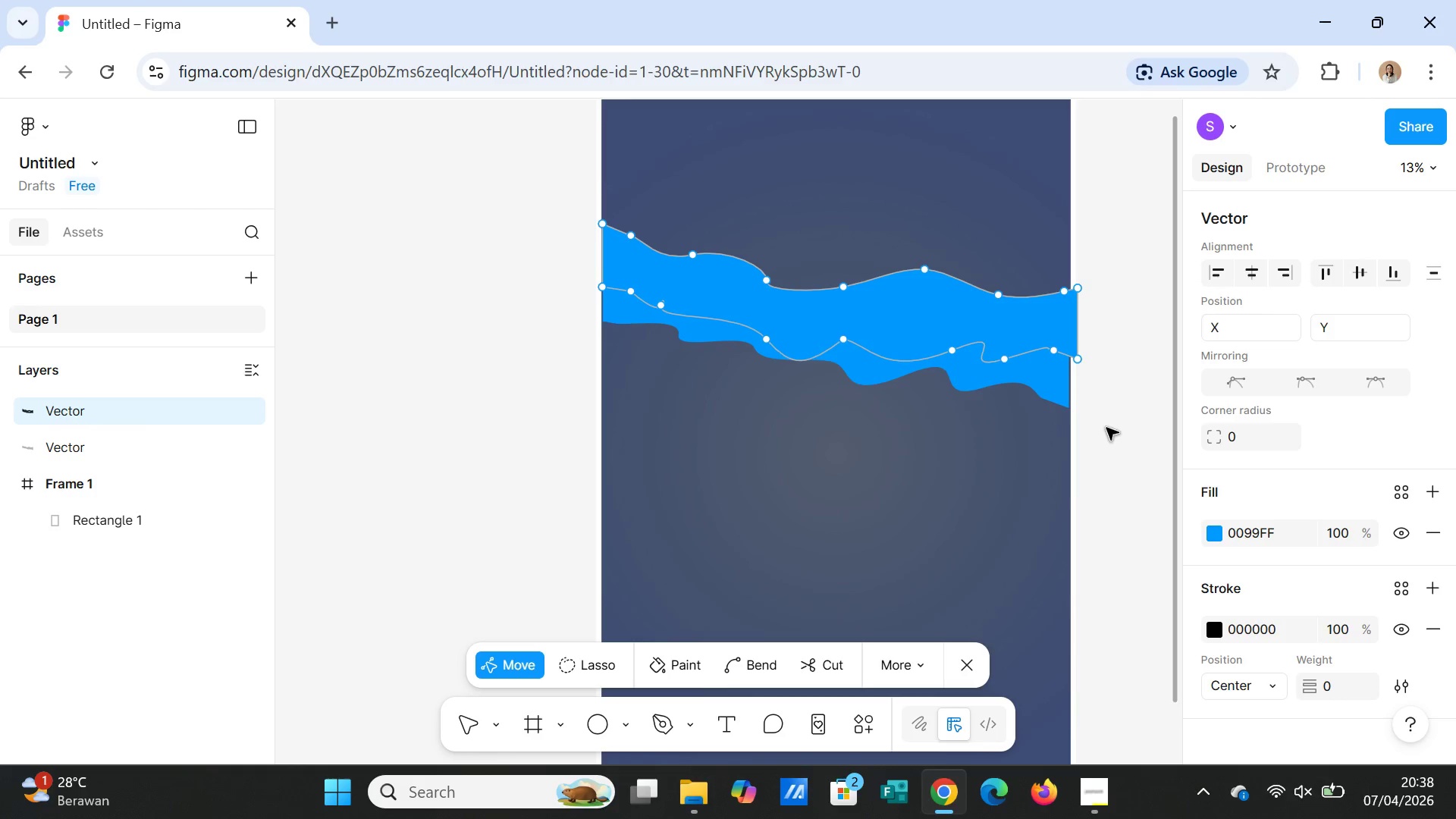 
double_click([1106, 422])
 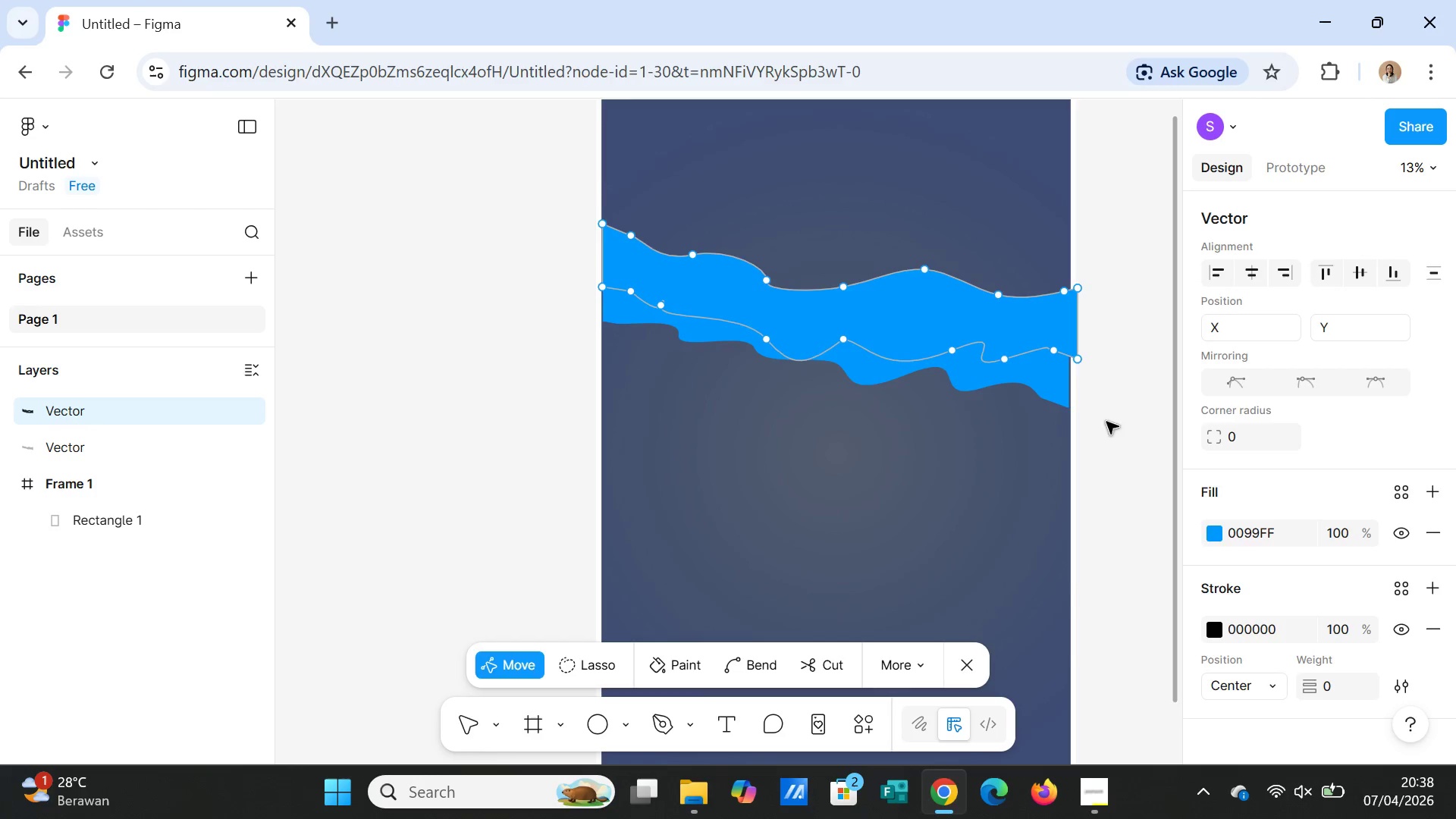 
triple_click([1106, 422])
 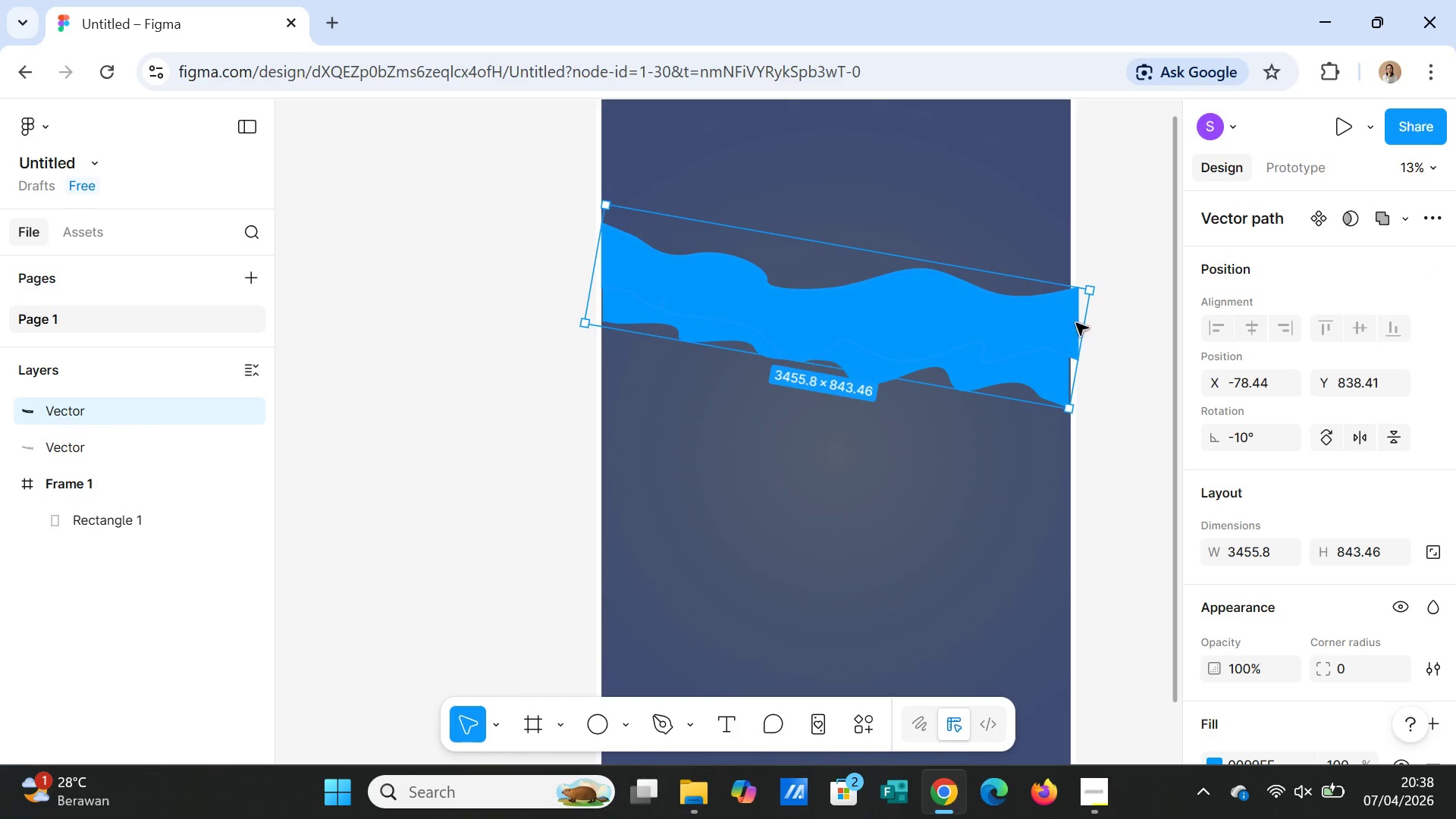 
left_click_drag(start_coordinate=[1080, 321], to_coordinate=[1075, 320])
 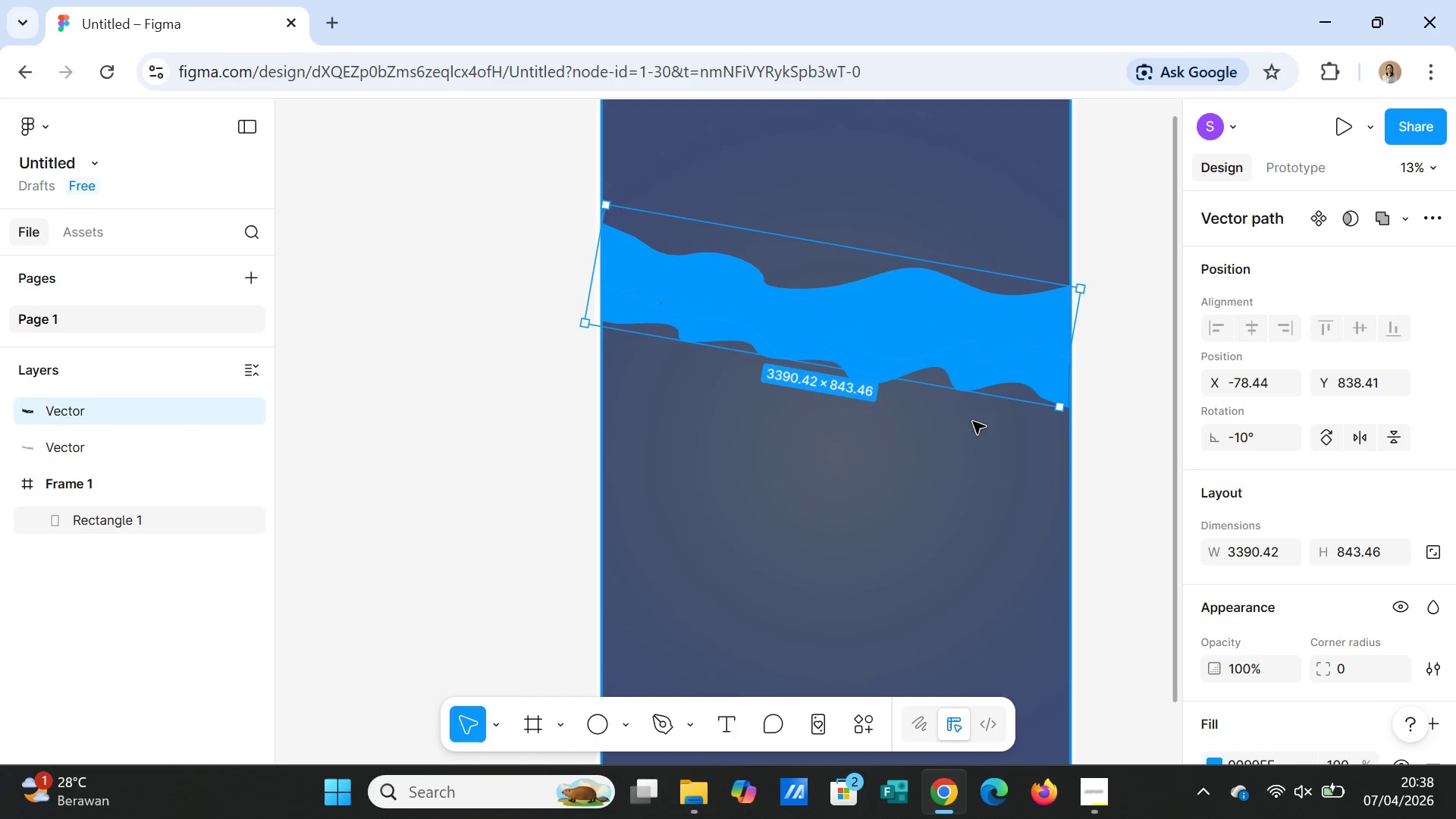 
left_click([1110, 474])
 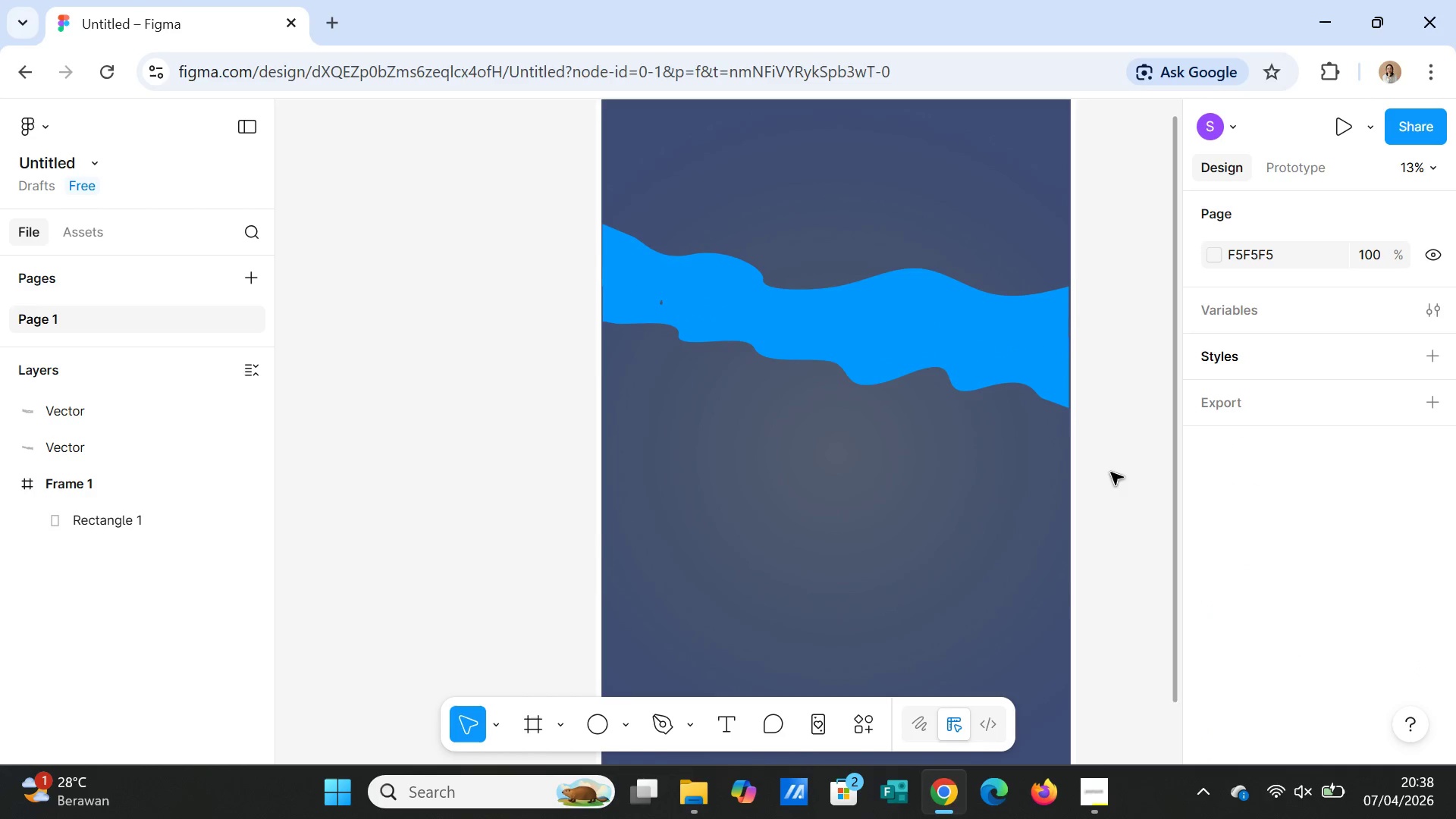 
left_click([1111, 472])
 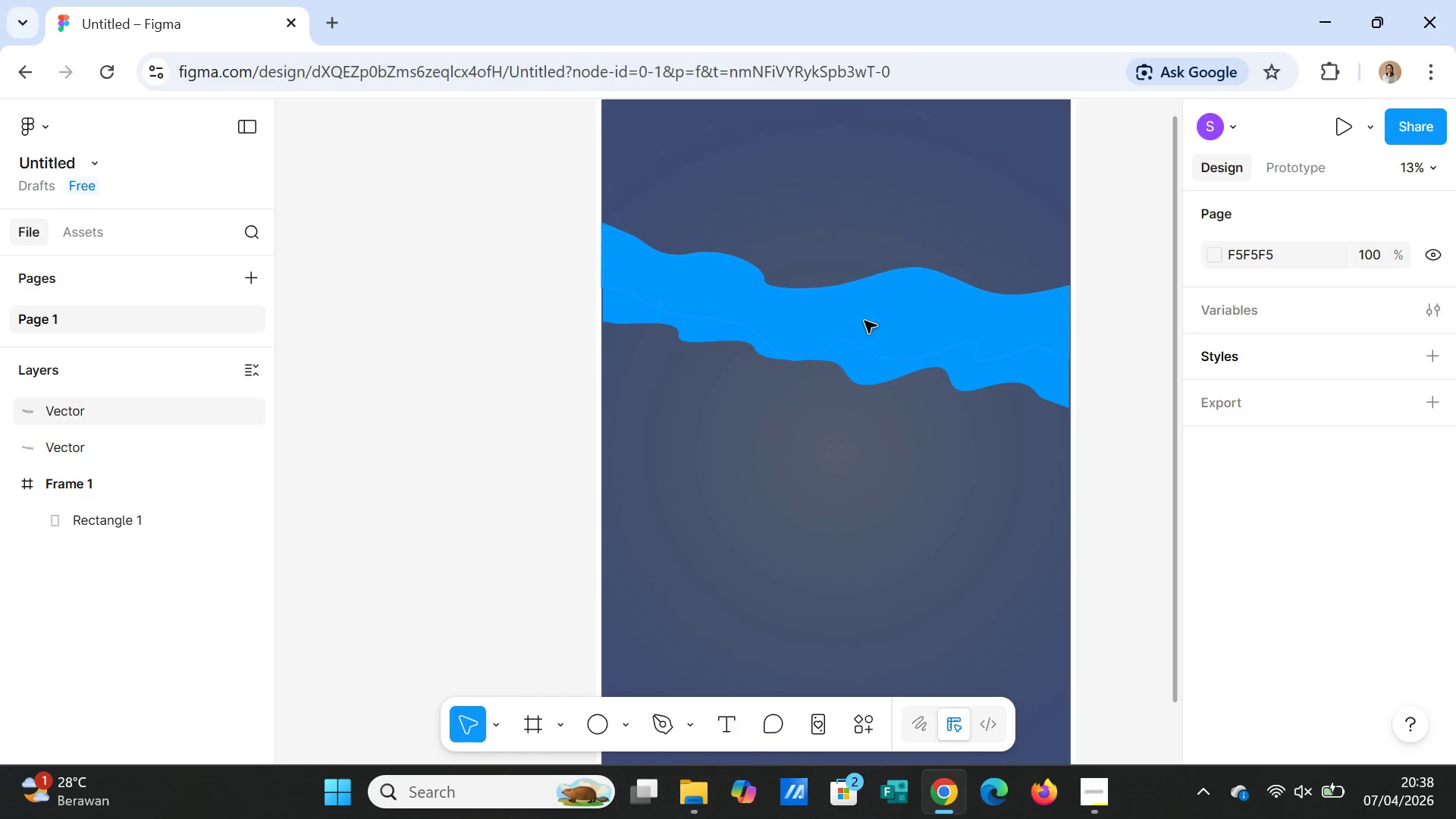 
left_click([871, 318])
 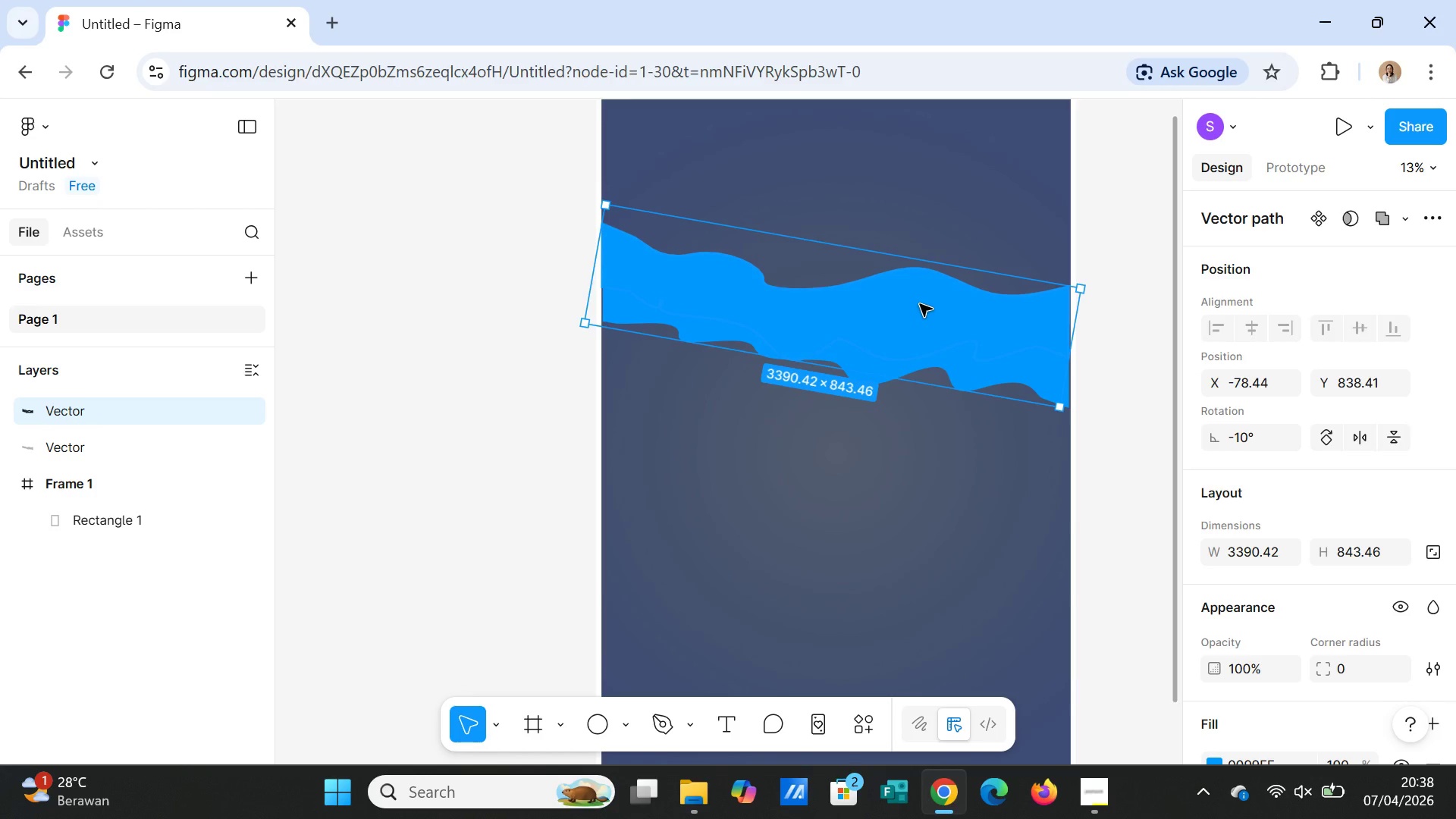 
key(Control+D)
 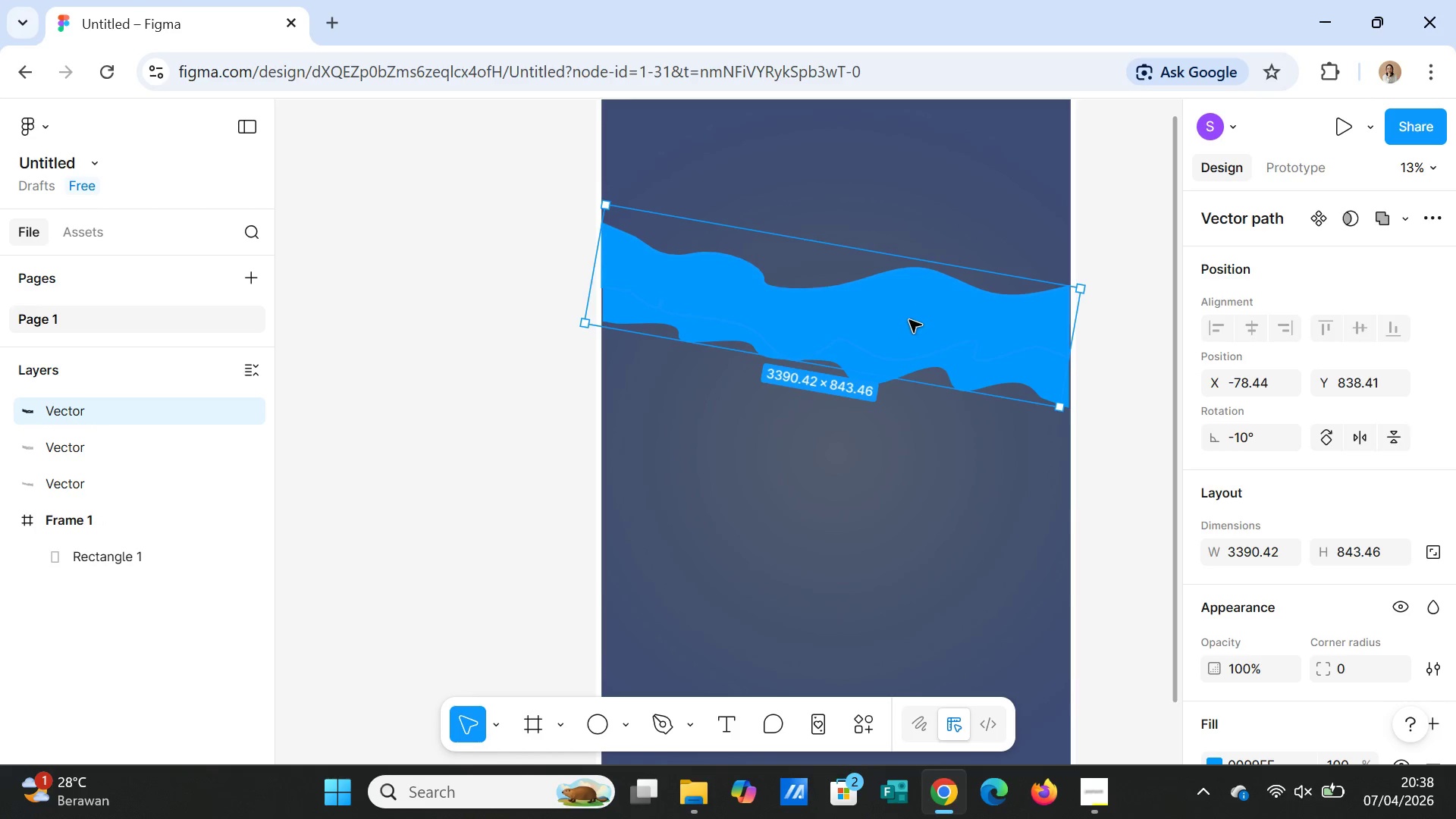 
left_click_drag(start_coordinate=[909, 320], to_coordinate=[908, 424])
 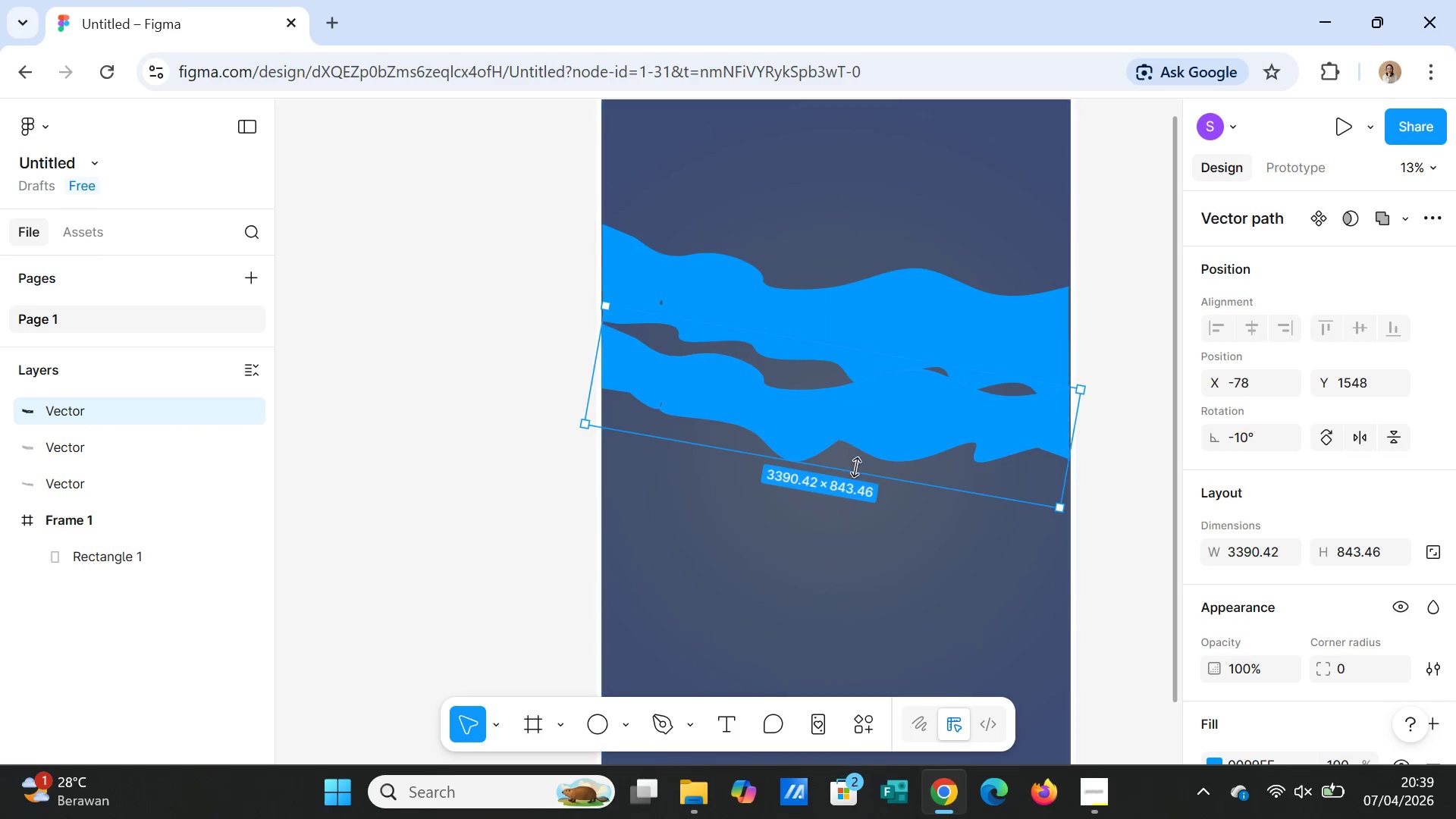 
double_click([861, 449])
 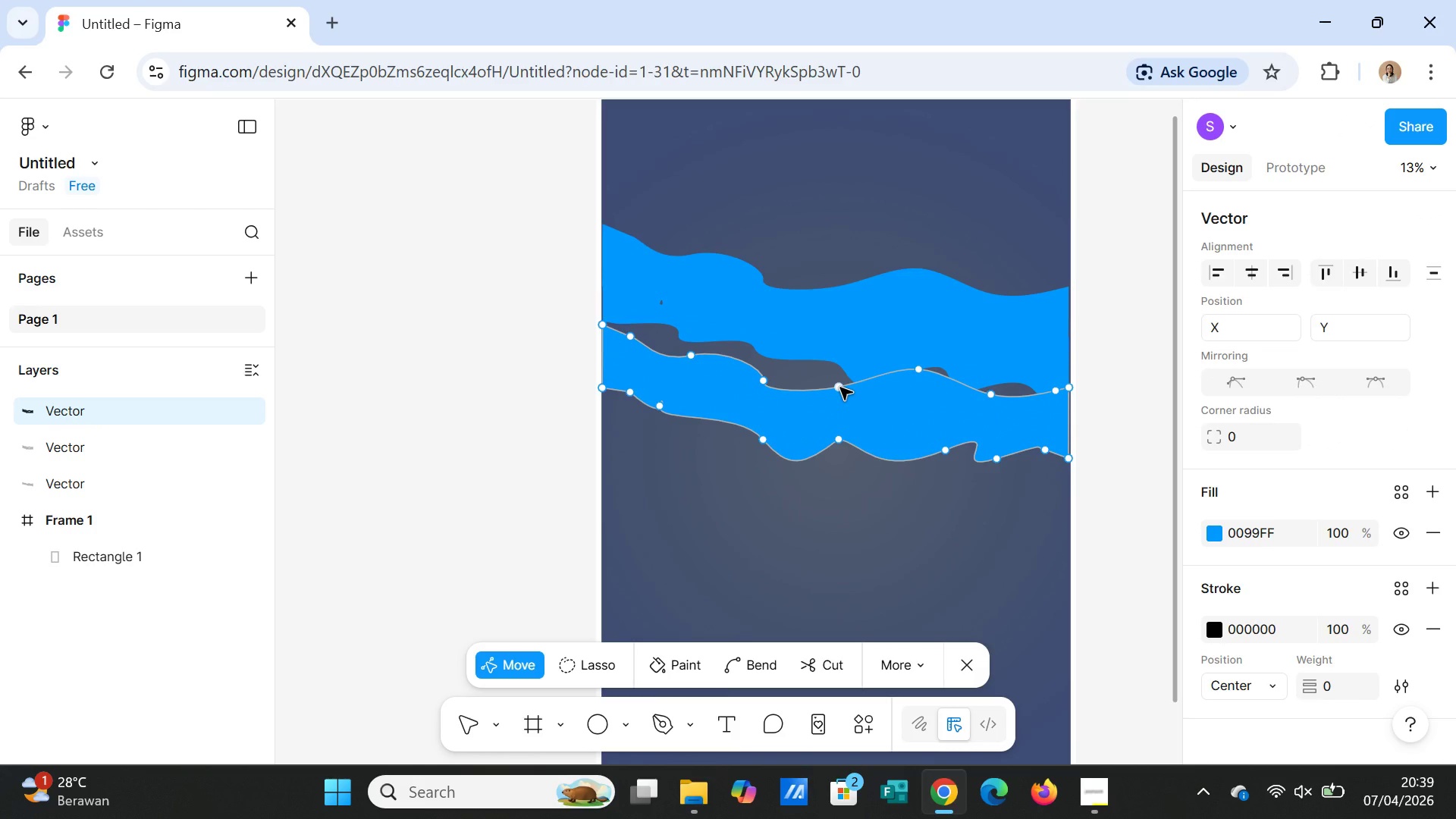 
left_click_drag(start_coordinate=[840, 388], to_coordinate=[883, 329])
 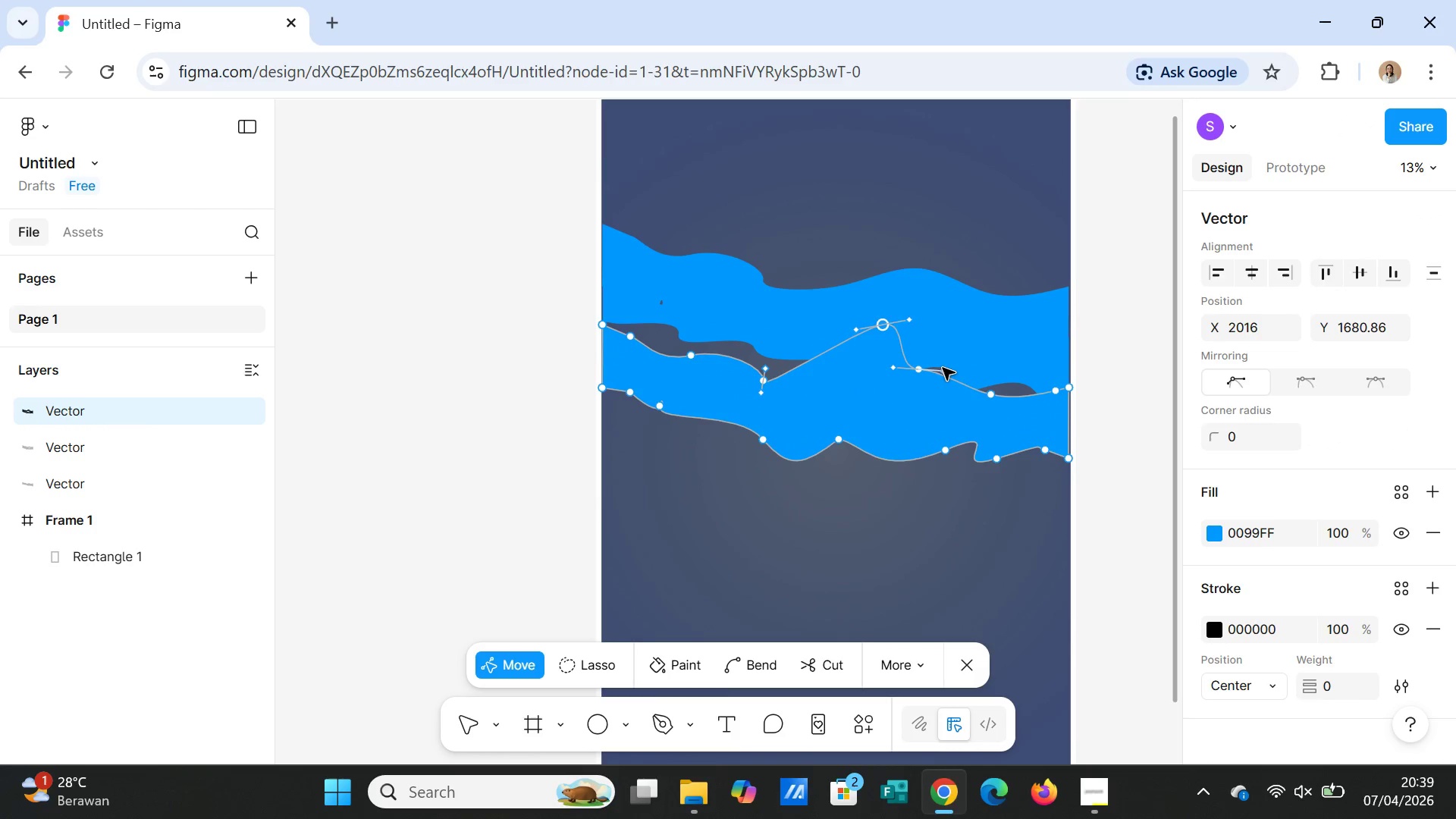 
left_click_drag(start_coordinate=[943, 368], to_coordinate=[970, 319])
 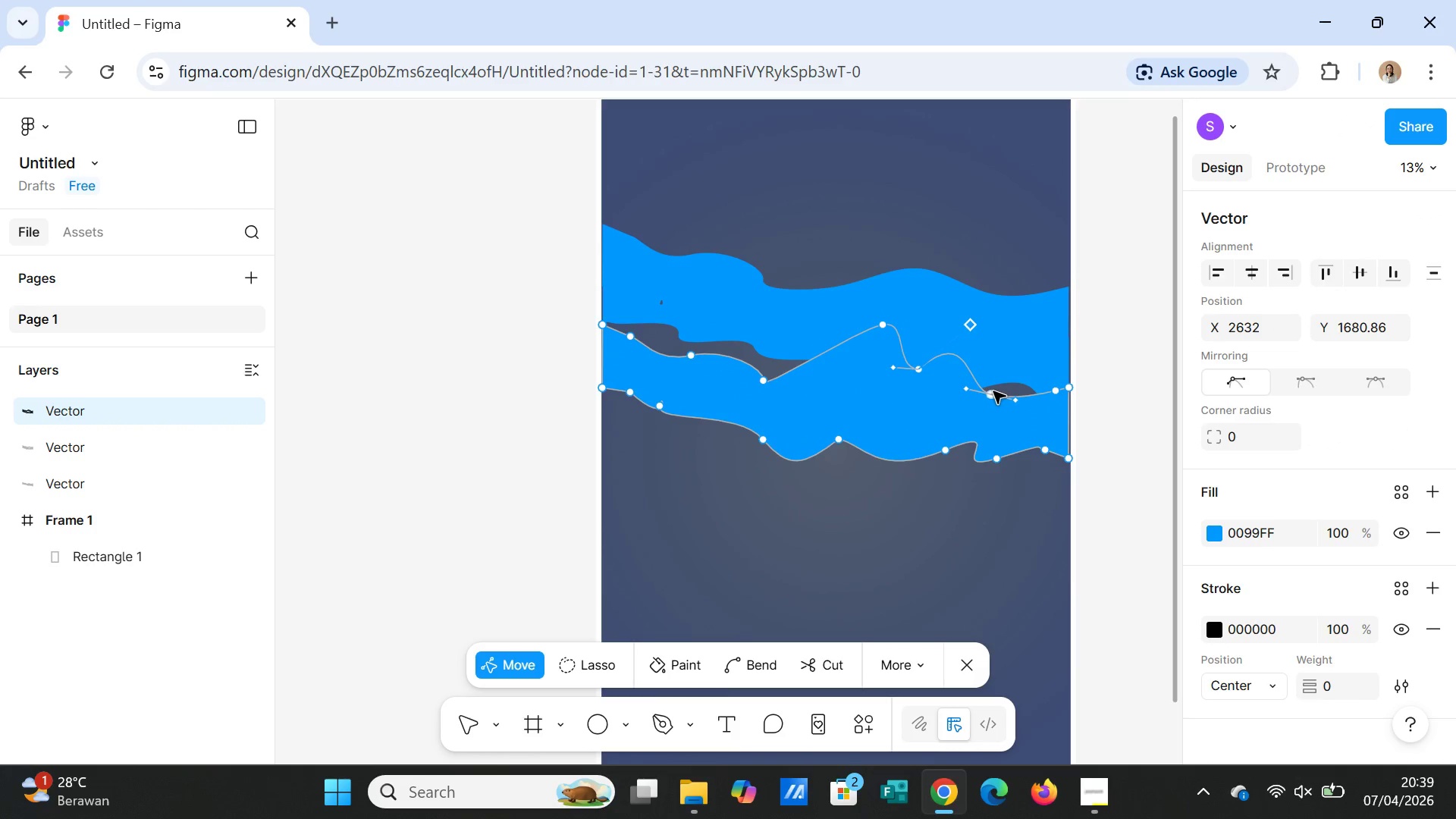 
left_click_drag(start_coordinate=[993, 394], to_coordinate=[1057, 275])
 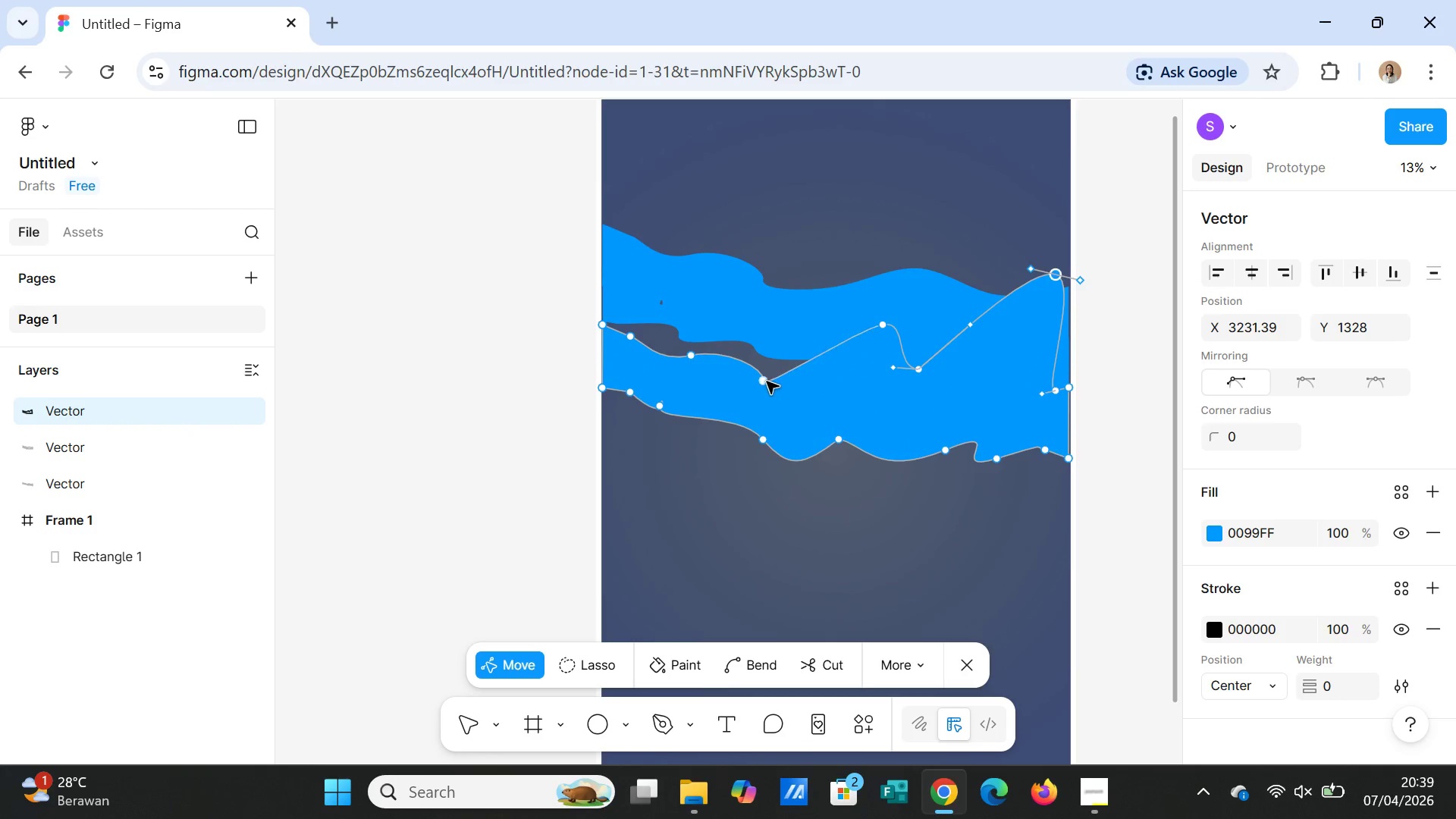 
left_click_drag(start_coordinate=[766, 382], to_coordinate=[770, 328])
 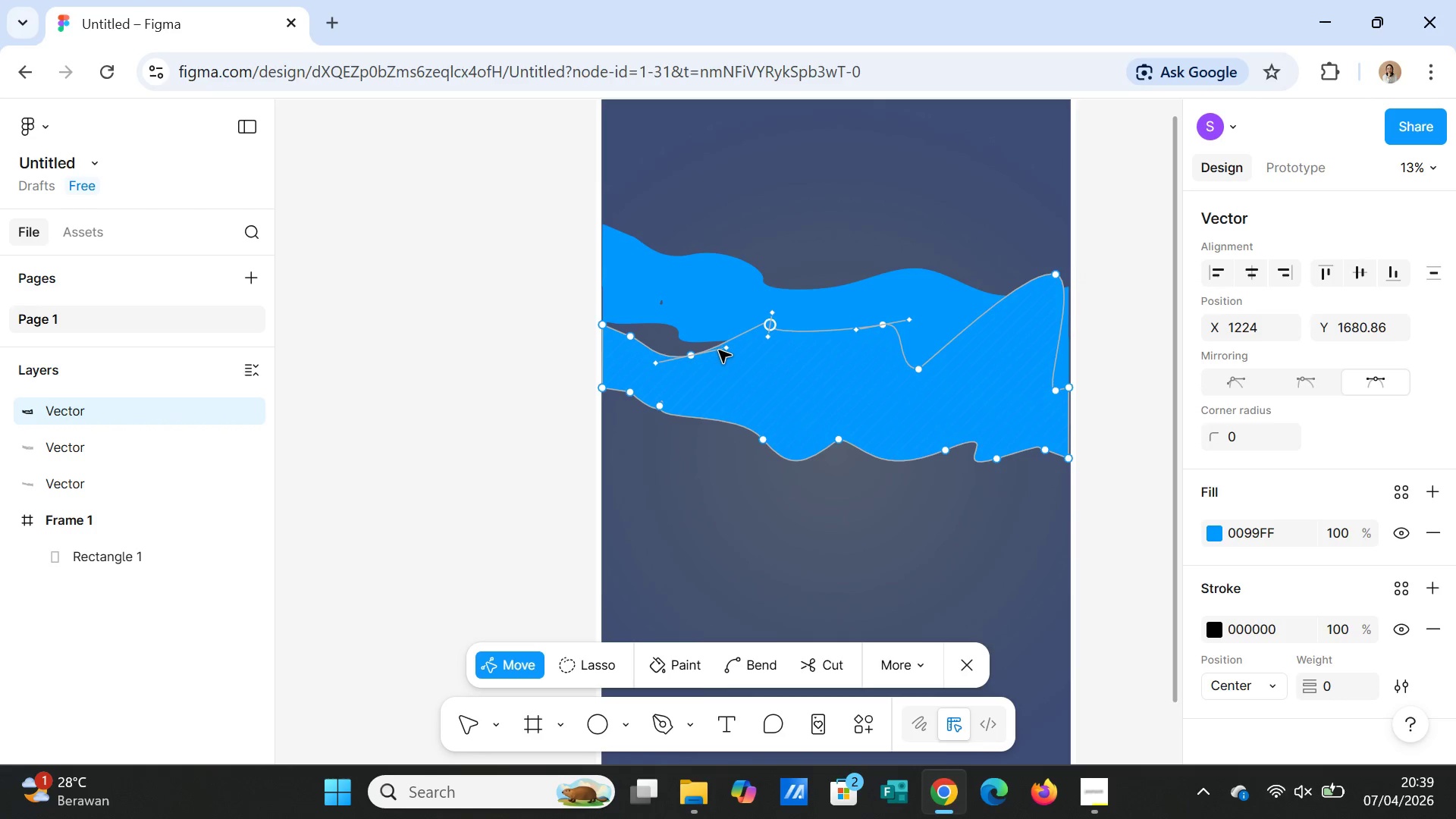 
left_click_drag(start_coordinate=[719, 350], to_coordinate=[723, 367])
 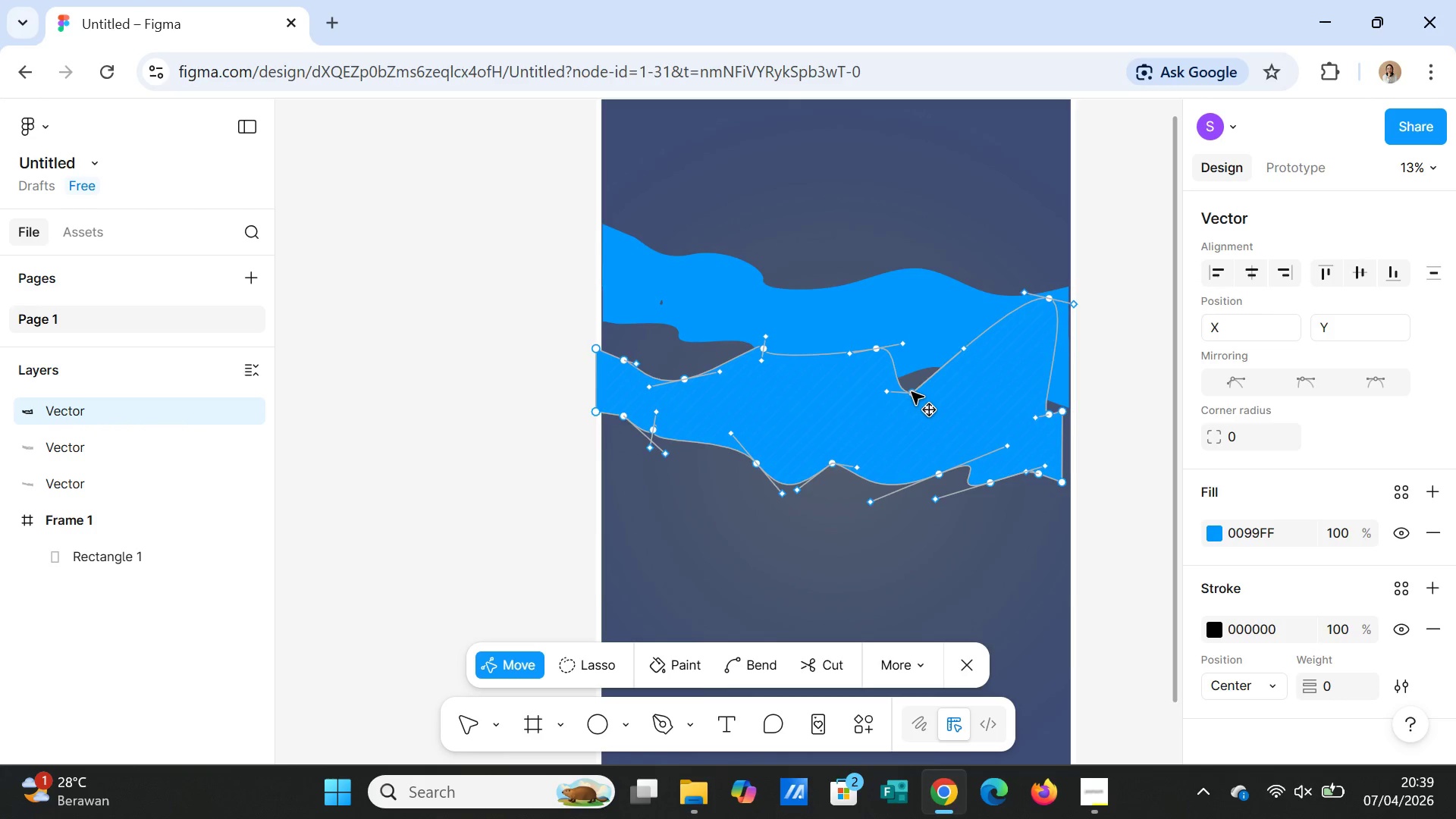 
left_click([917, 388])
 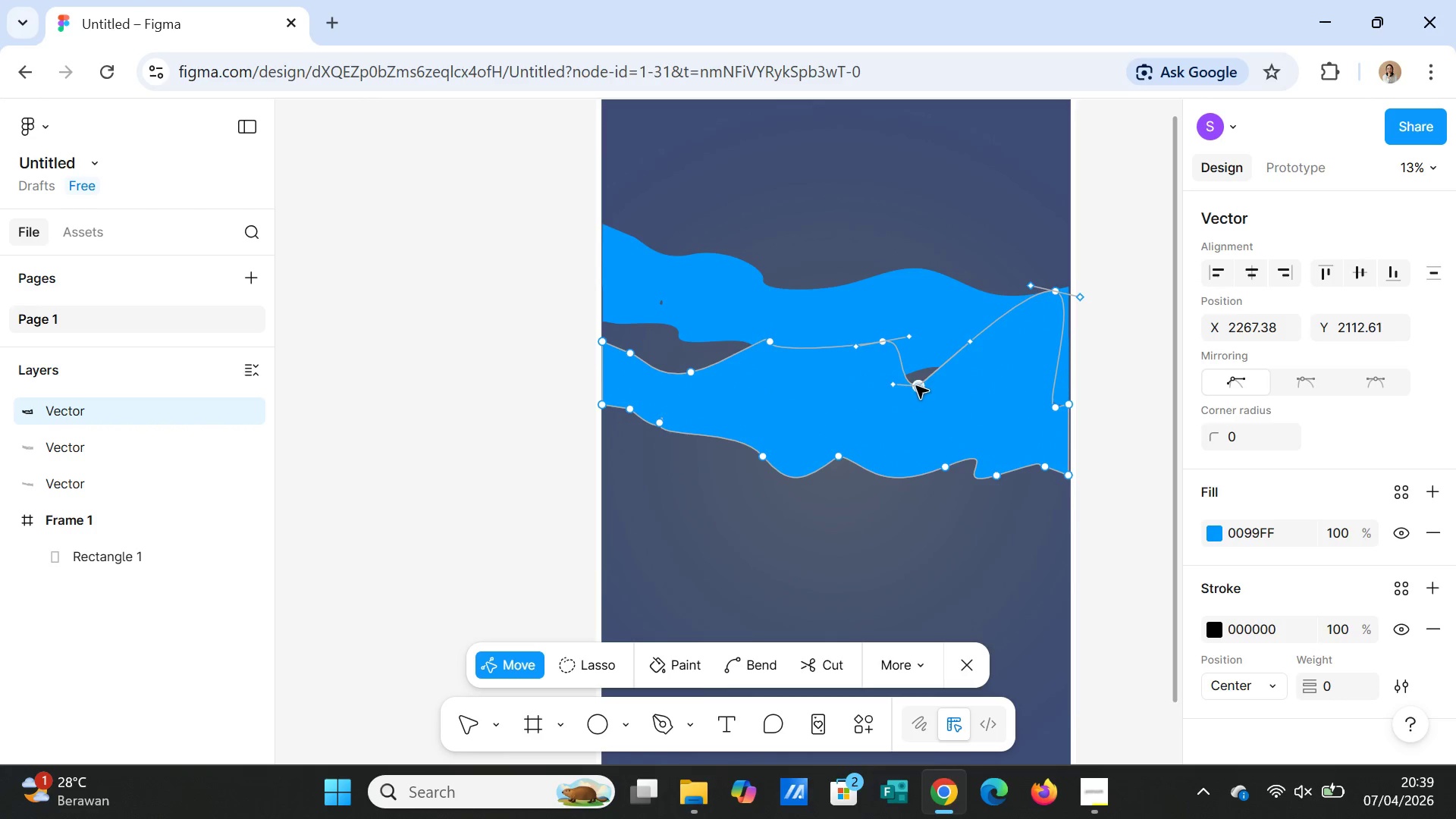 
left_click_drag(start_coordinate=[916, 386], to_coordinate=[919, 368])
 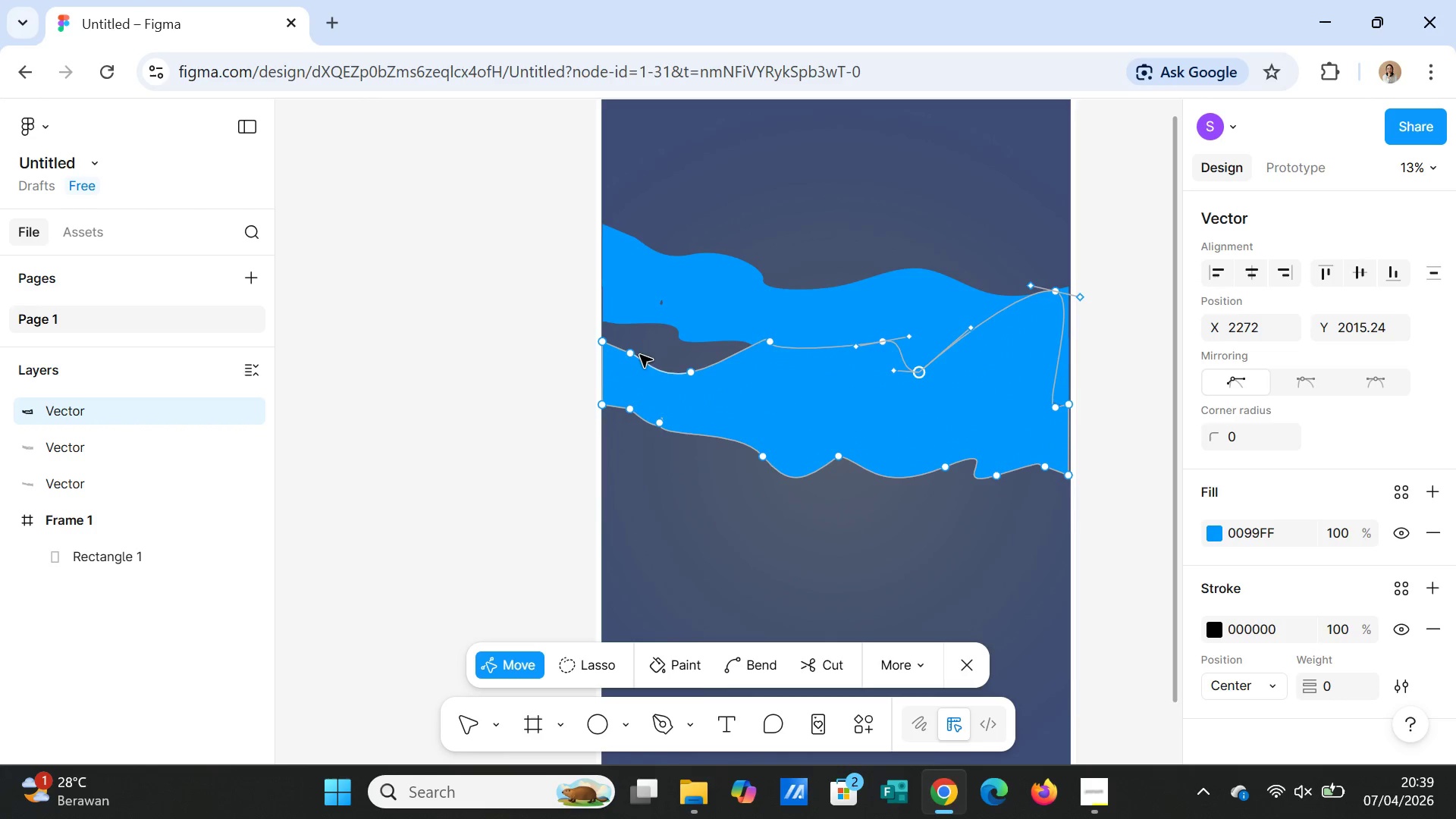 
left_click_drag(start_coordinate=[630, 354], to_coordinate=[662, 321])
 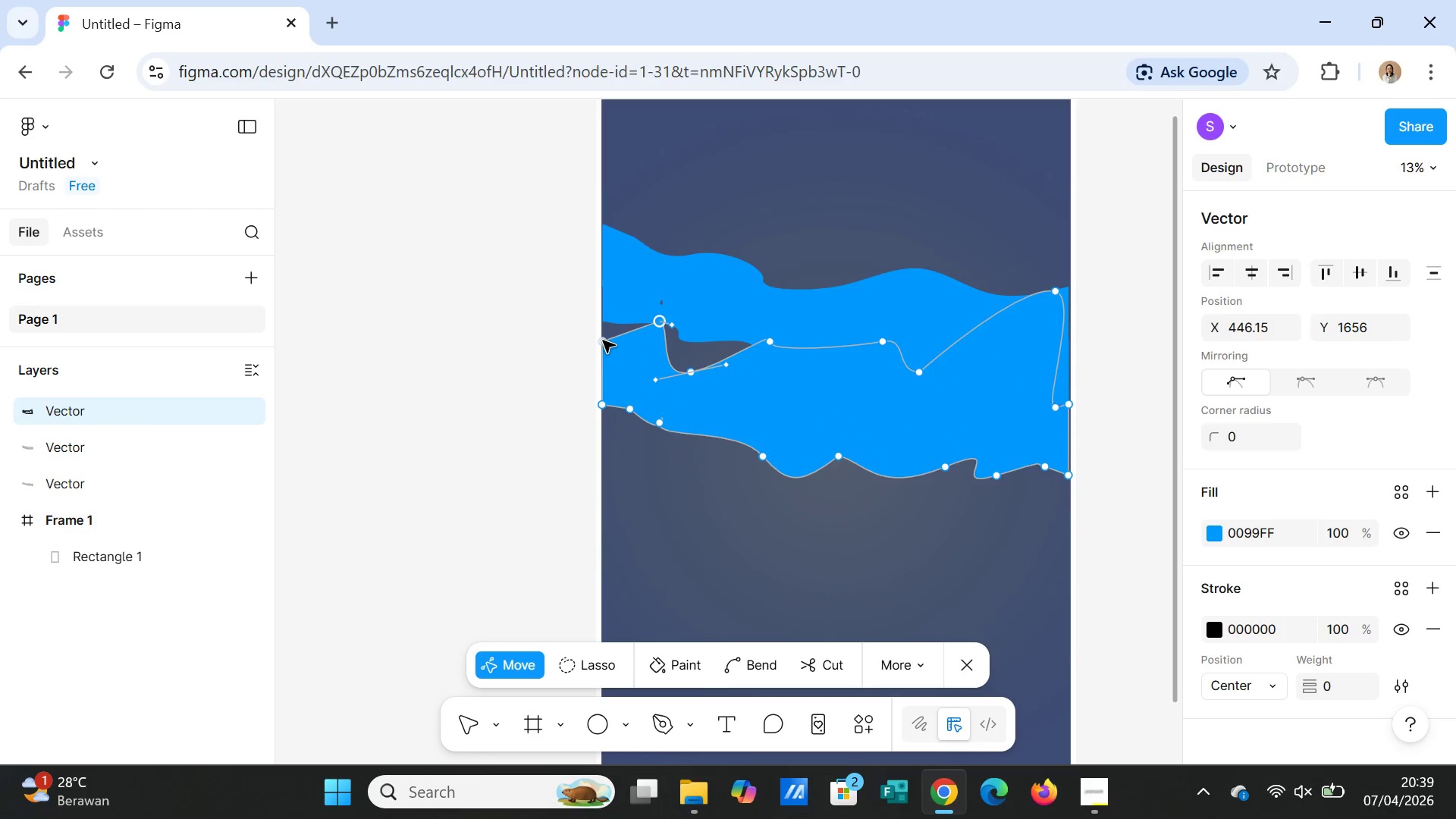 
left_click_drag(start_coordinate=[603, 340], to_coordinate=[603, 325])
 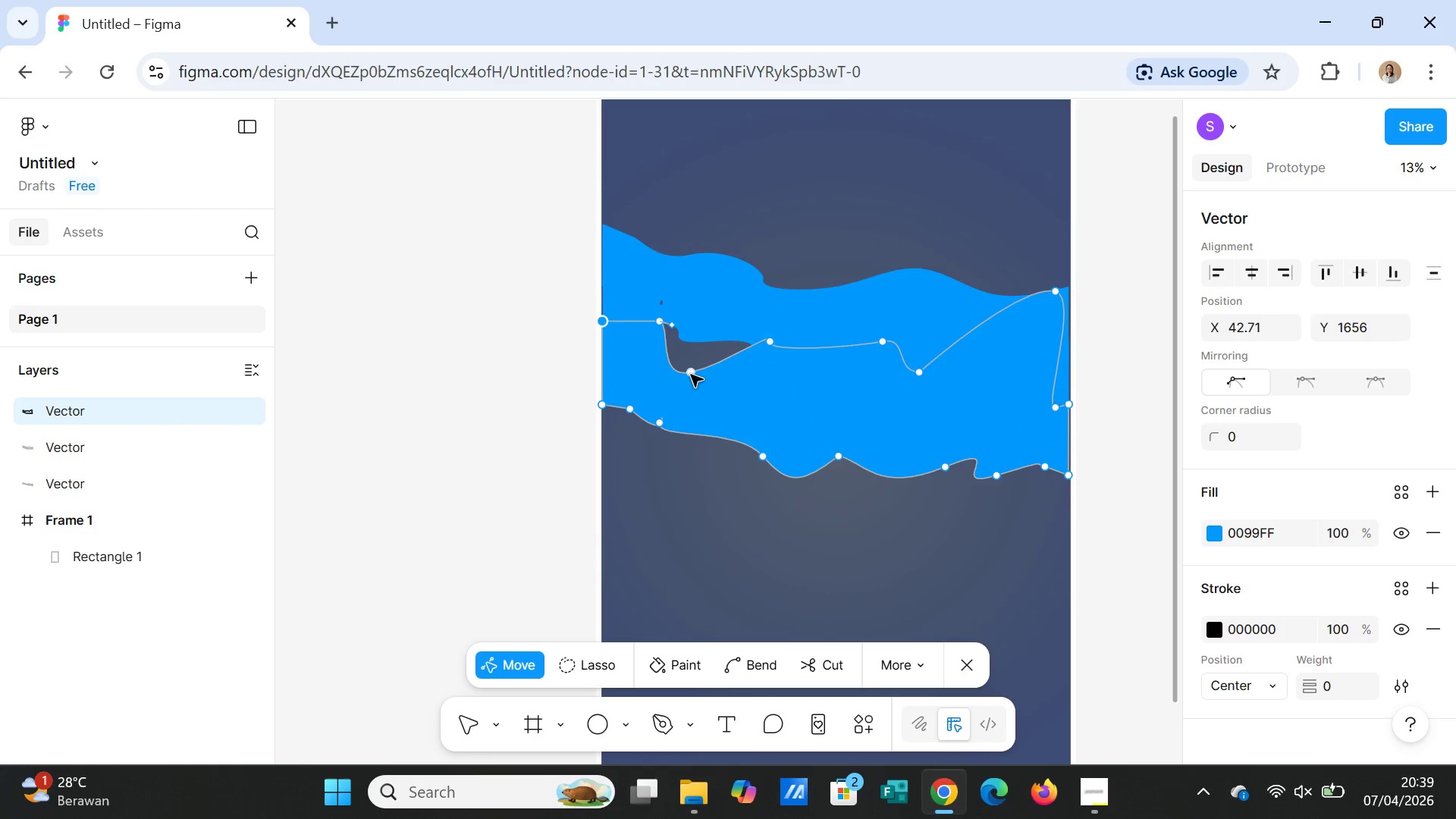 
left_click_drag(start_coordinate=[691, 375], to_coordinate=[672, 322])
 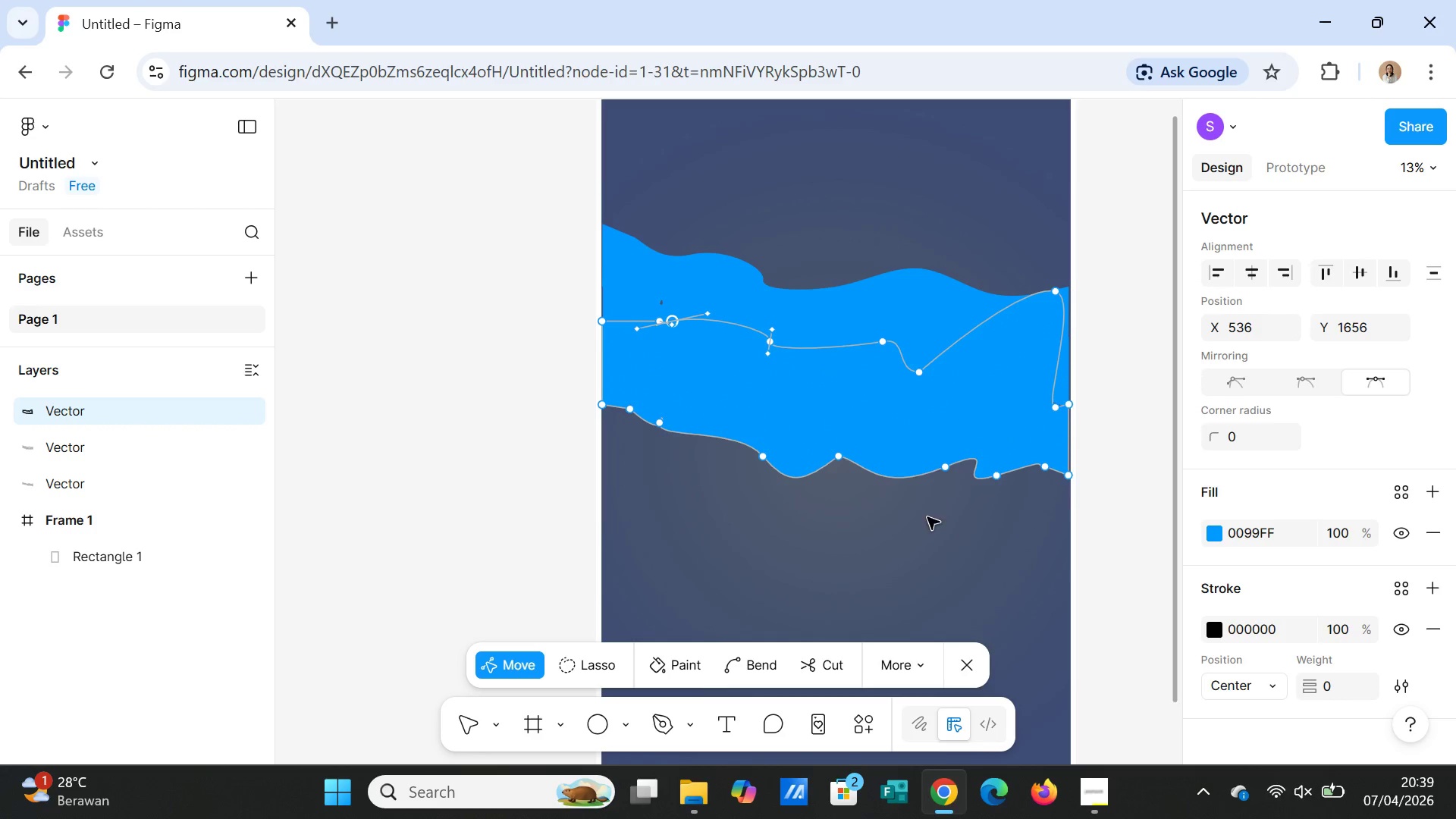 
left_click([927, 519])
 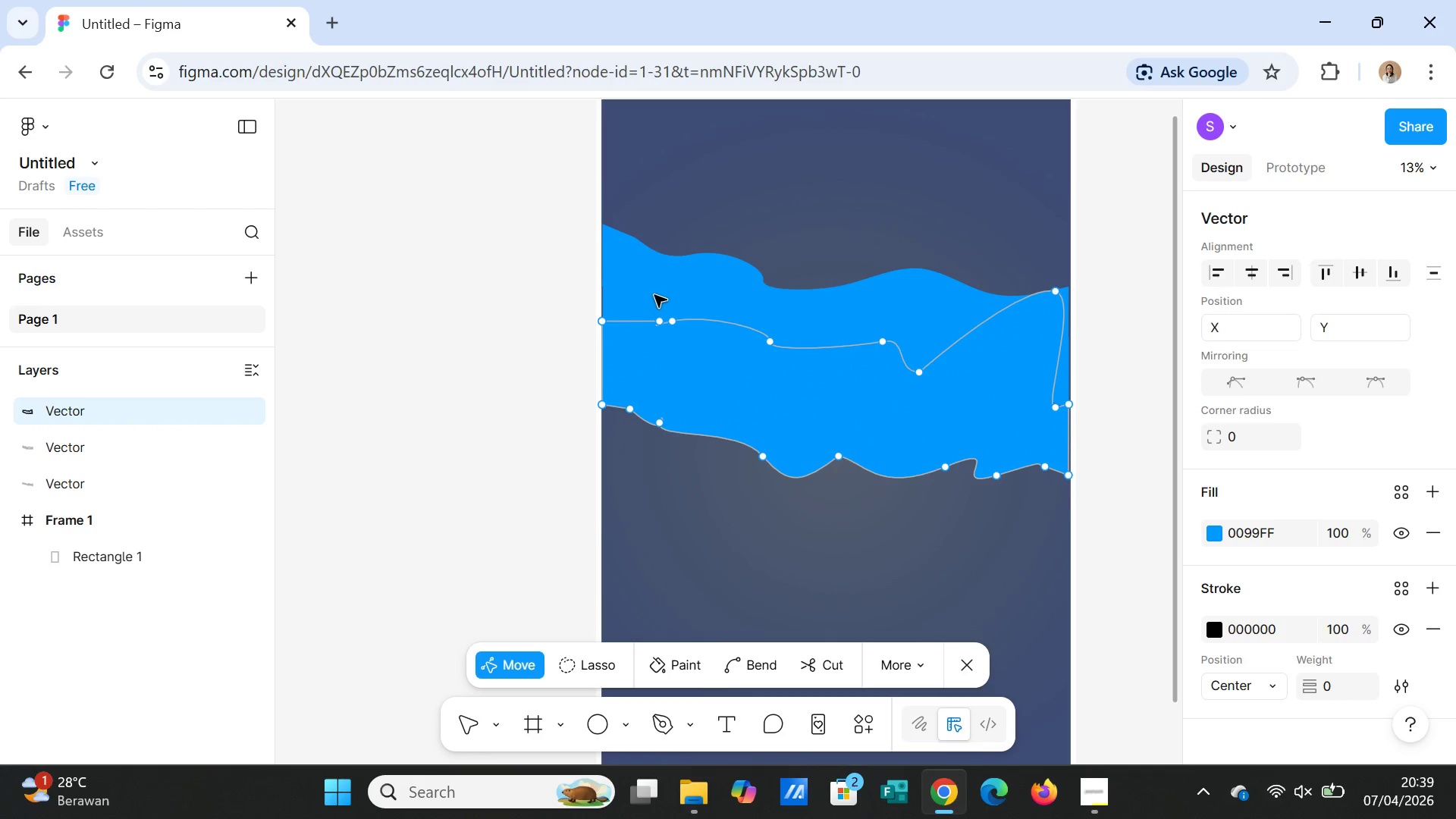 
left_click([661, 306])
 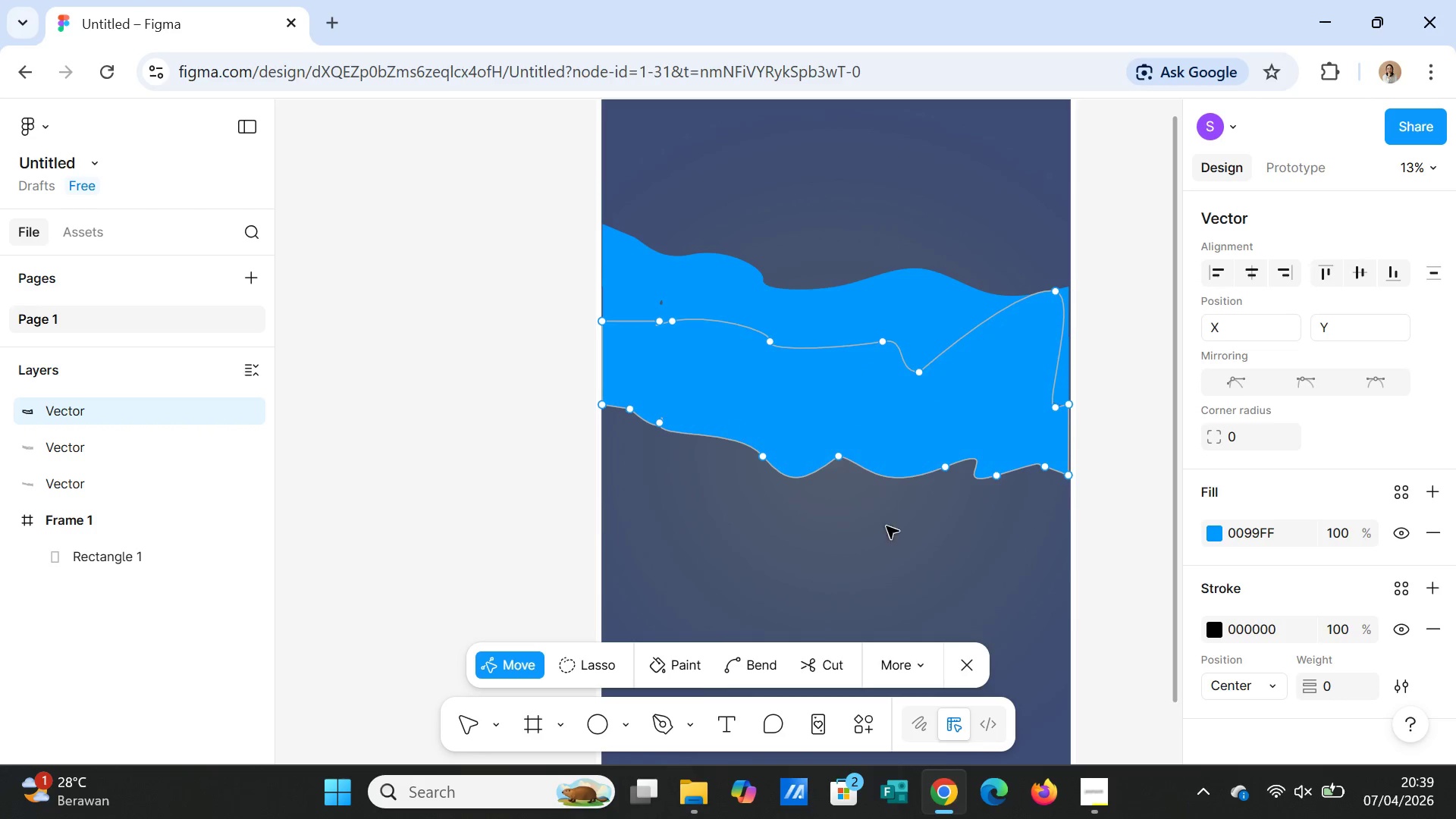 
left_click([898, 550])
 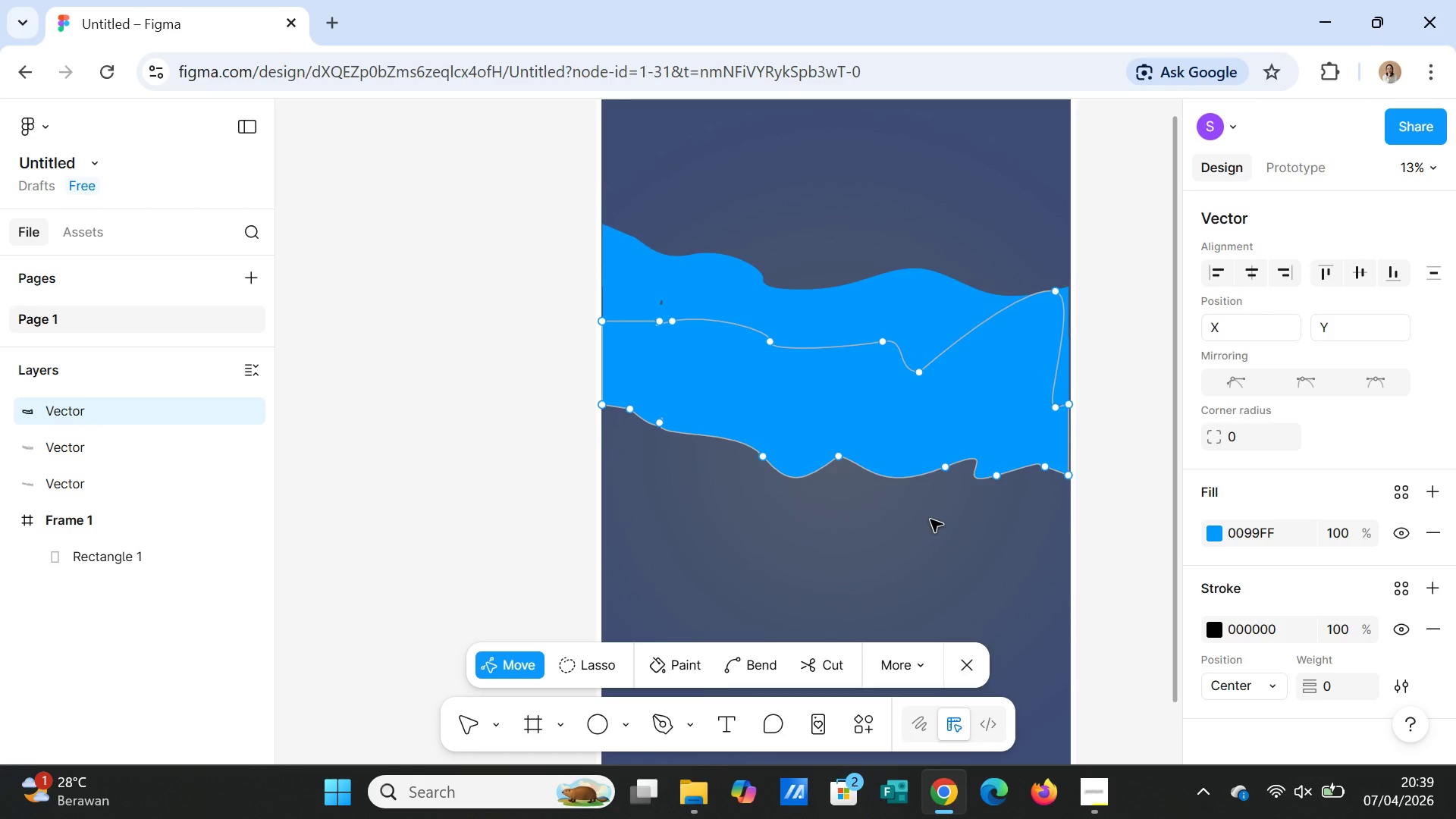 
wait(5.06)
 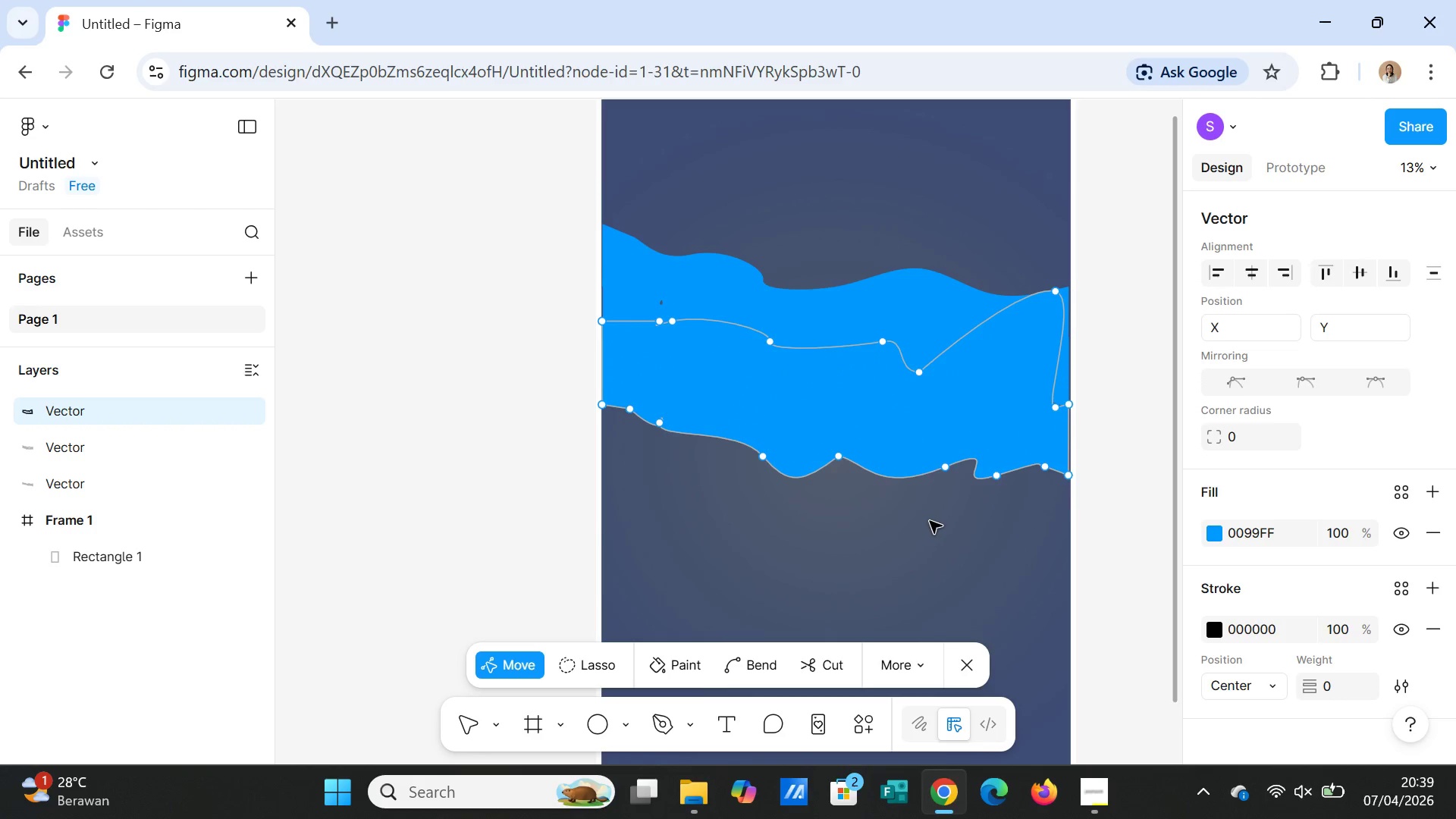 
left_click([904, 540])
 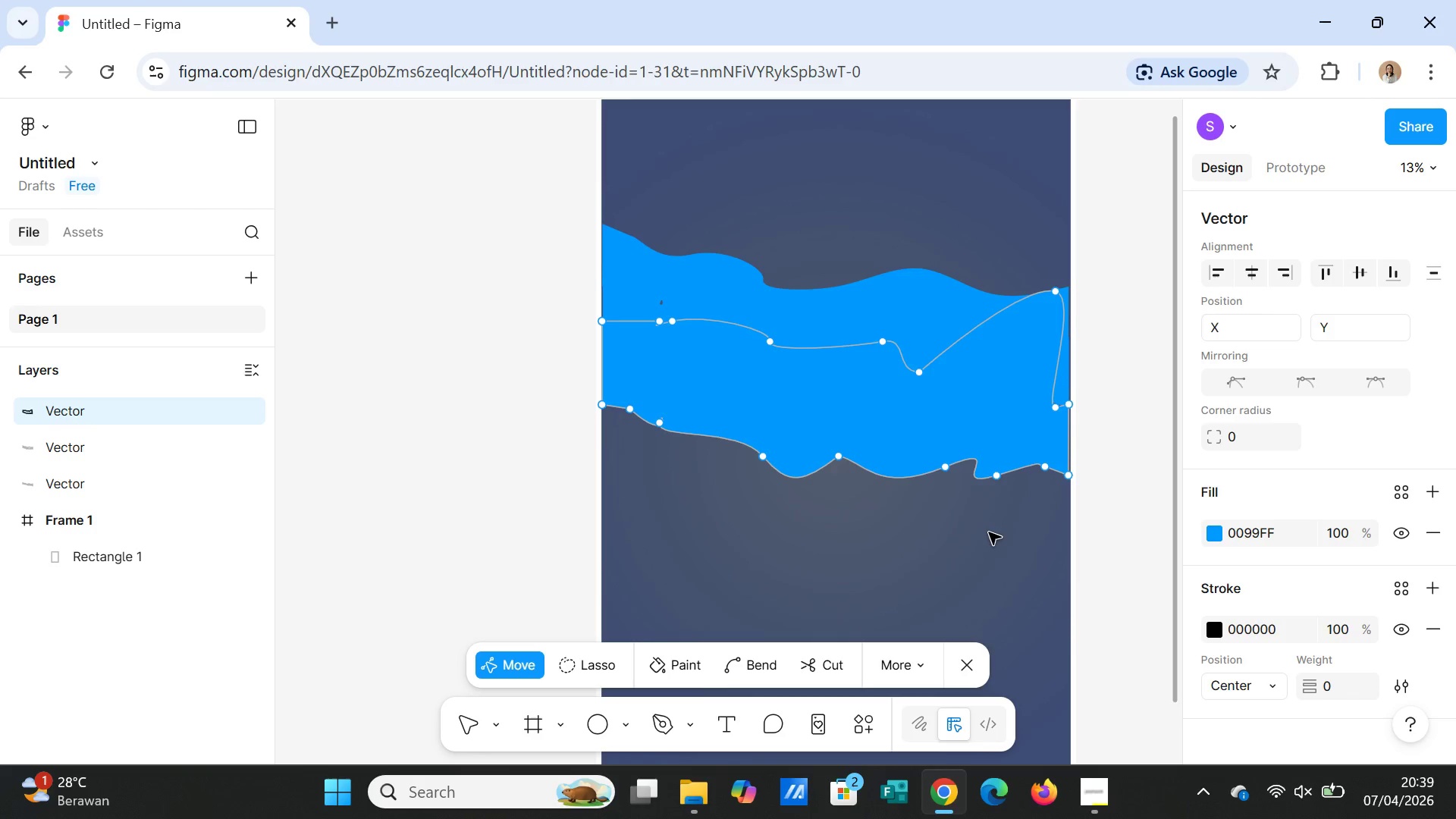 
left_click([991, 532])
 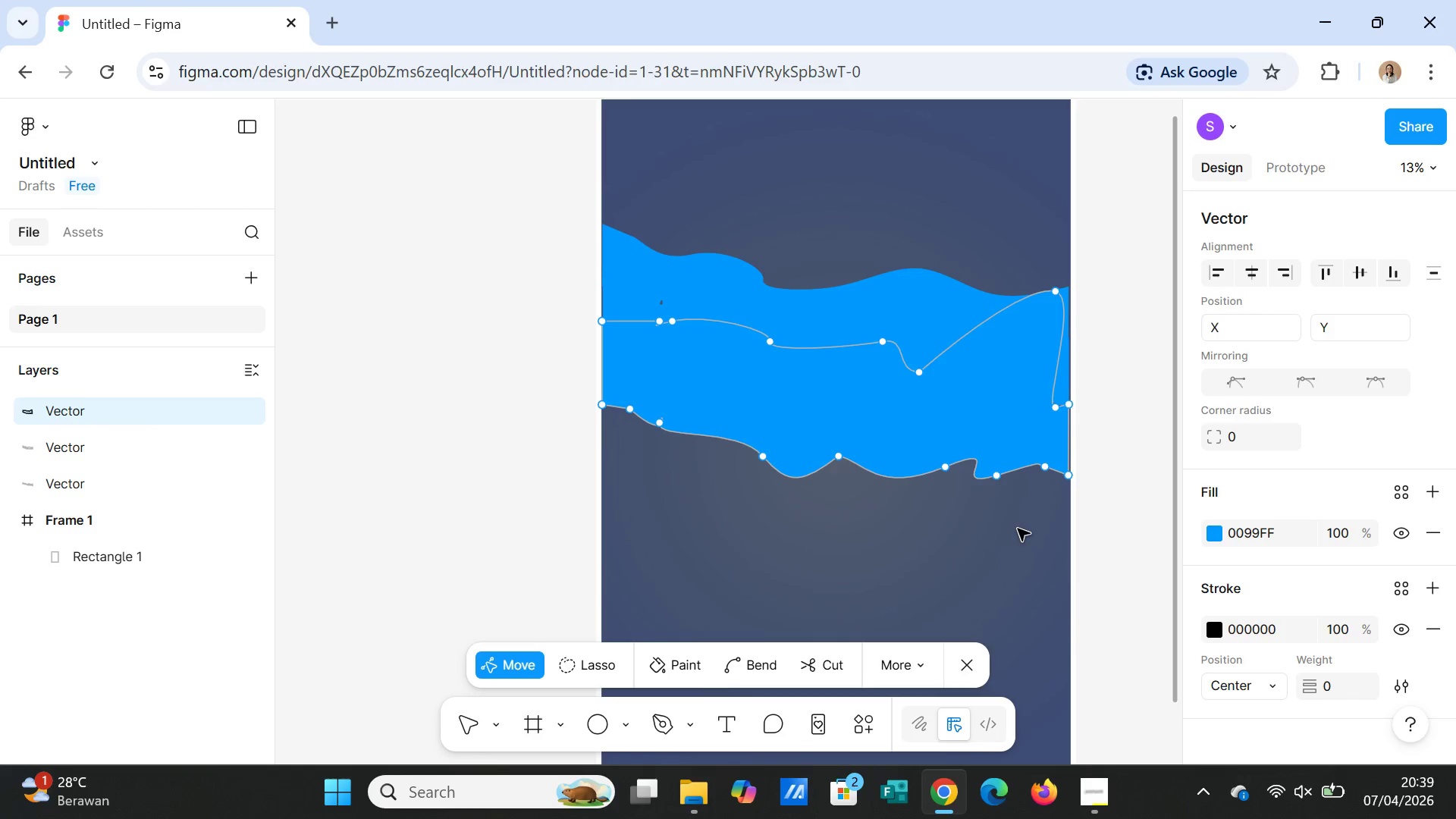 
double_click([1094, 526])
 